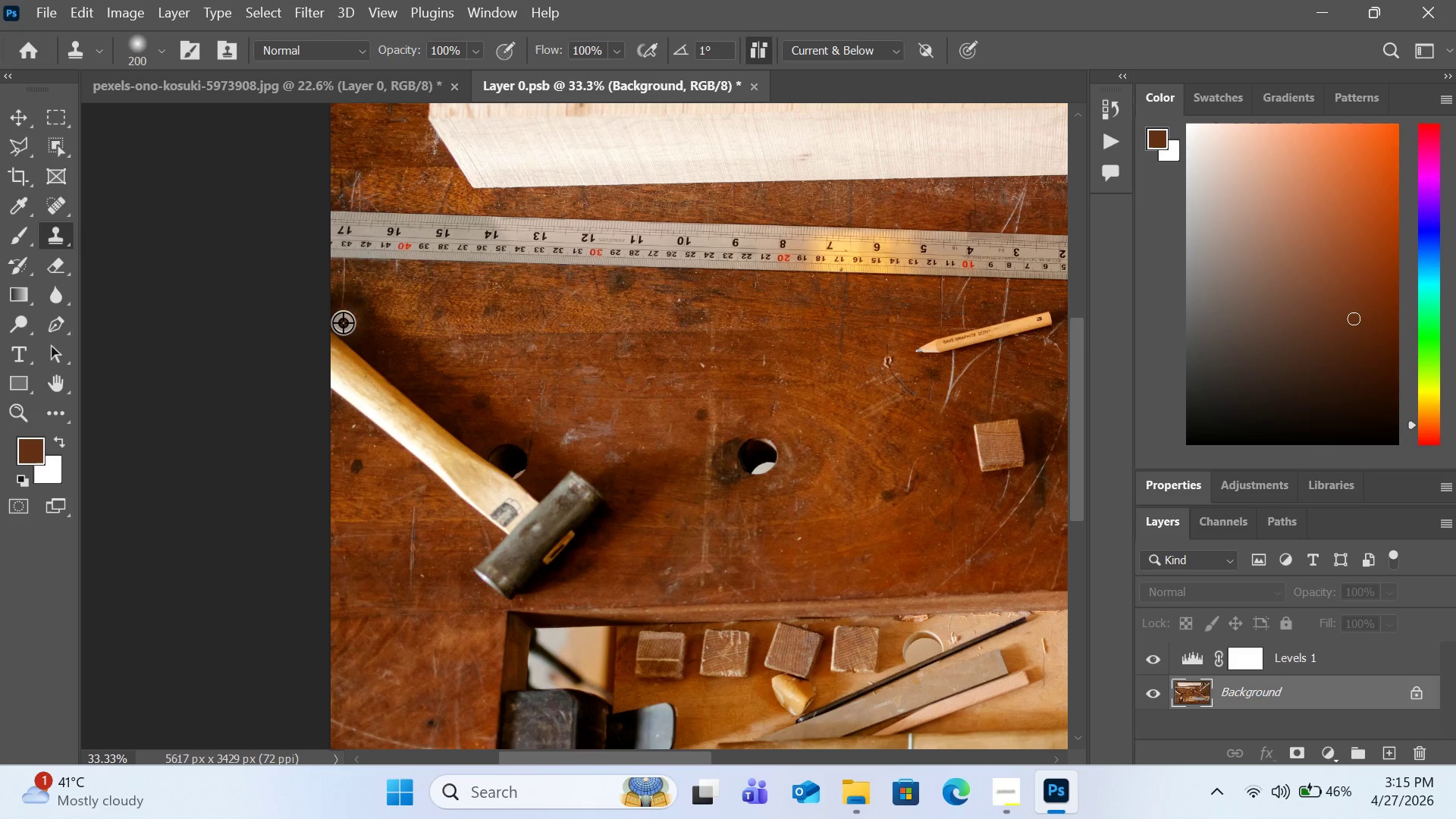 
hold_key(key=AltLeft, duration=0.41)
left_click([343, 320])
 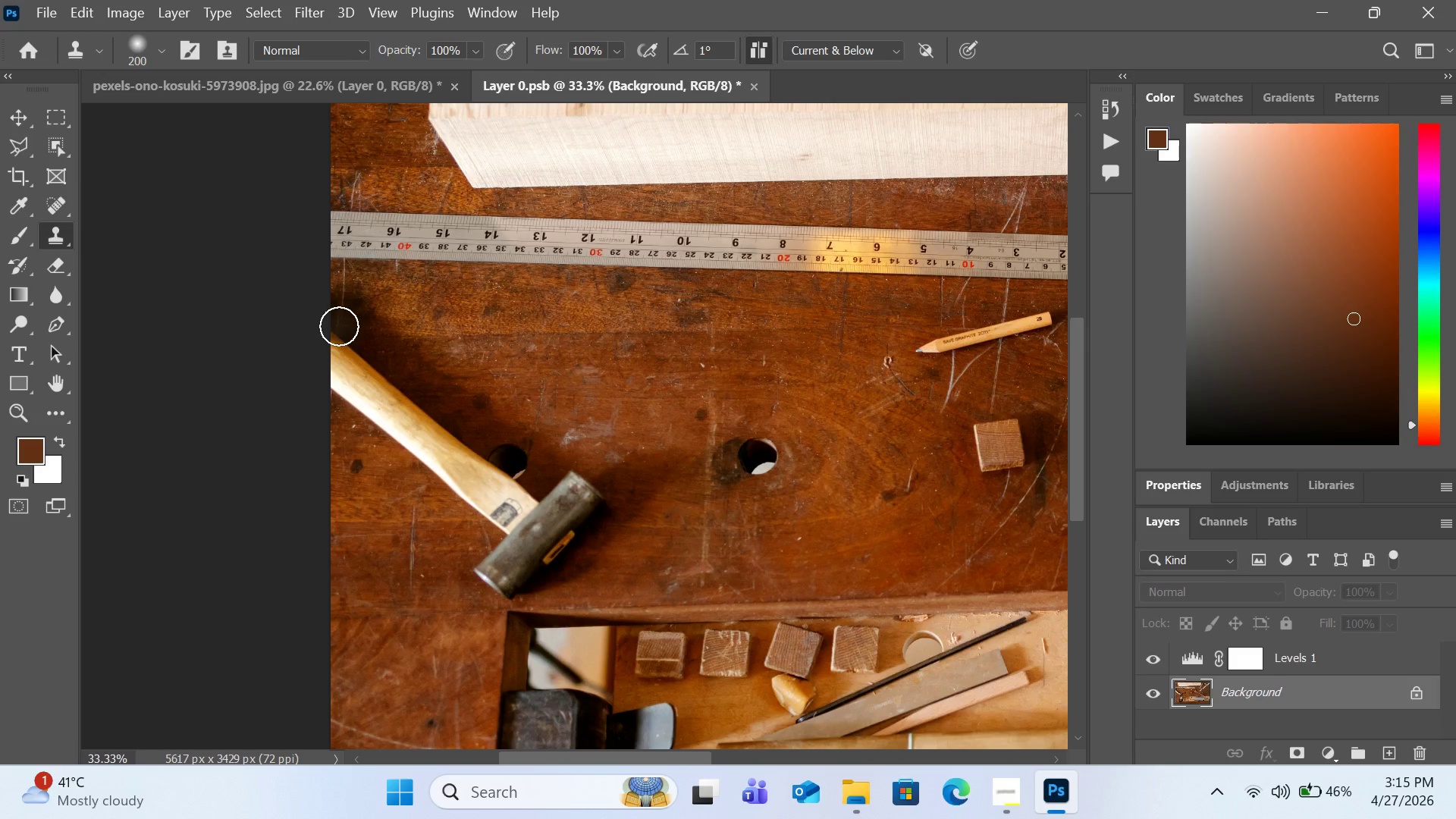 
key(BracketRight)
 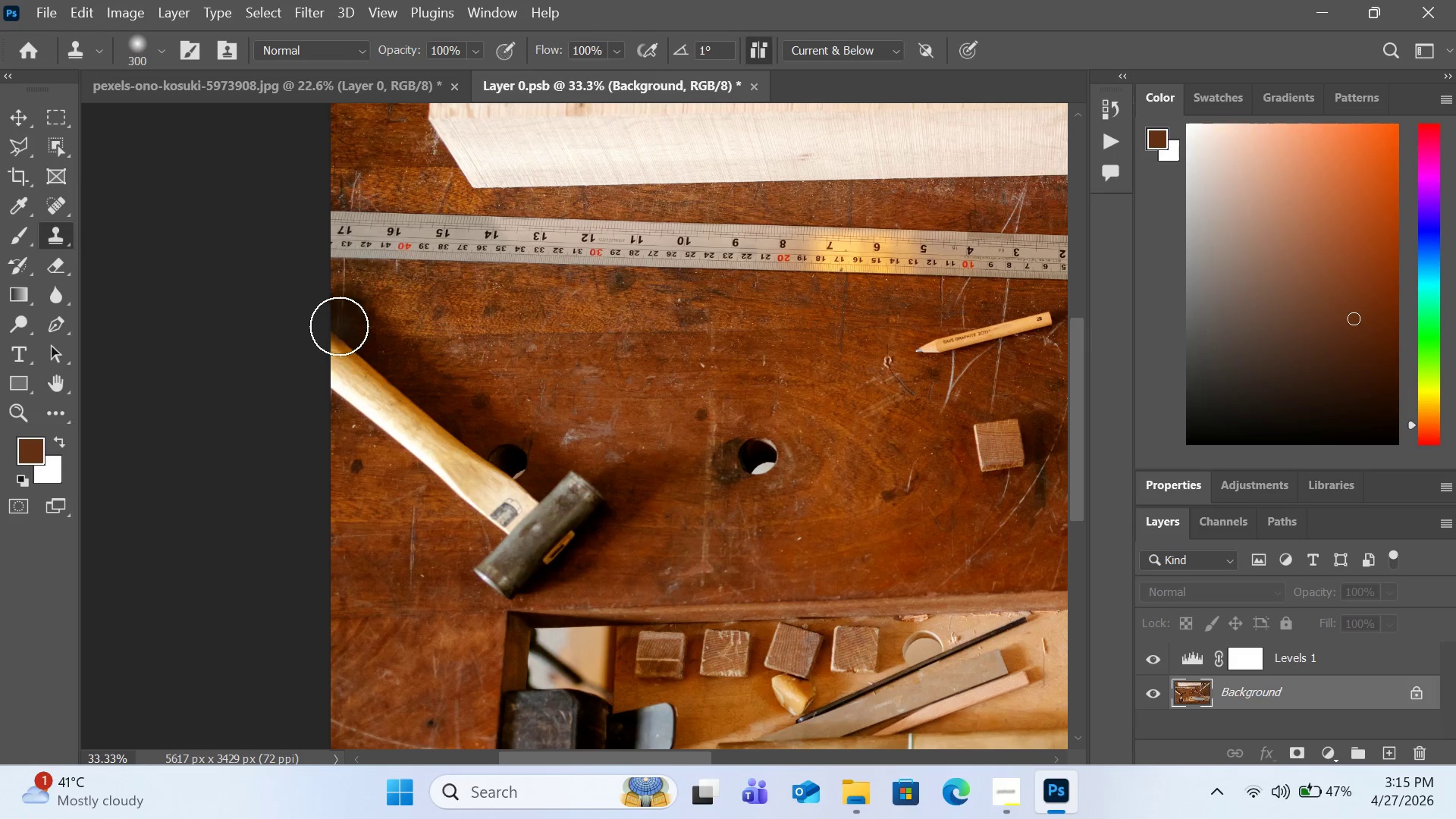 
key(BracketRight)
 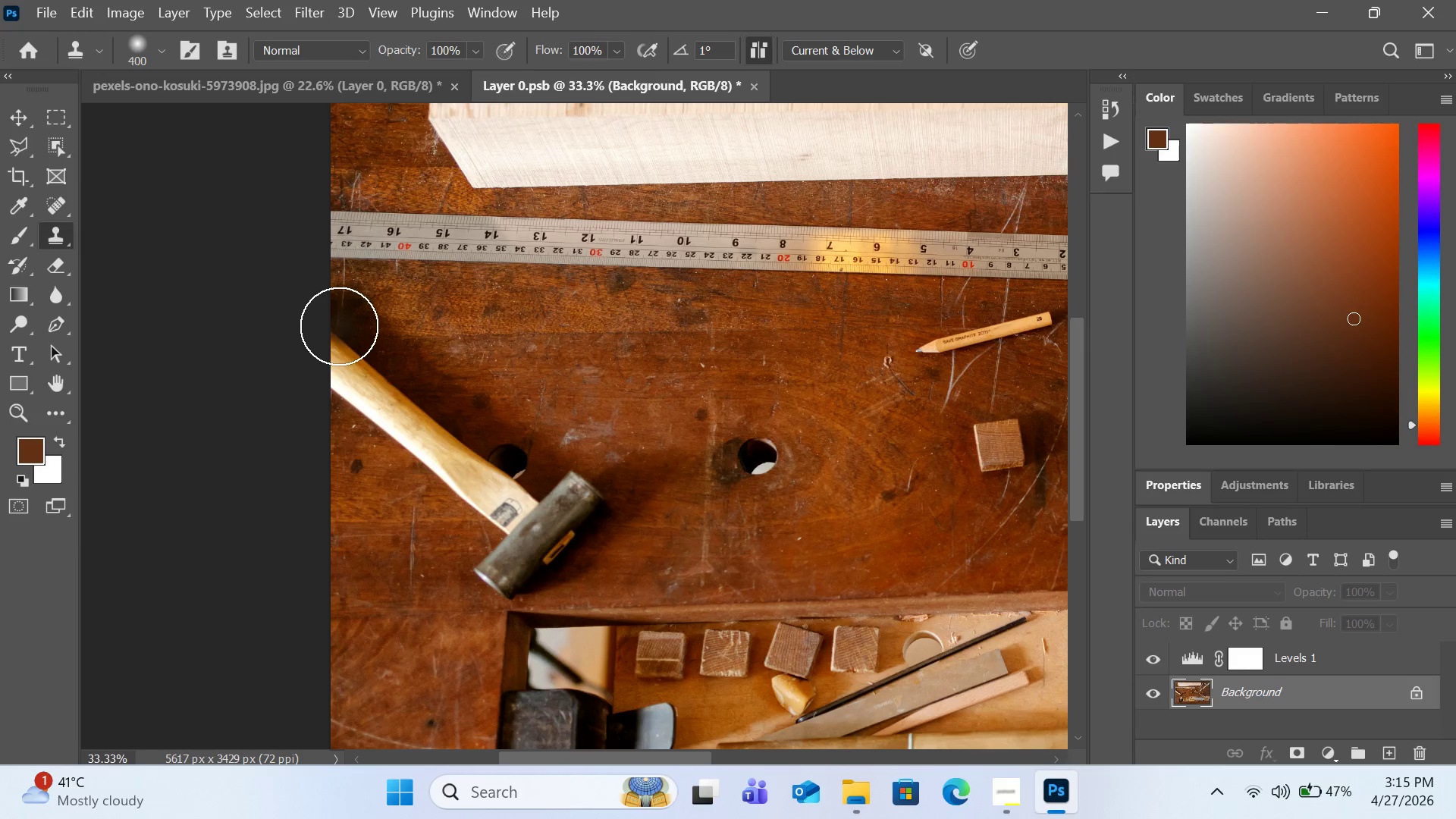 
key(BracketRight)
 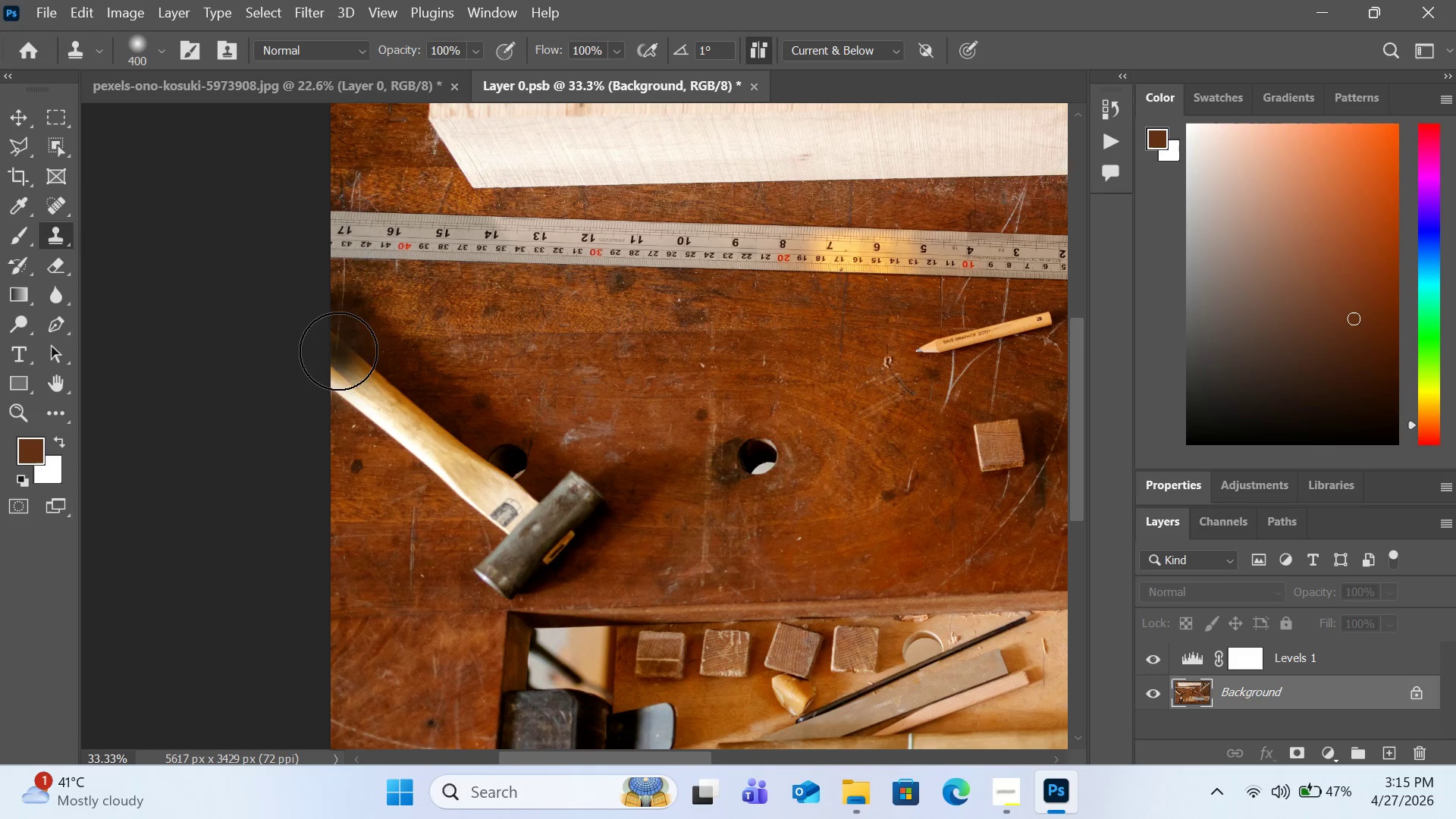 
hold_key(key=AltLeft, duration=1.0)
left_click([388, 347])
 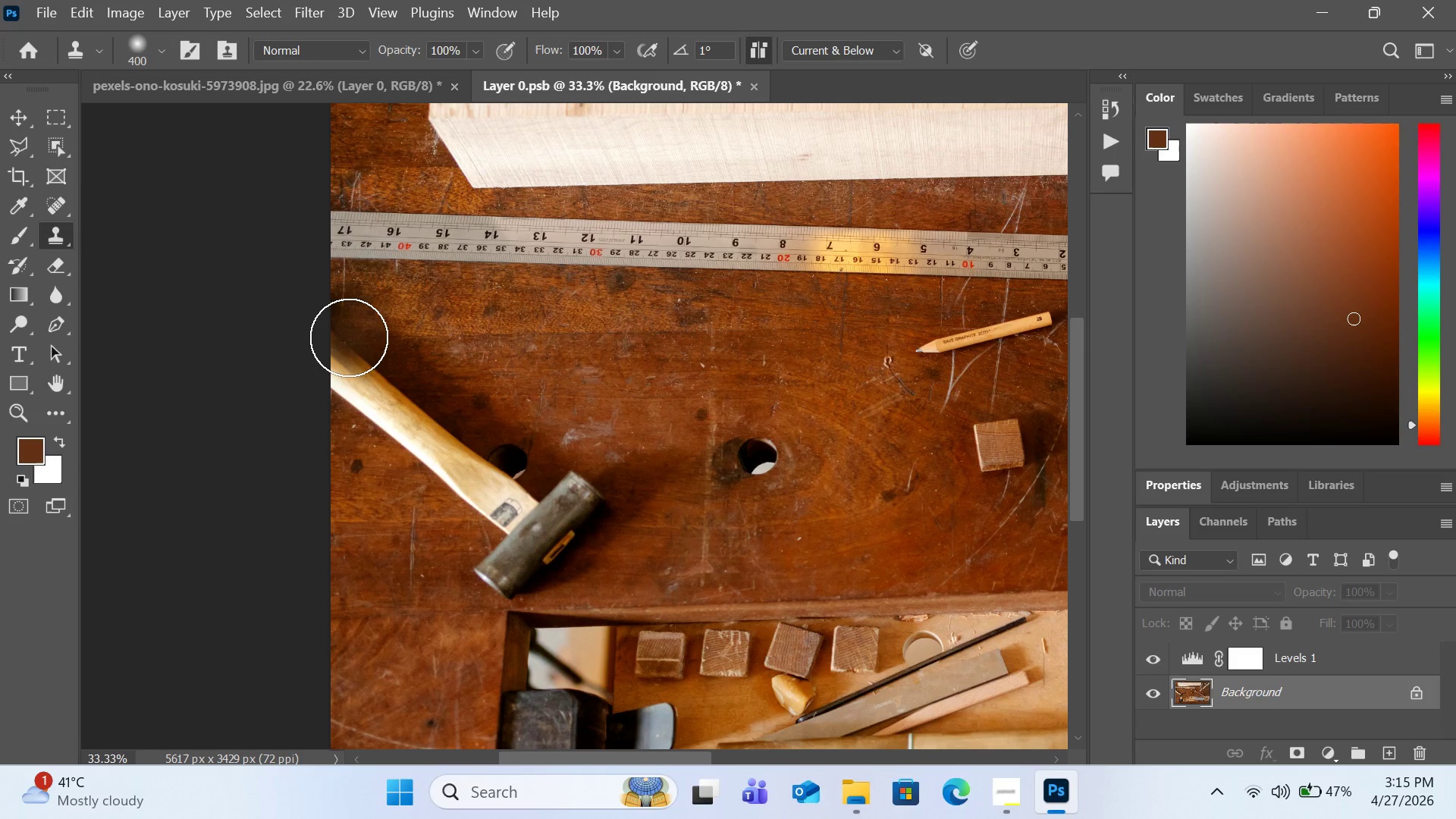 
key(Alt+AltLeft)
 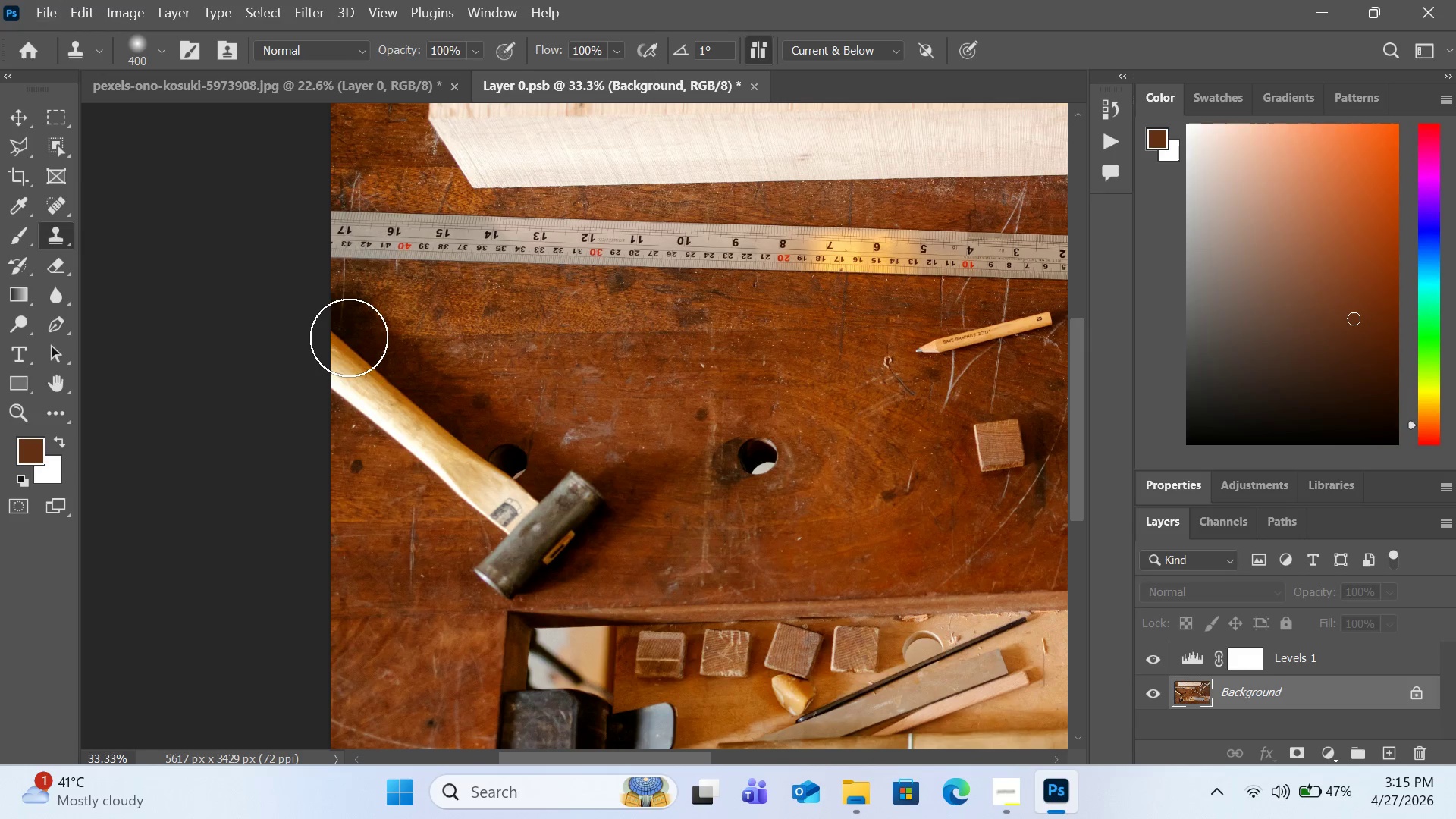 
hold_key(key=AltLeft, duration=1.34)
left_click([361, 318])
 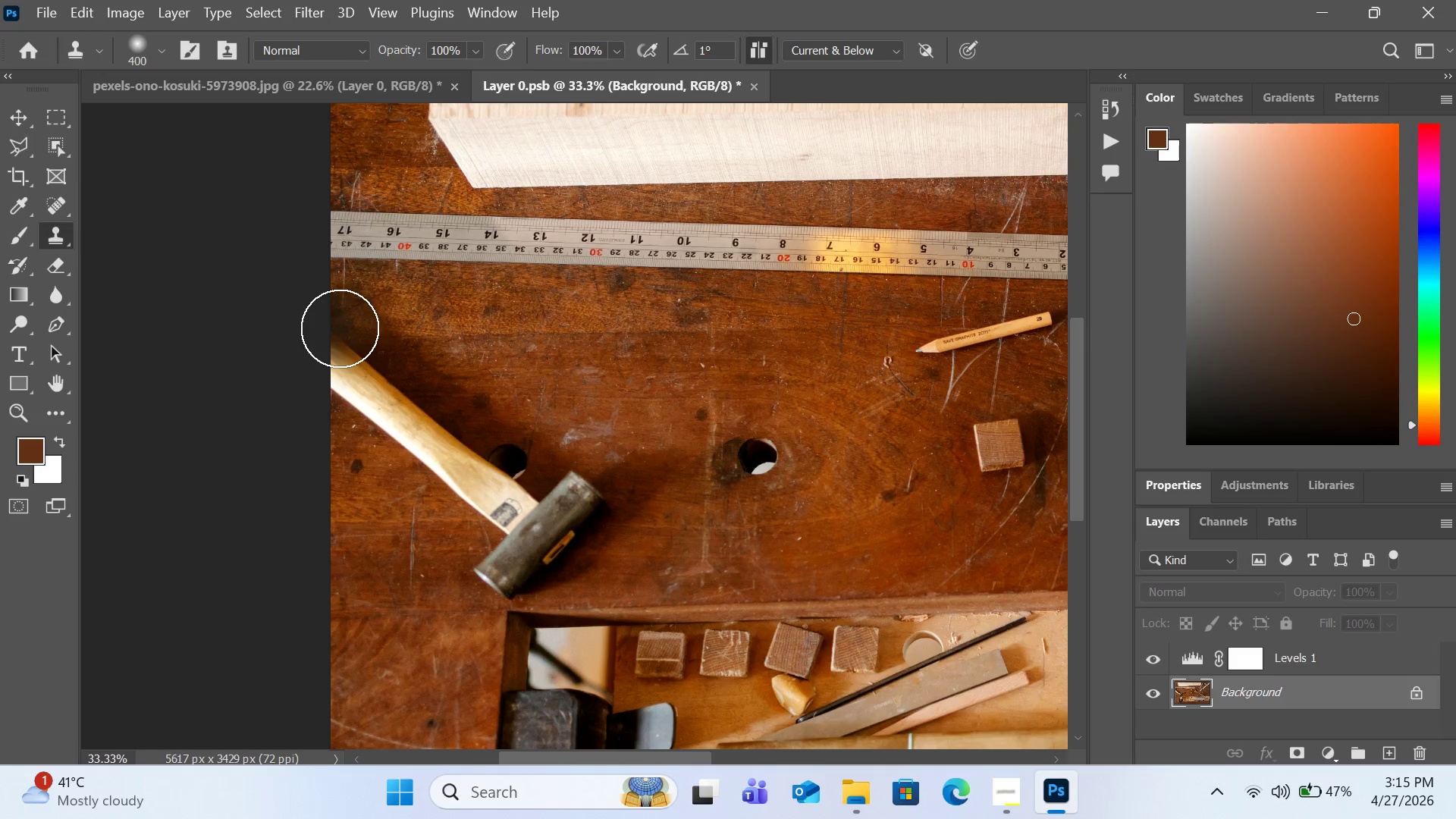 
left_click_drag(start_coordinate=[340, 330], to_coordinate=[339, 354])
 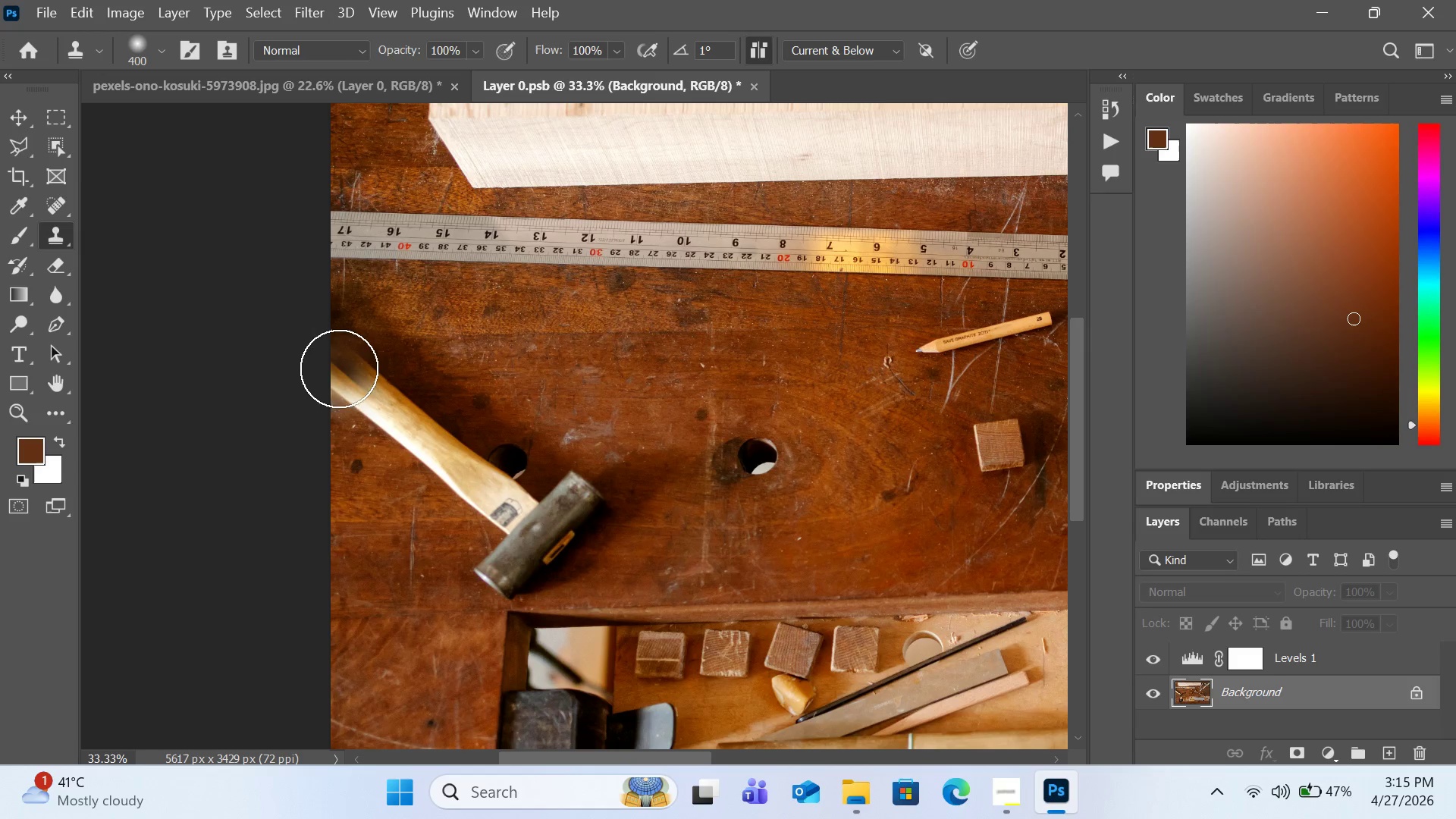 
left_click([340, 371])
 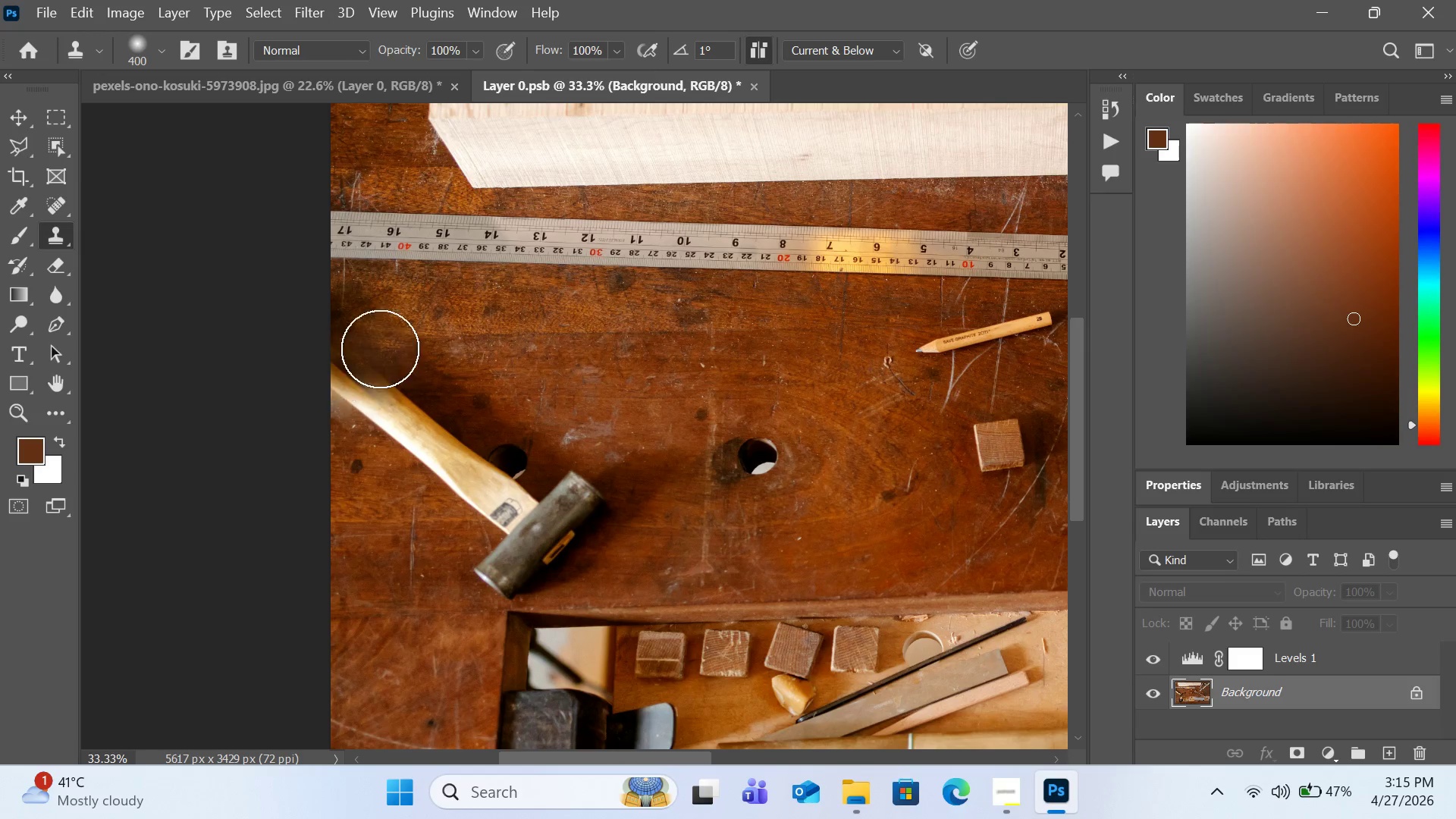 
hold_key(key=AltLeft, duration=0.39)
left_click([372, 324])
 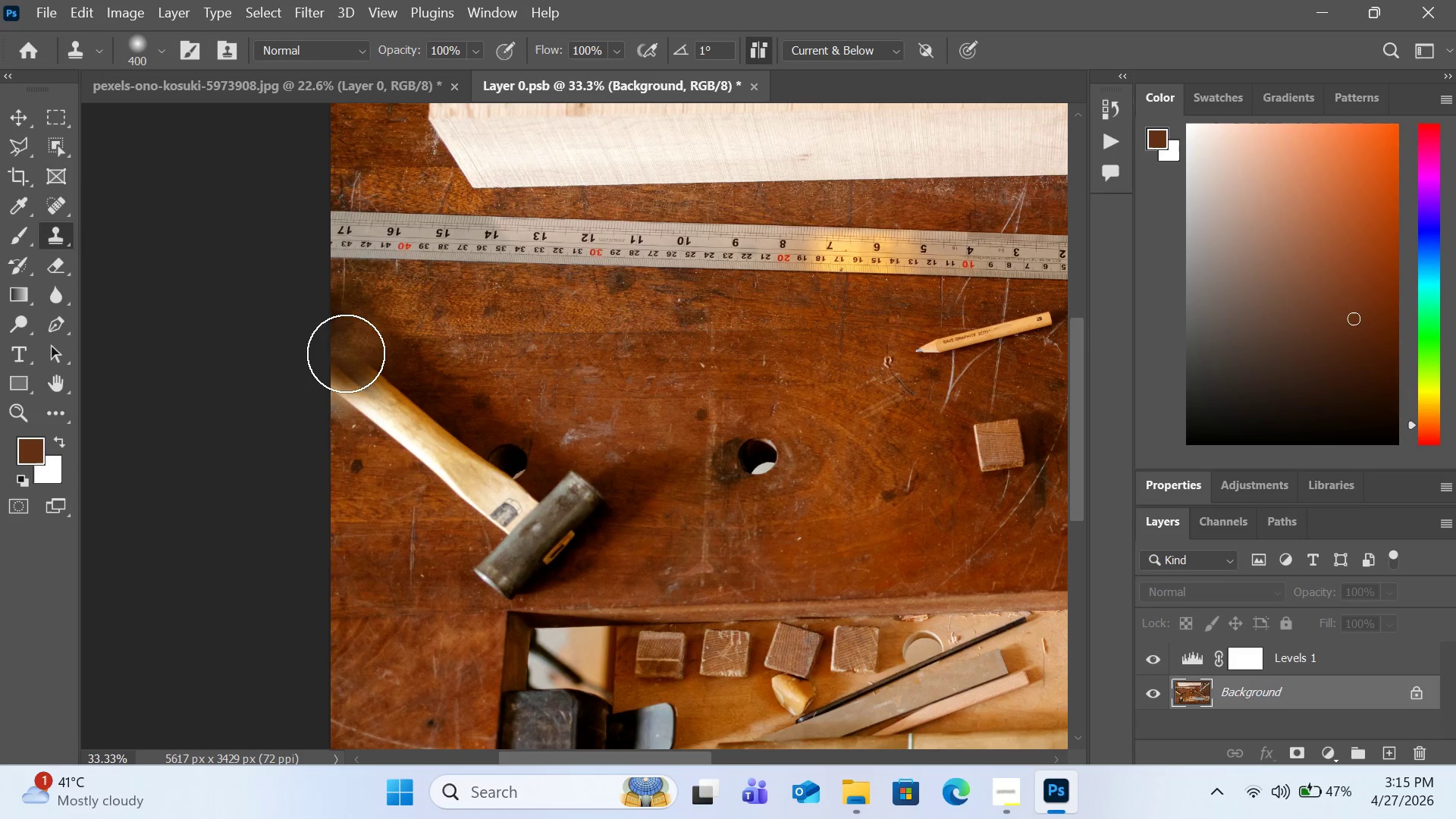 
left_click_drag(start_coordinate=[346, 353], to_coordinate=[372, 399])
 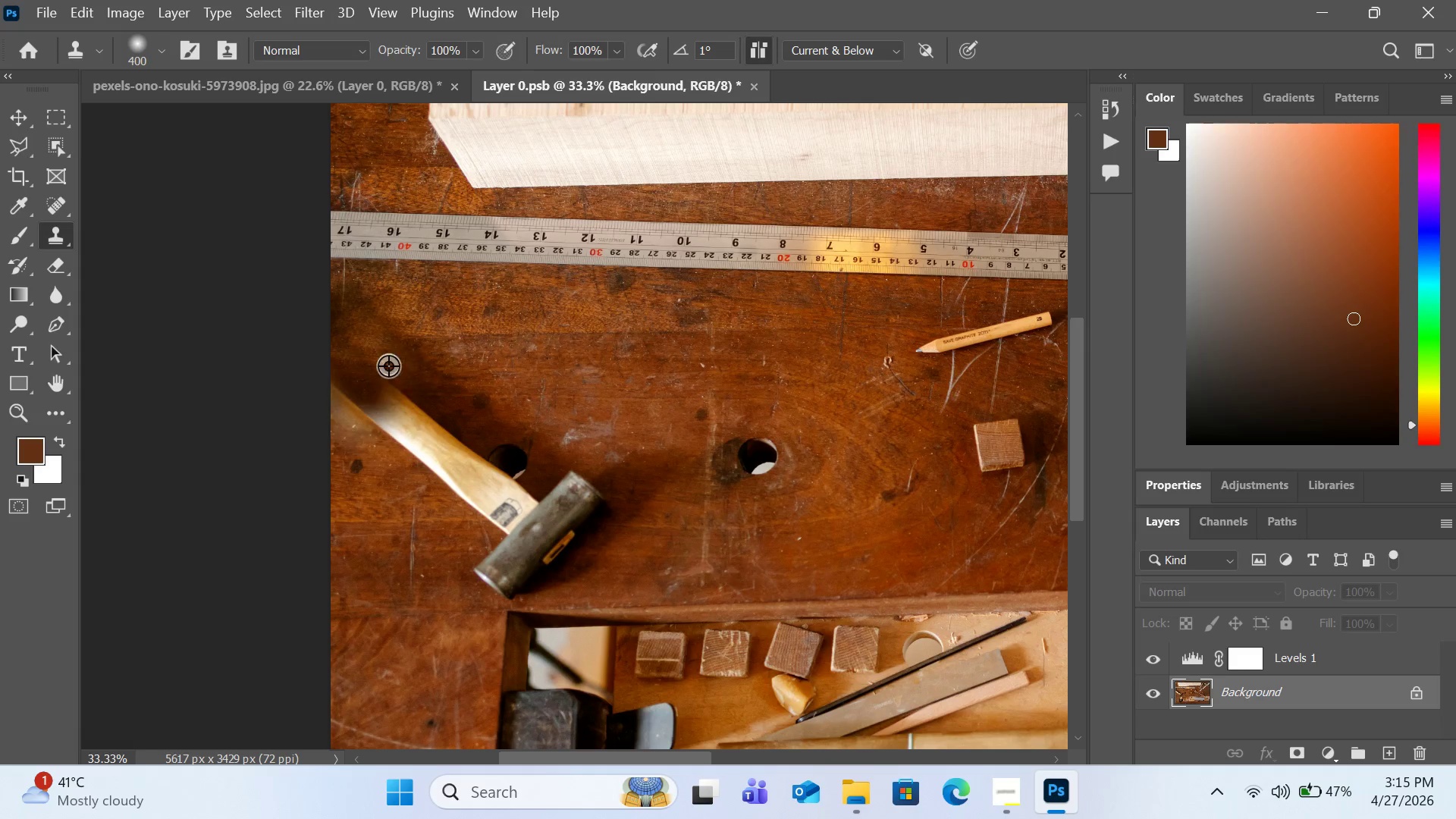 
hold_key(key=AltLeft, duration=0.52)
left_click([391, 333])
 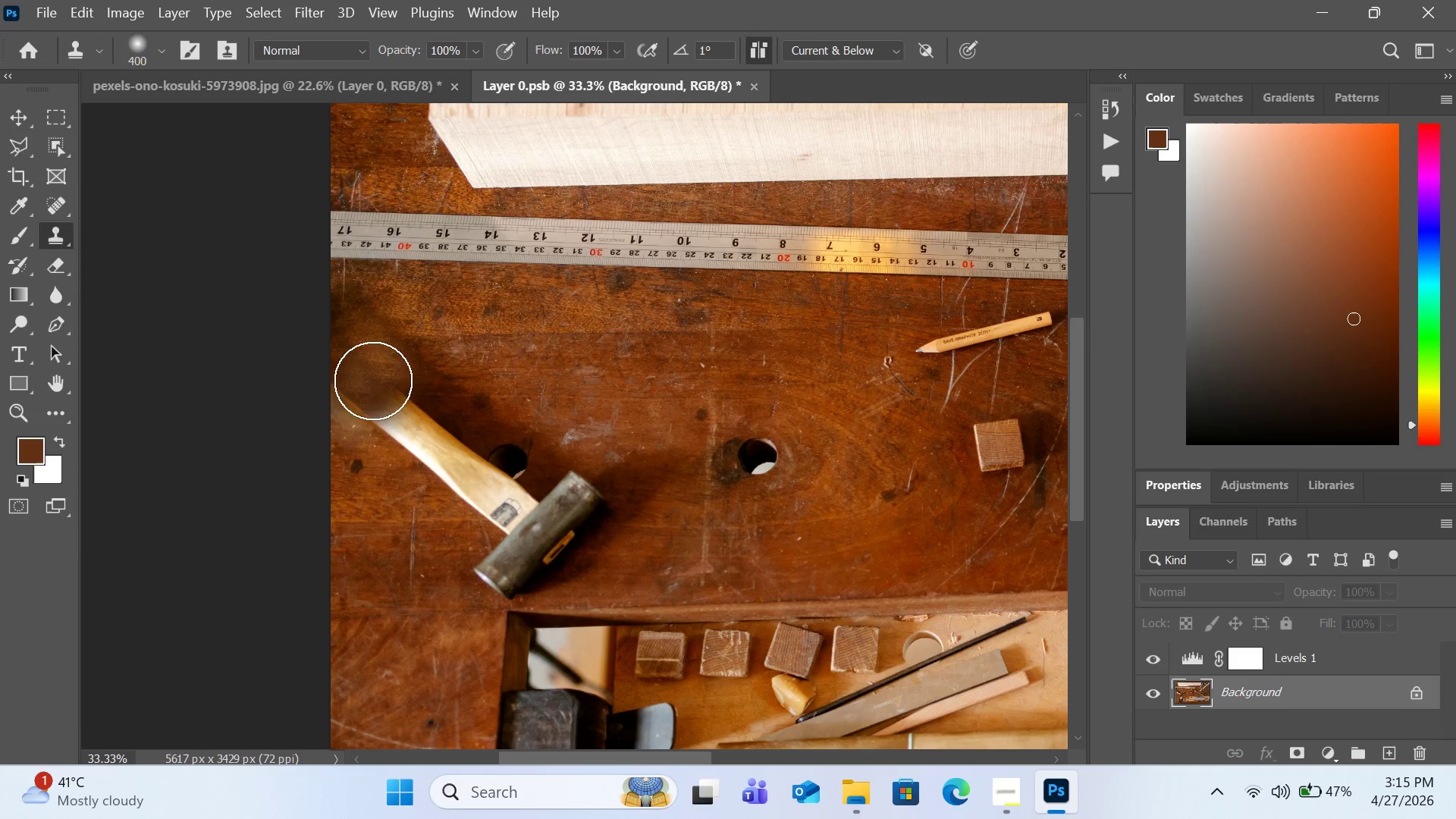 
left_click_drag(start_coordinate=[377, 391], to_coordinate=[398, 426])
 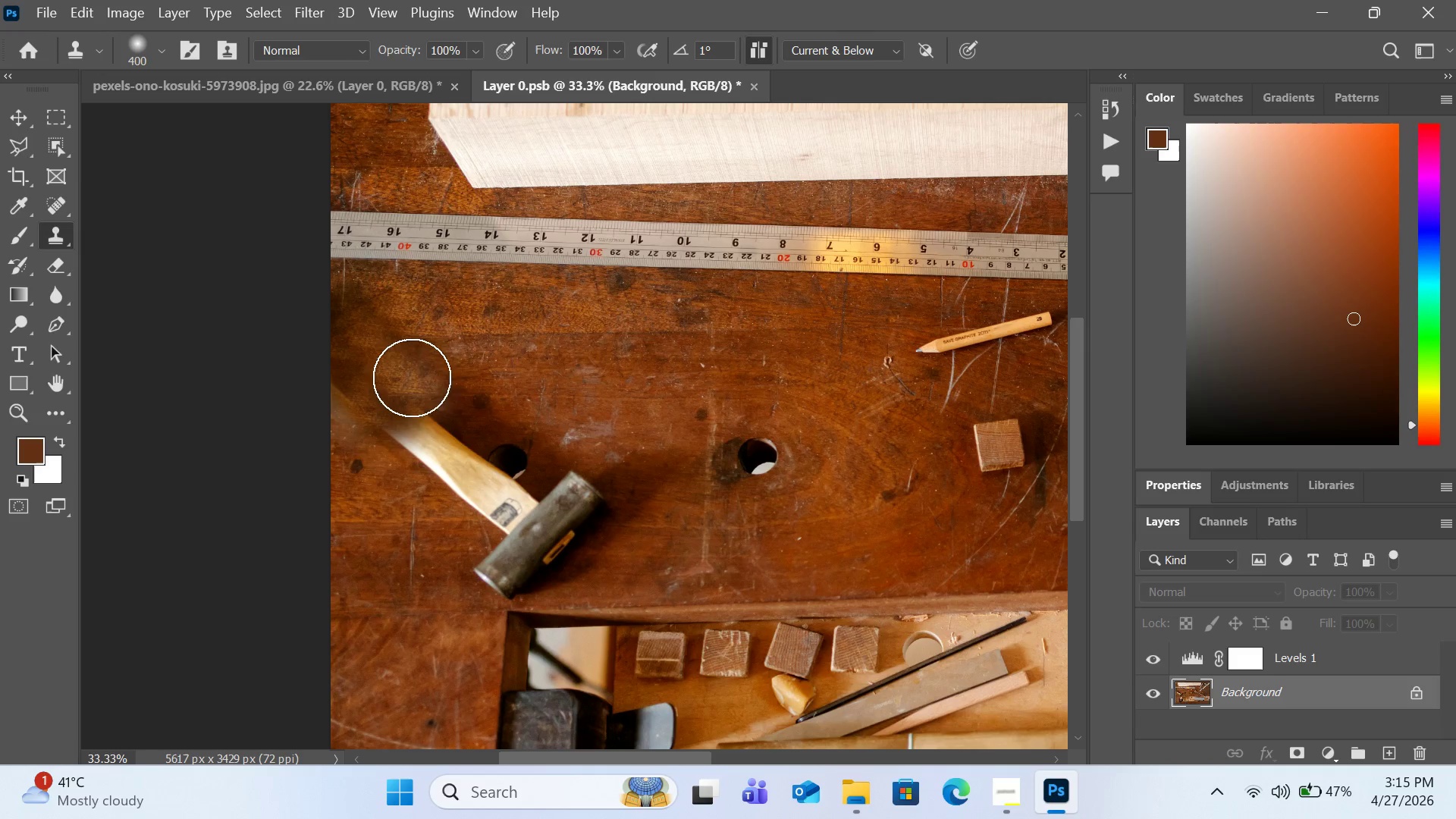 
hold_key(key=AltLeft, duration=0.52)
left_click([398, 346])
 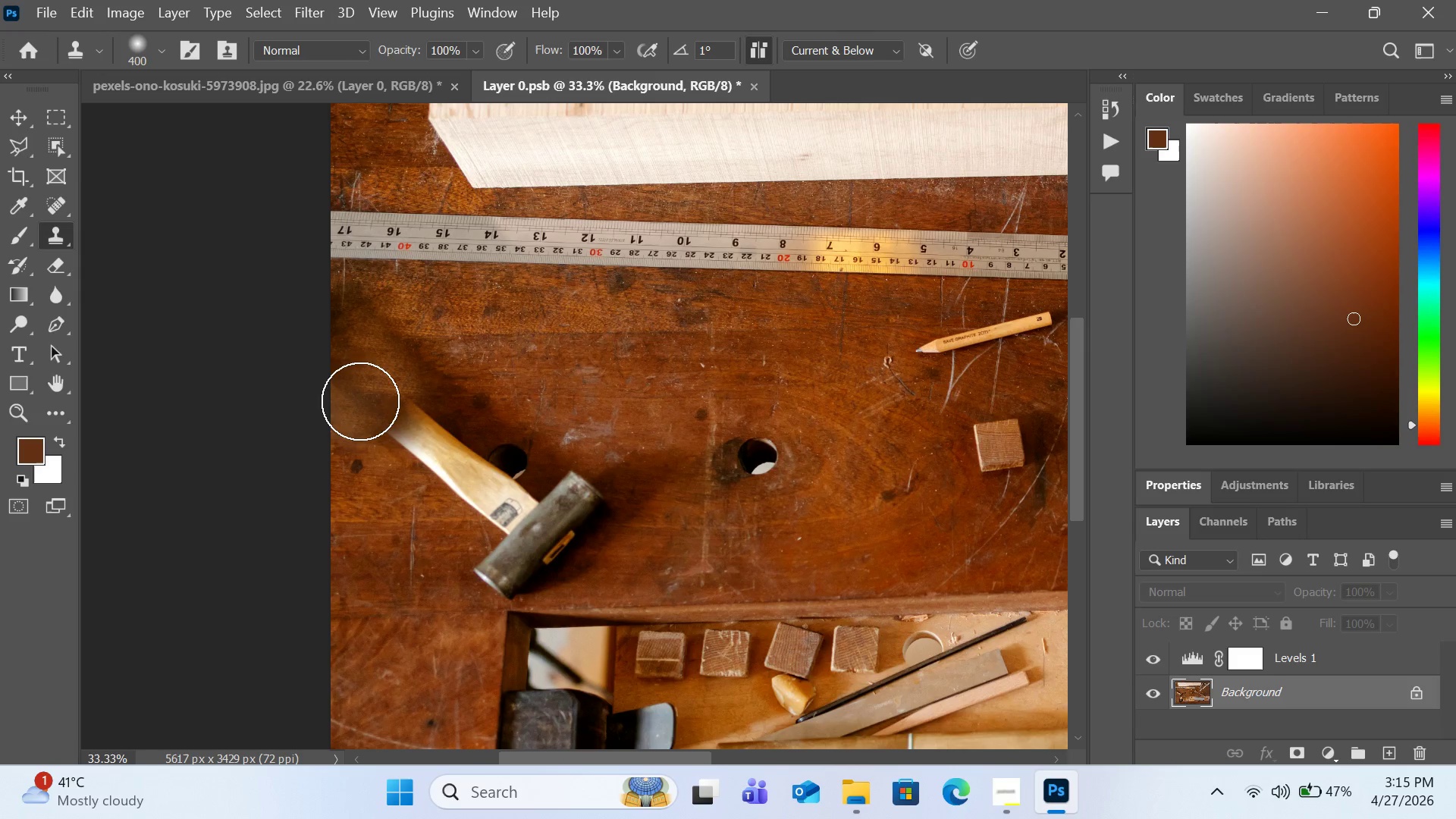 
left_click_drag(start_coordinate=[360, 403], to_coordinate=[362, 422])
 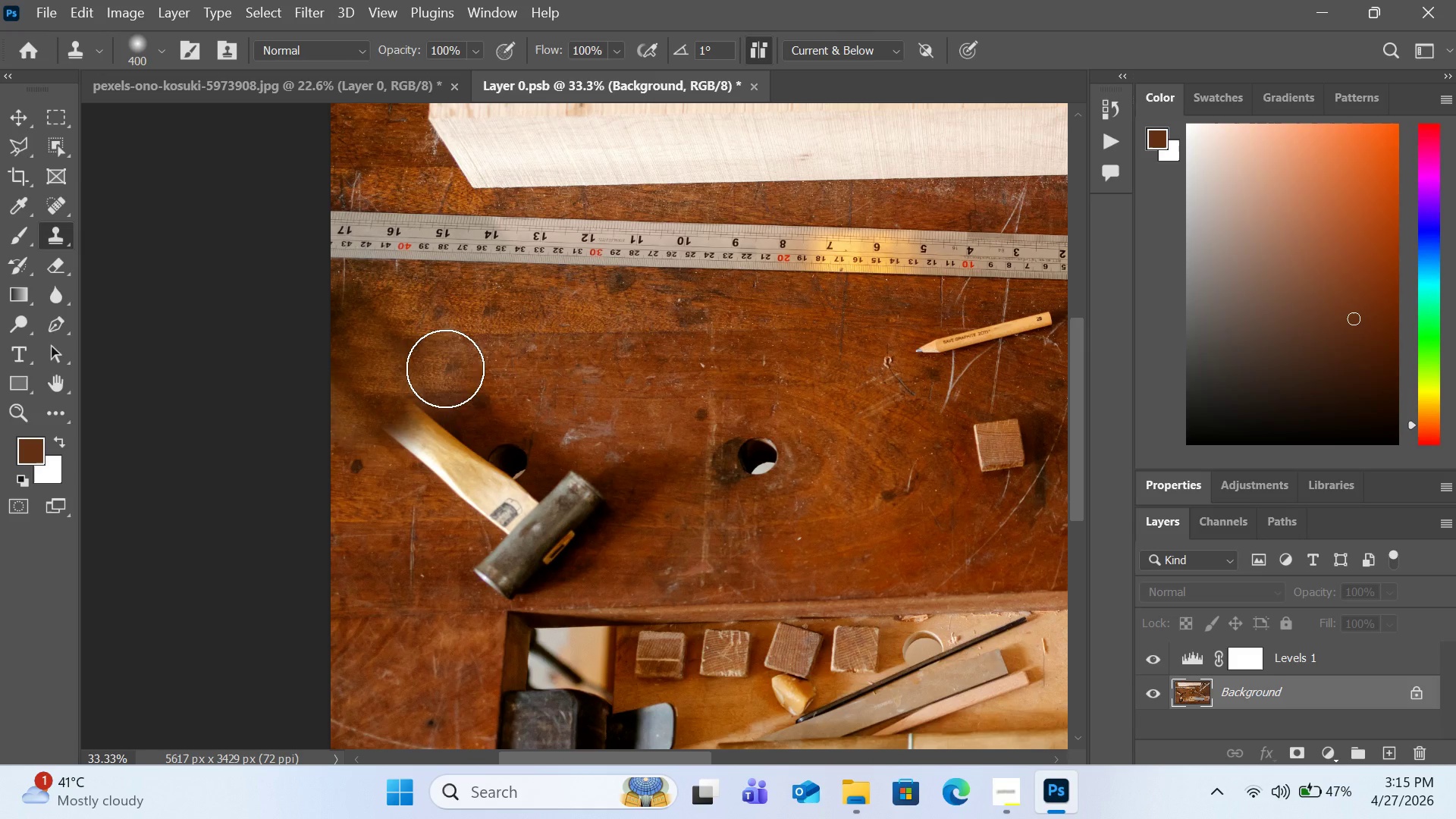 
hold_key(key=AltLeft, duration=0.45)
left_click([454, 360])
 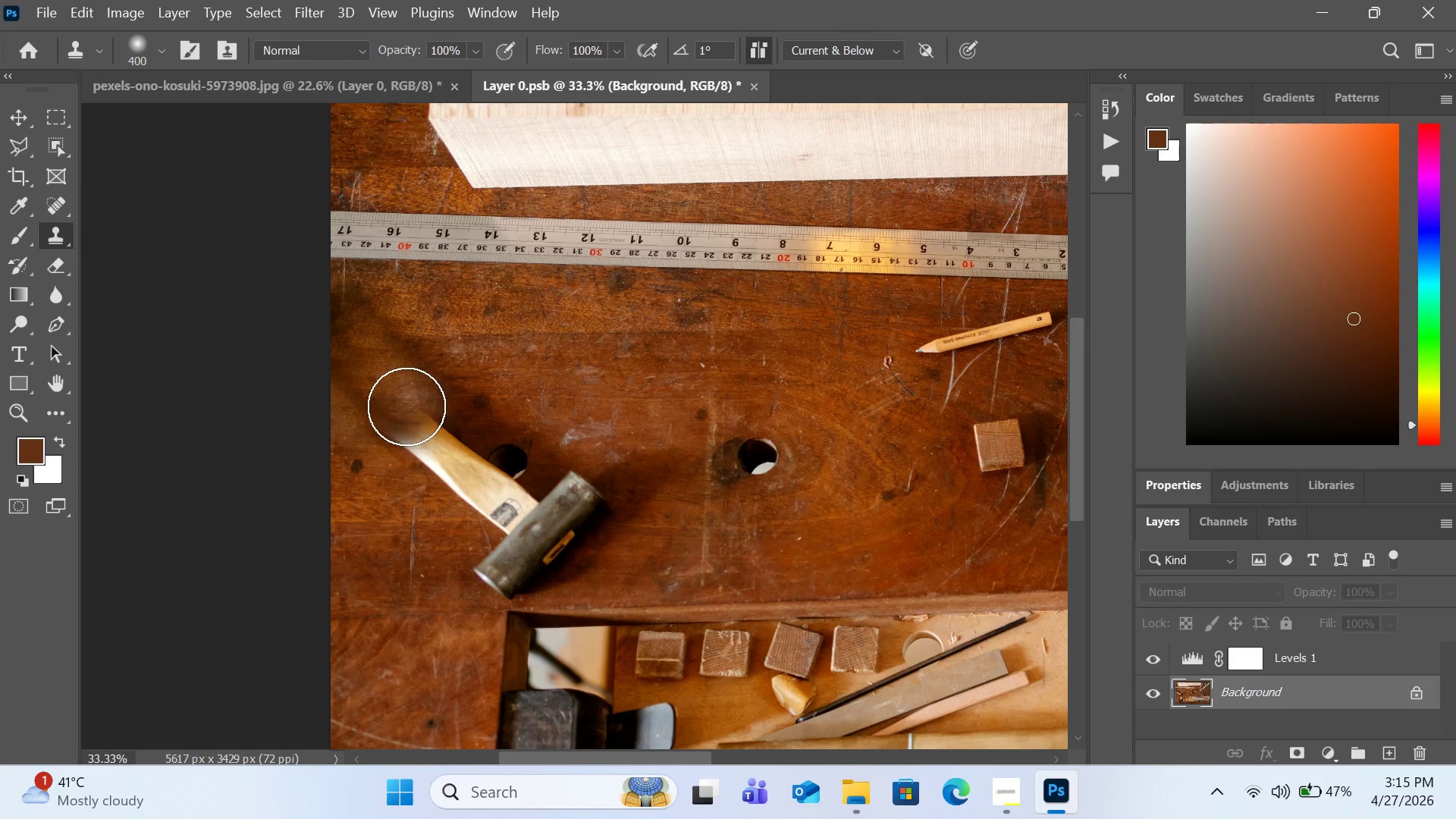 
left_click_drag(start_coordinate=[406, 408], to_coordinate=[409, 446])
 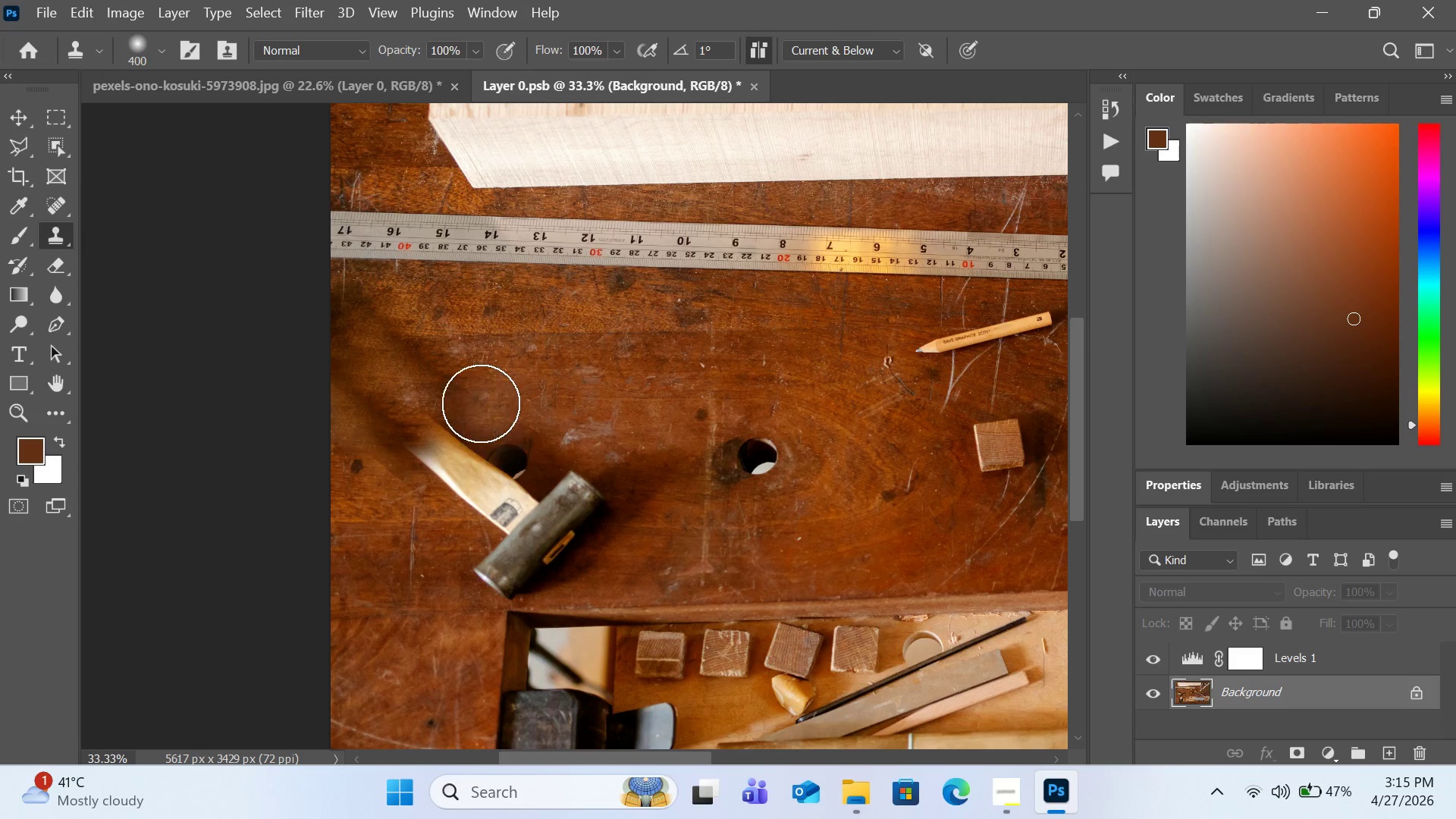 
hold_key(key=AltLeft, duration=0.52)
 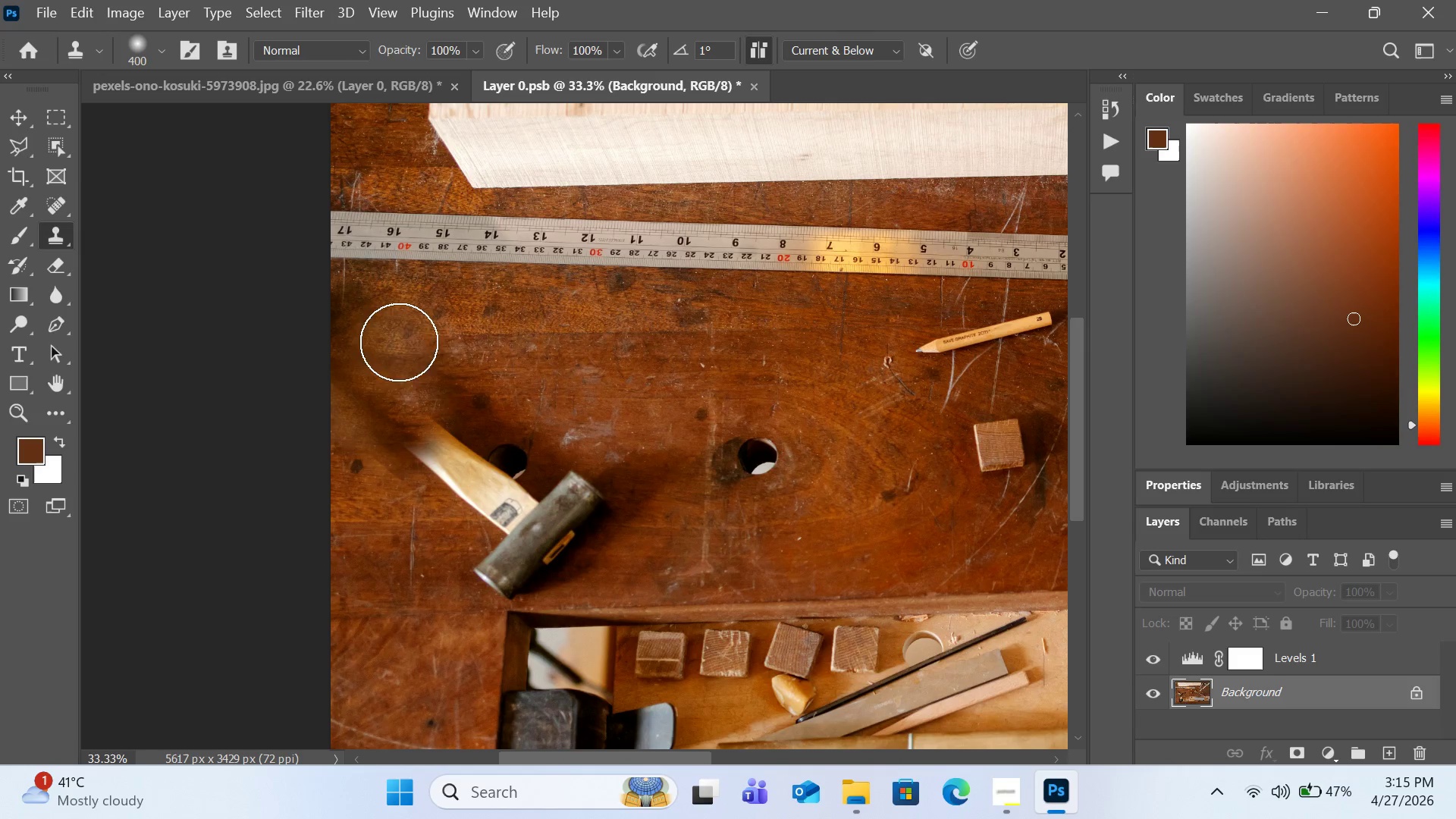 
left_click_drag(start_coordinate=[399, 342], to_coordinate=[438, 400])
 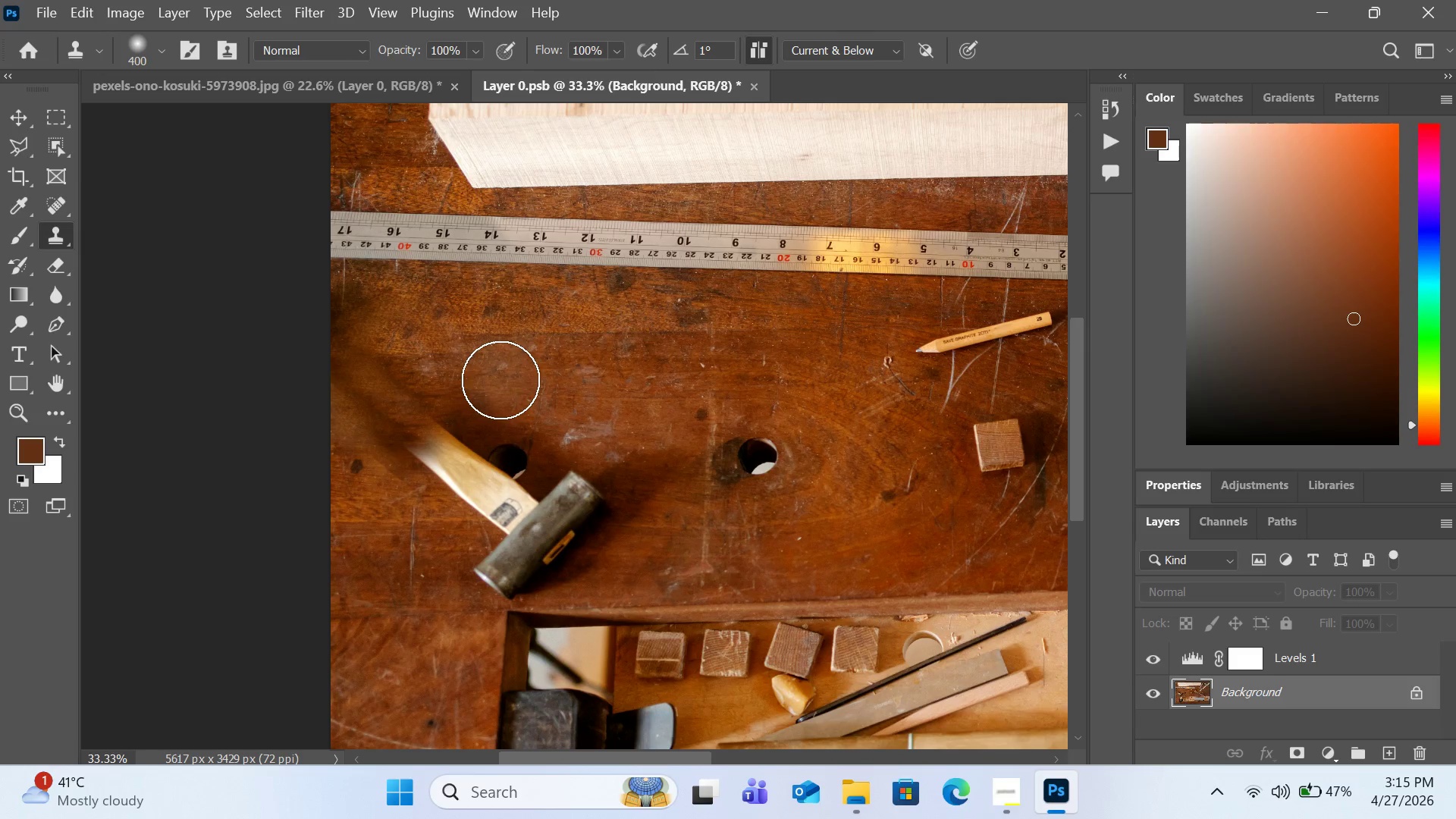 
hold_key(key=AltLeft, duration=0.58)
left_click([401, 507])
 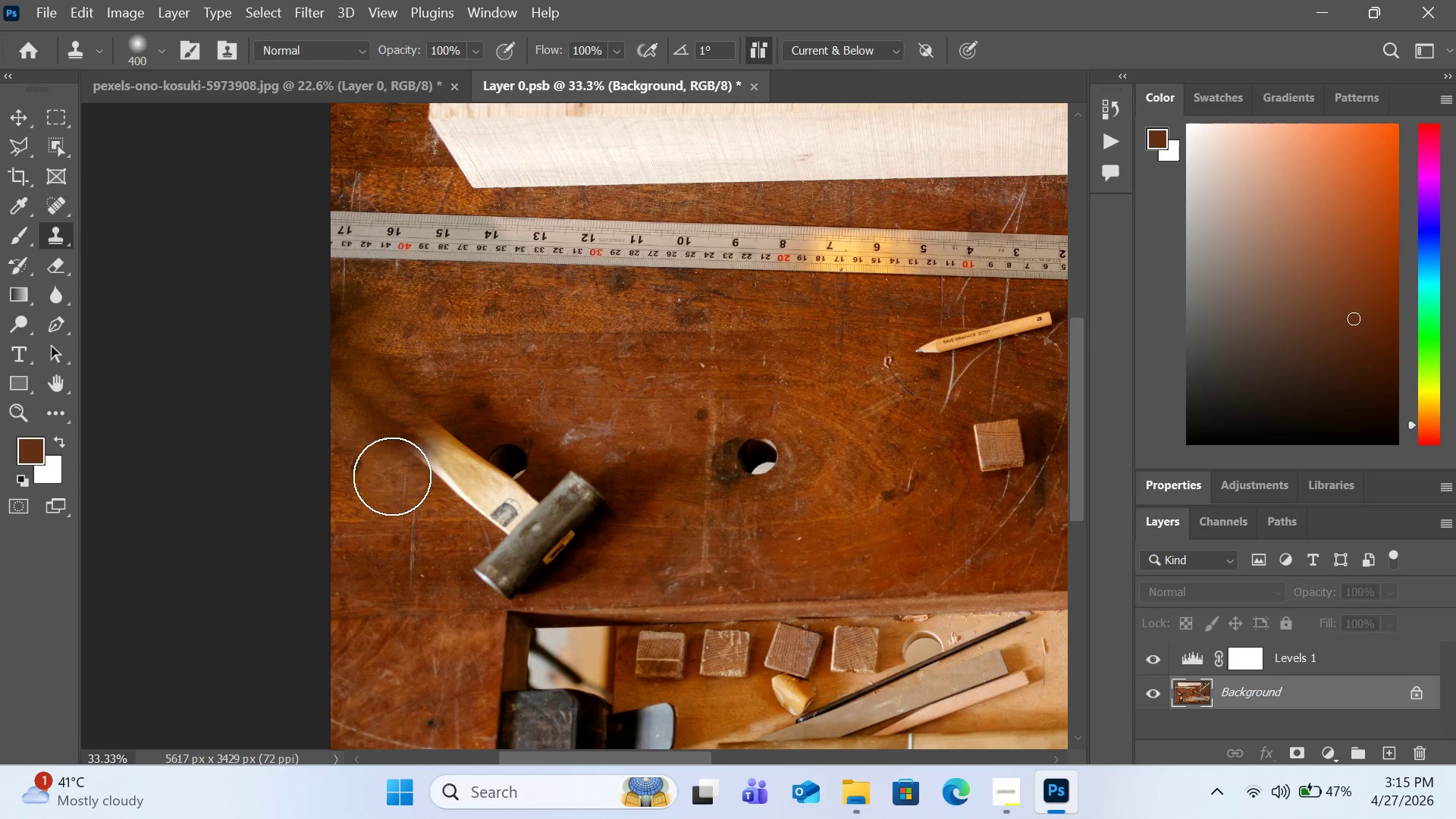 
left_click_drag(start_coordinate=[392, 476], to_coordinate=[392, 444])
 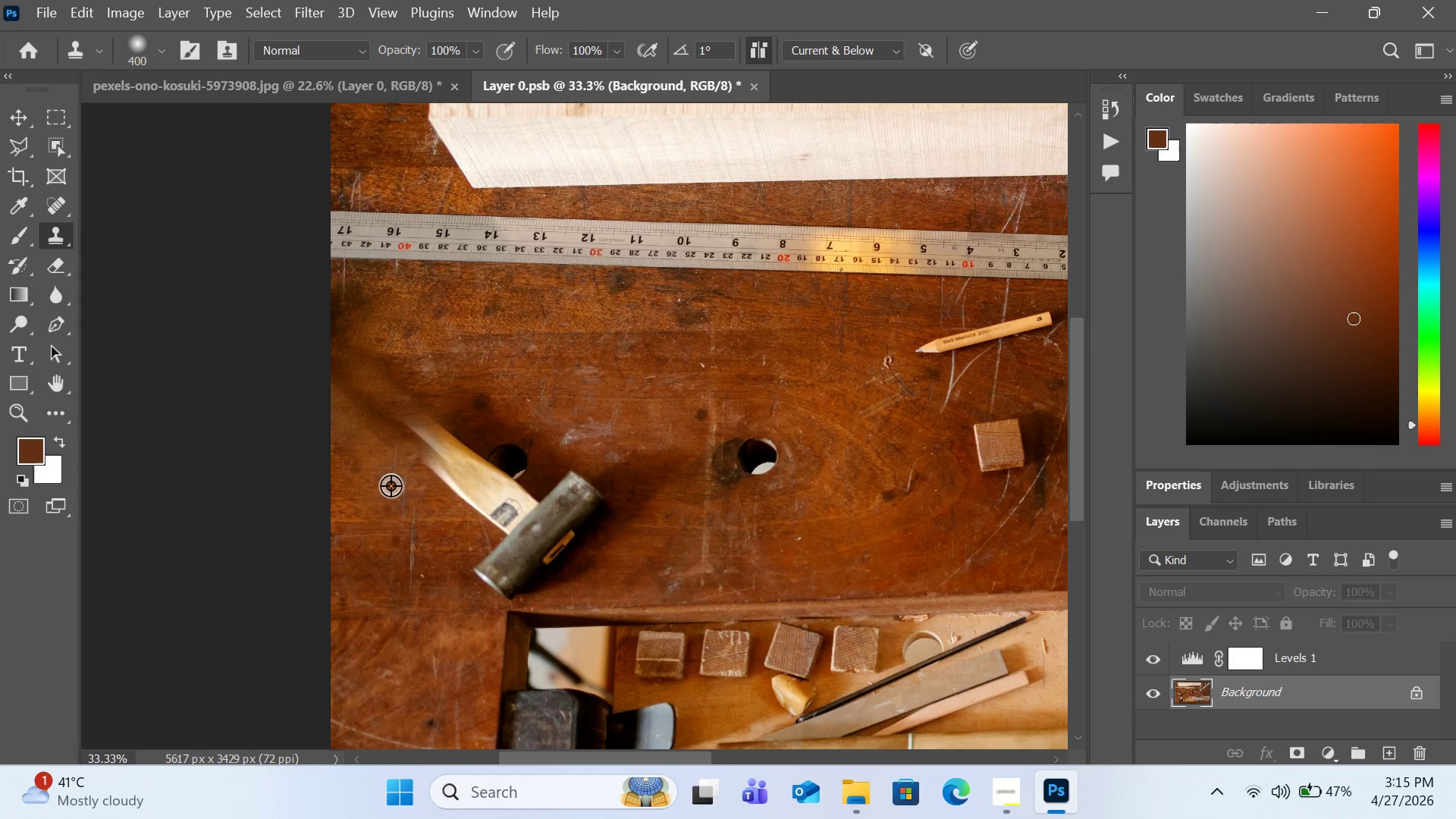 
hold_key(key=AltLeft, duration=0.42)
left_click([384, 490])
 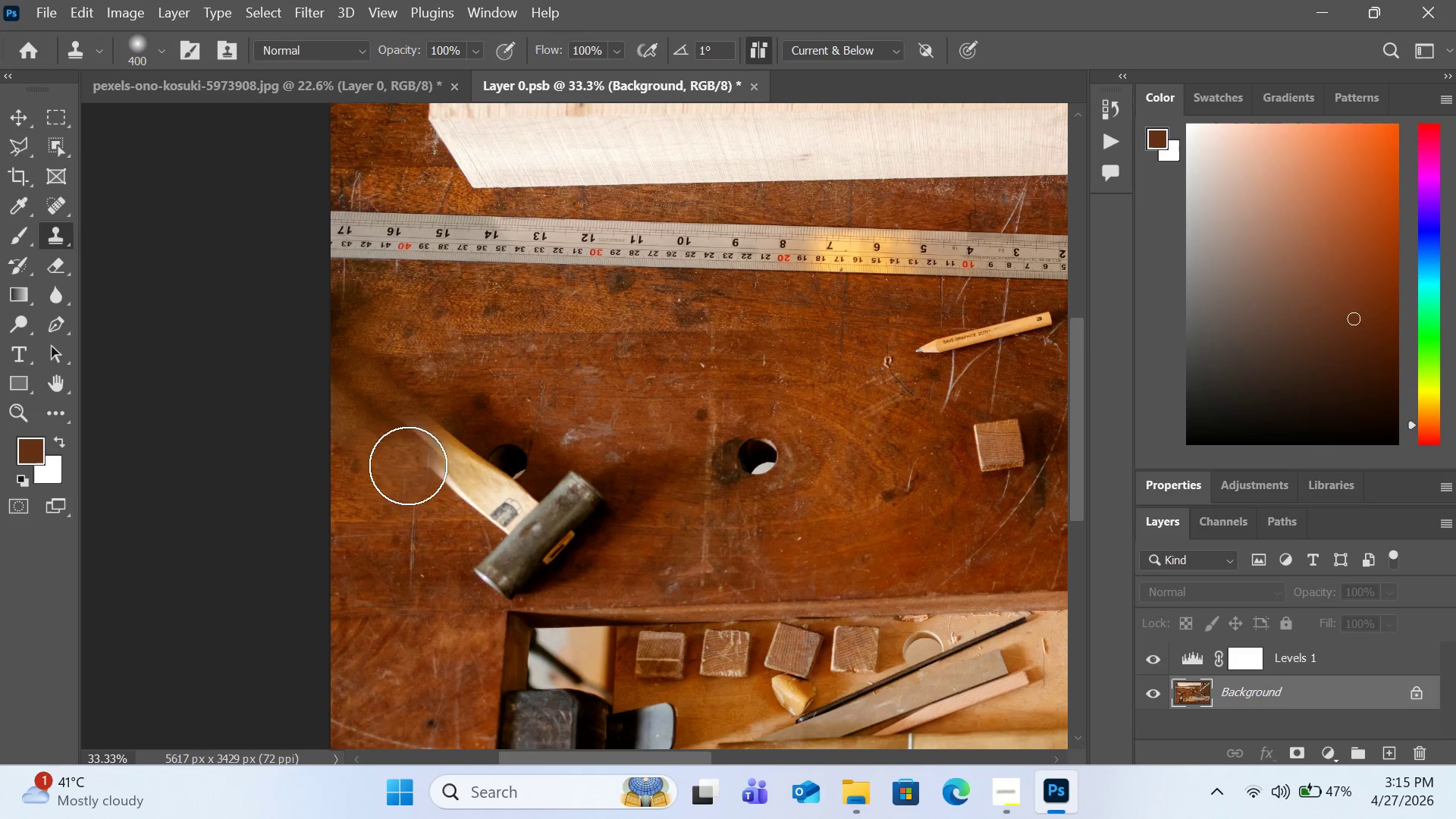 
left_click_drag(start_coordinate=[408, 466], to_coordinate=[444, 483])
 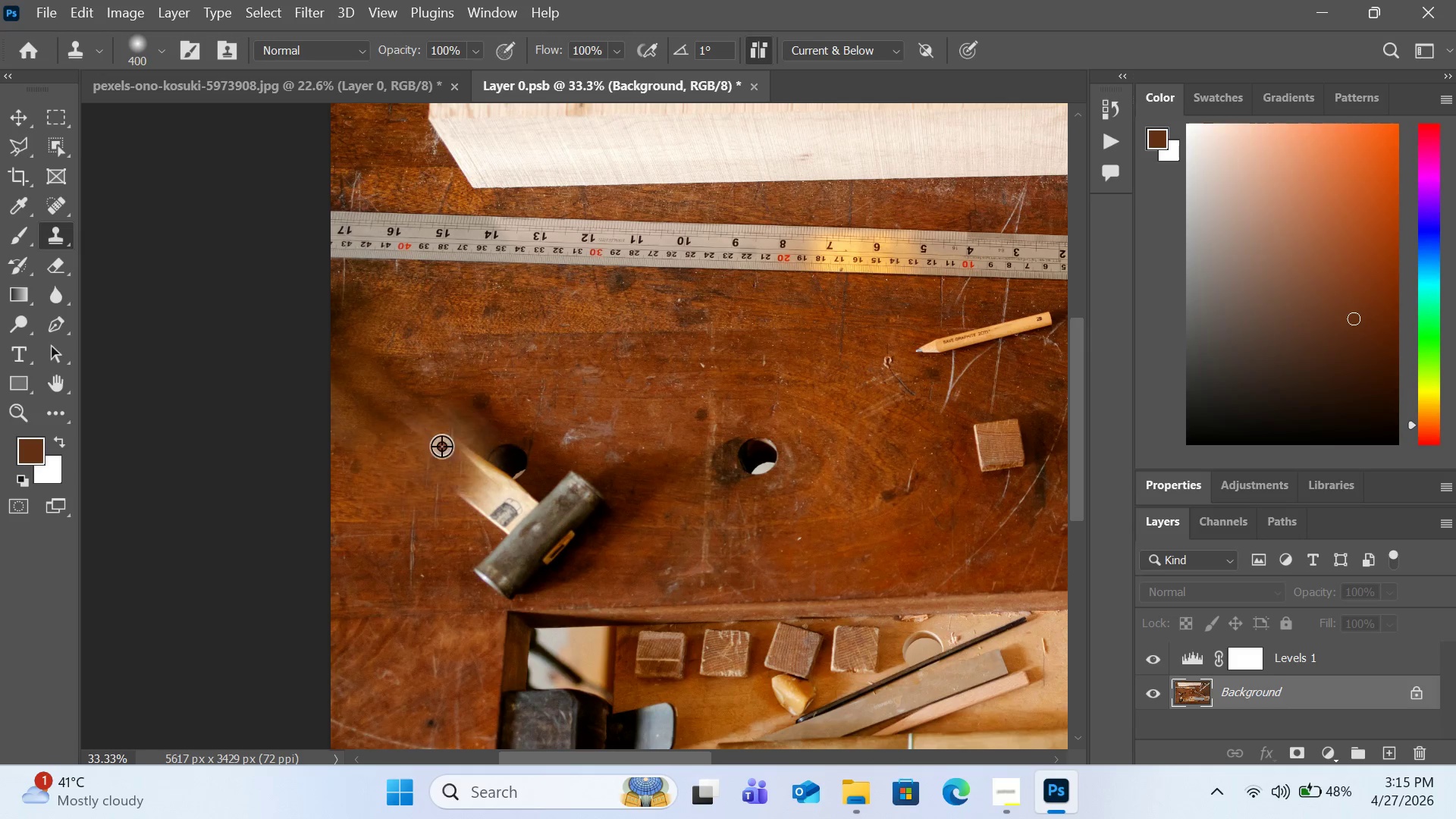 
hold_key(key=AltLeft, duration=0.58)
 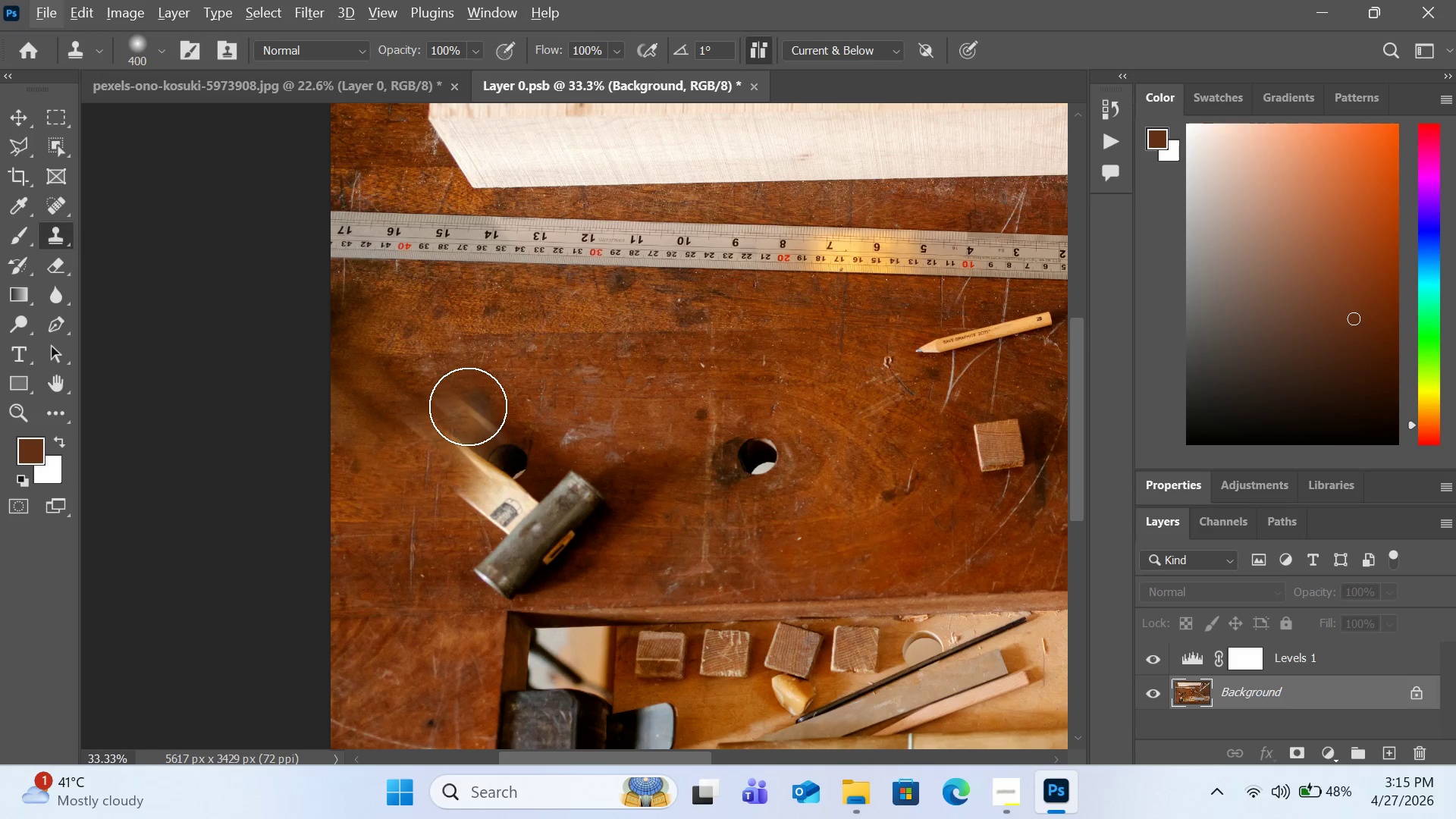 
left_click([468, 406])
 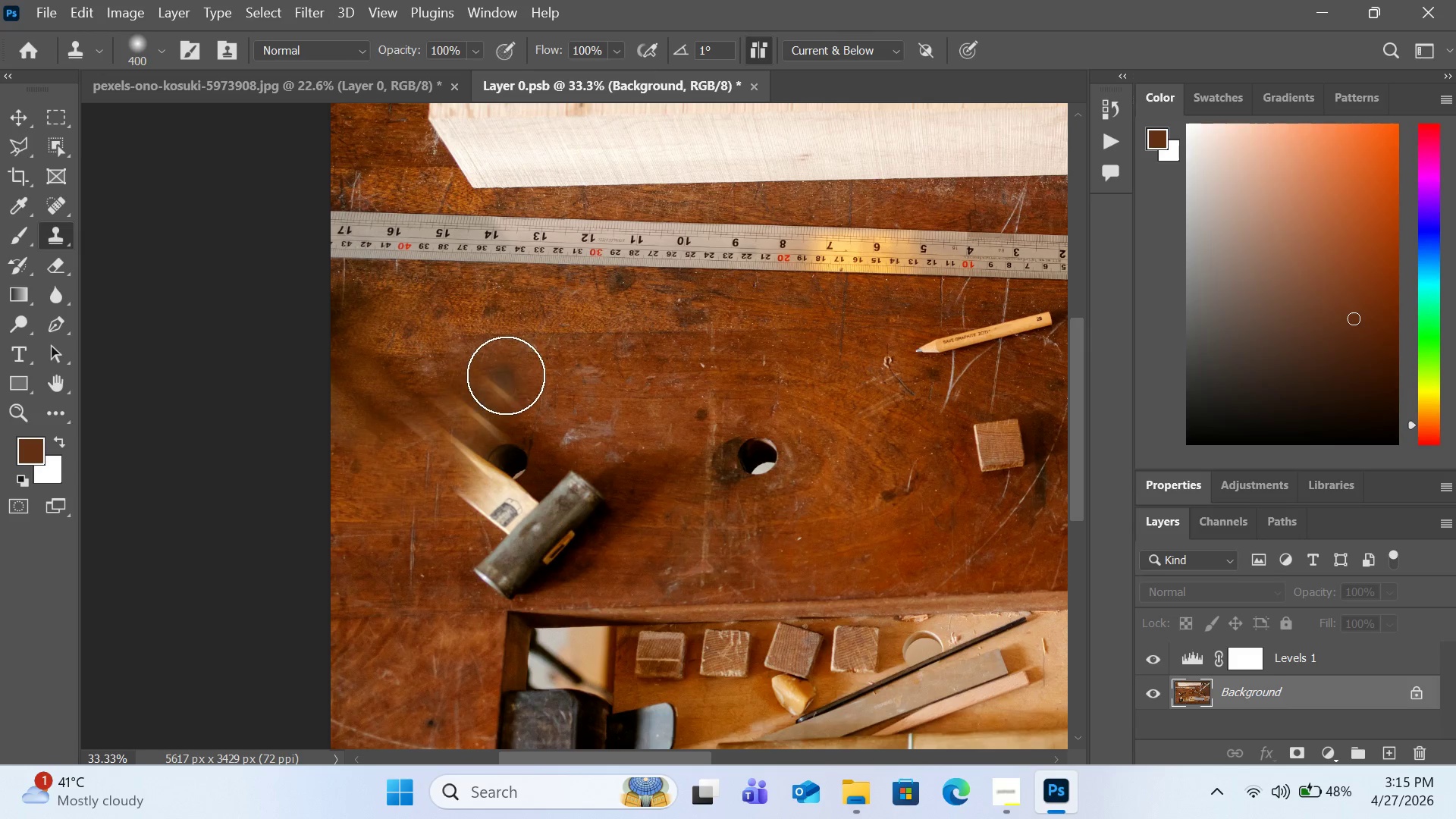 
key(Control+Z)
 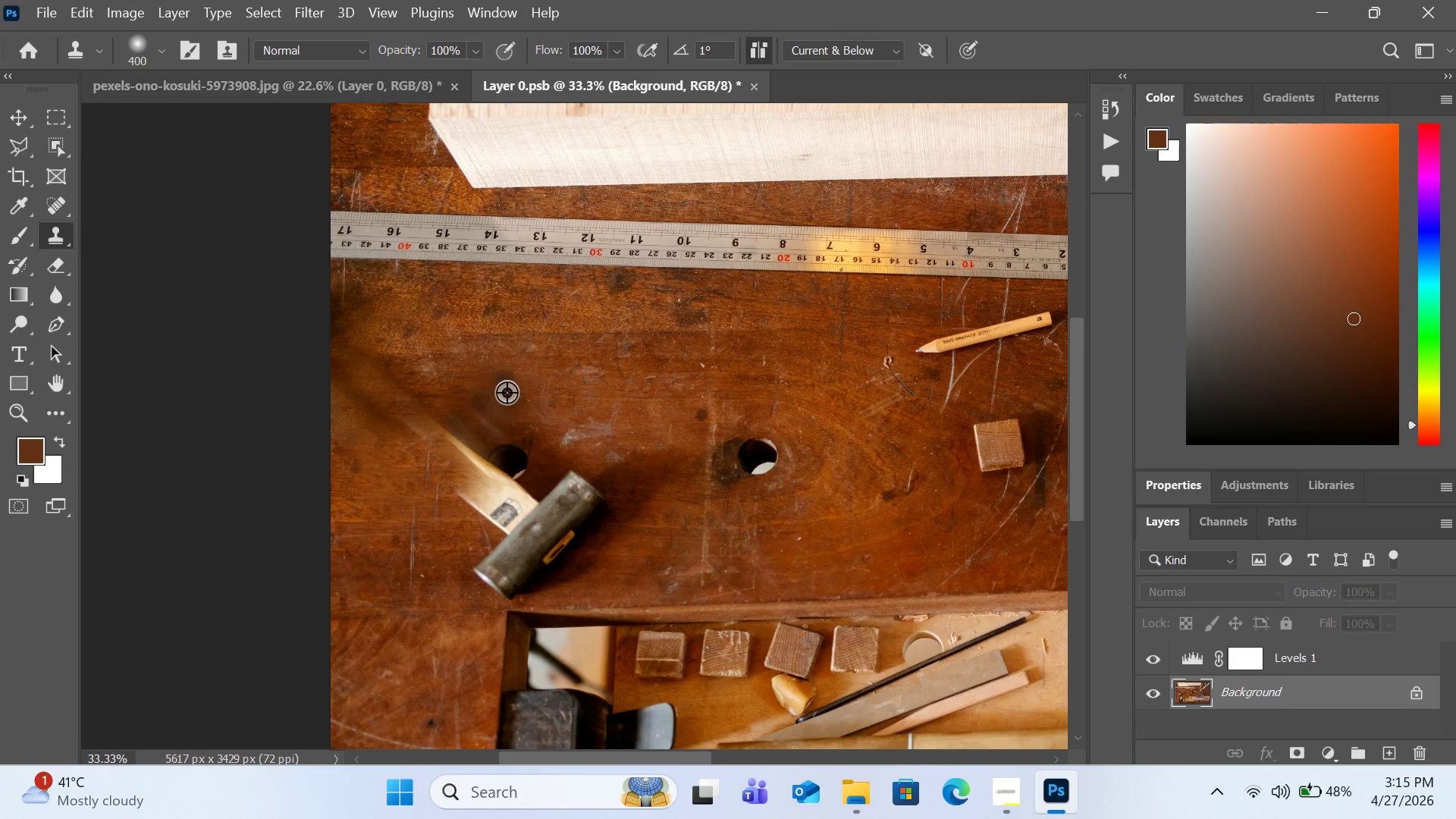 
hold_key(key=AltLeft, duration=1.16)
left_click([477, 417])
 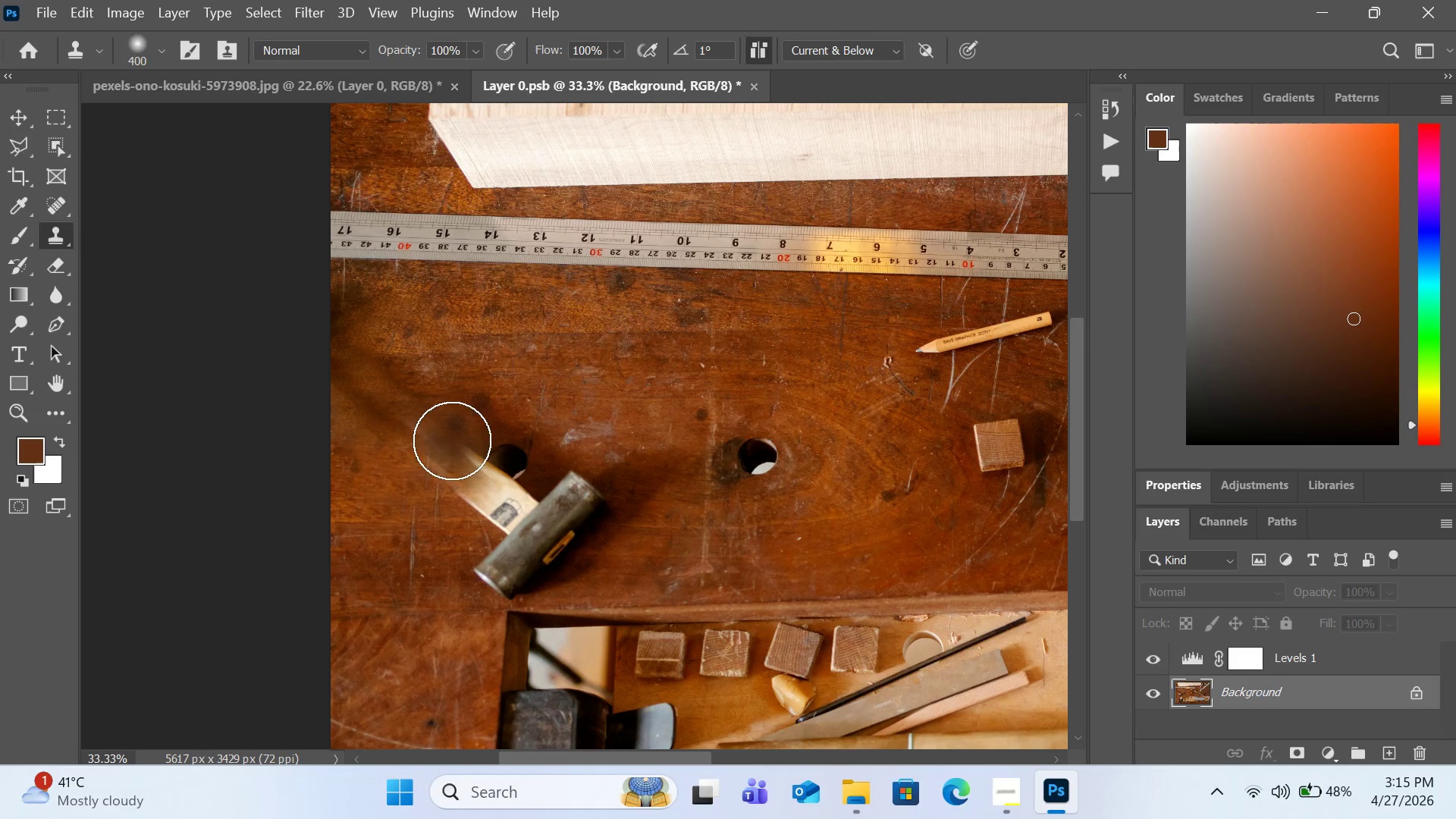 
left_click_drag(start_coordinate=[452, 442], to_coordinate=[441, 462])
 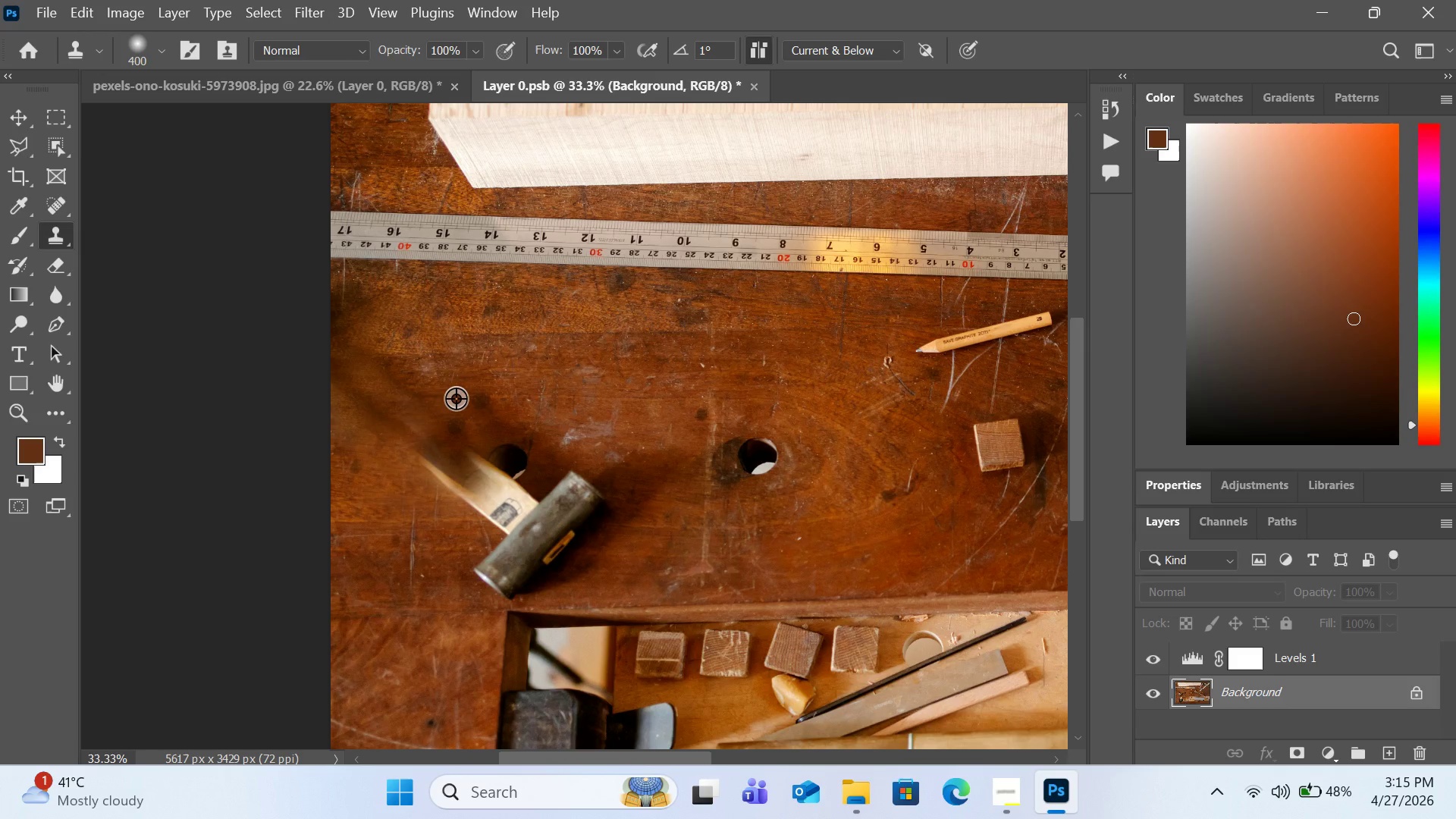 
hold_key(key=AltLeft, duration=0.38)
left_click([456, 397])
 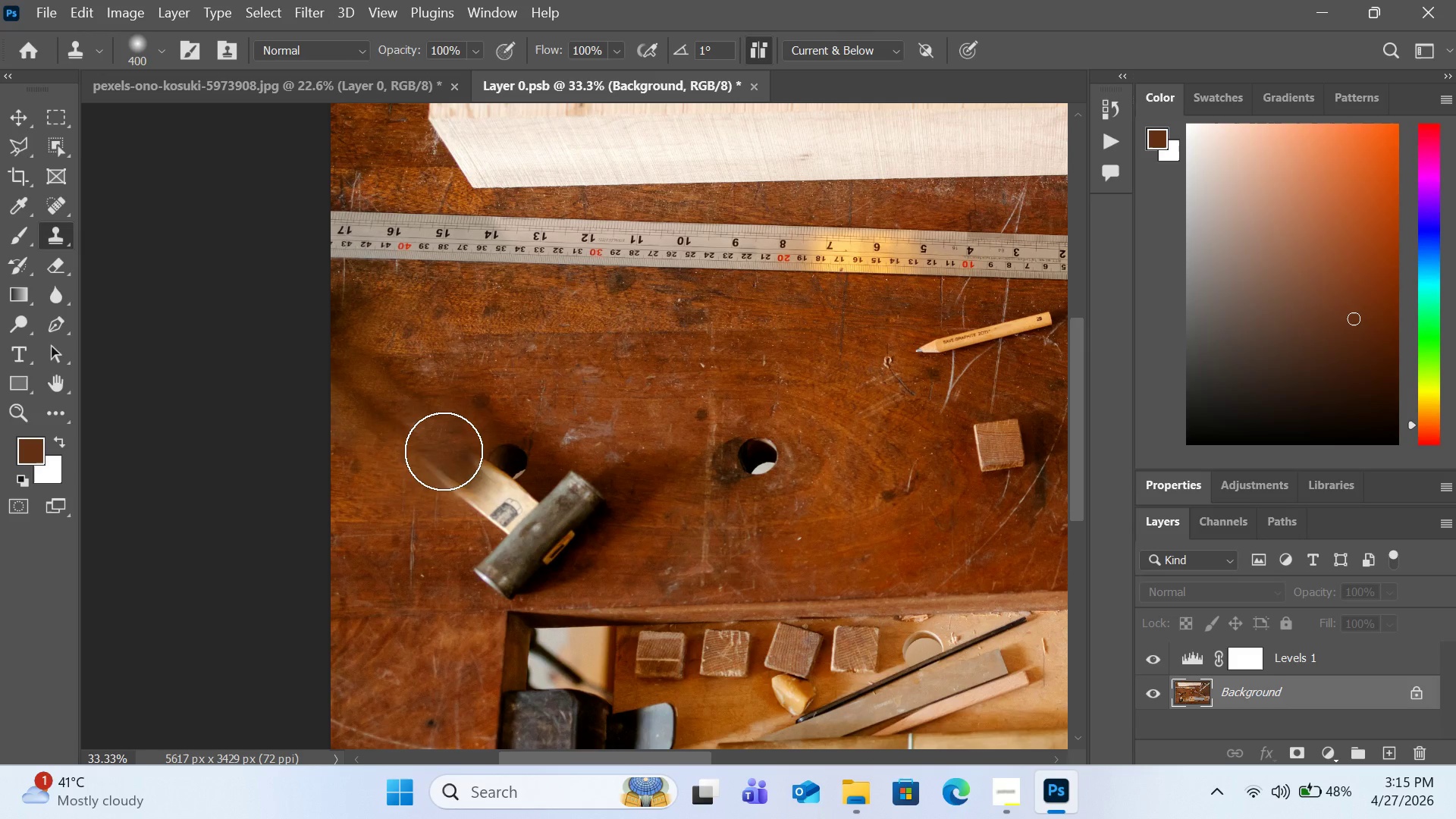 
left_click_drag(start_coordinate=[444, 451], to_coordinate=[437, 443])
 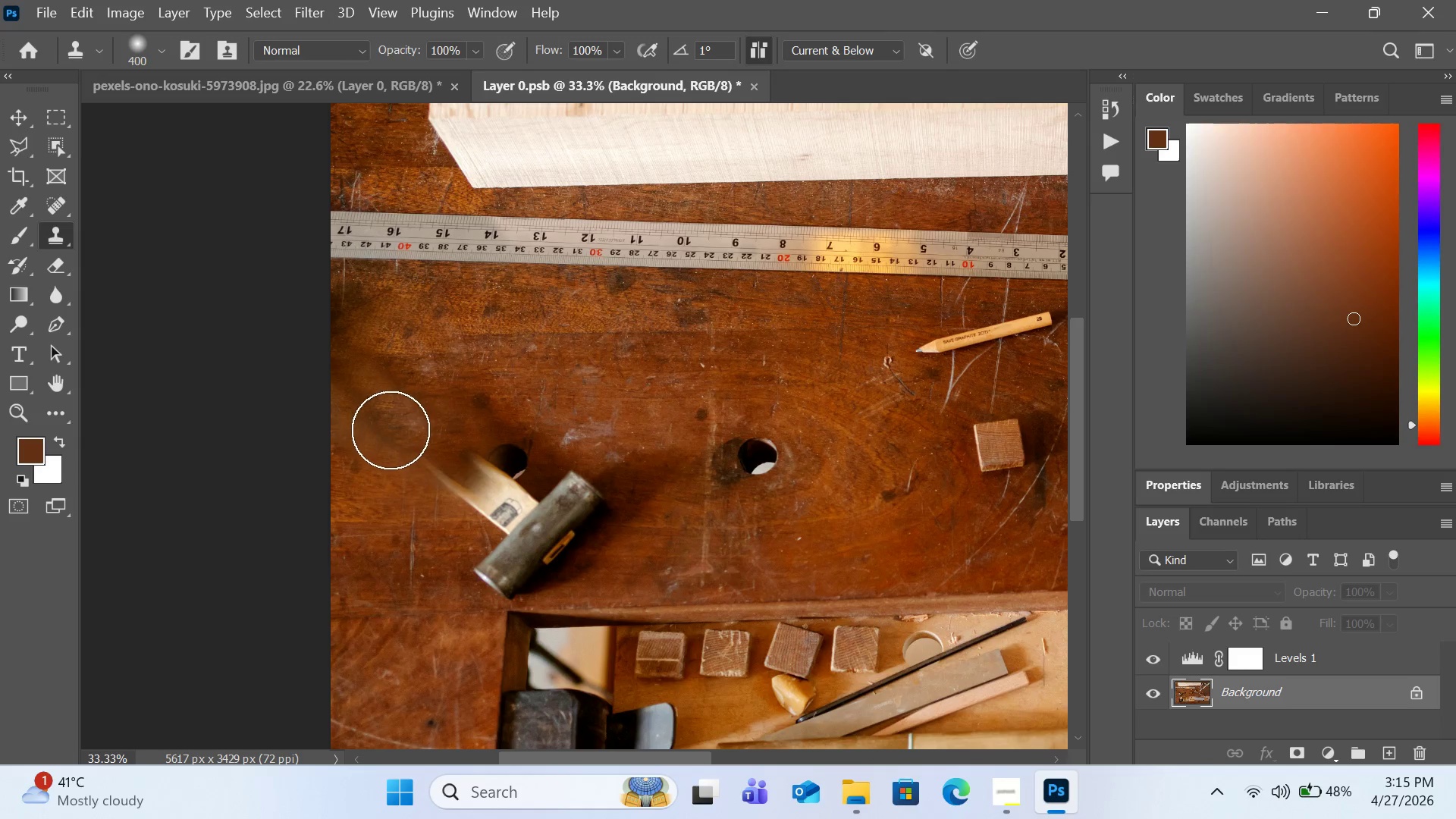 
left_click([384, 433])
 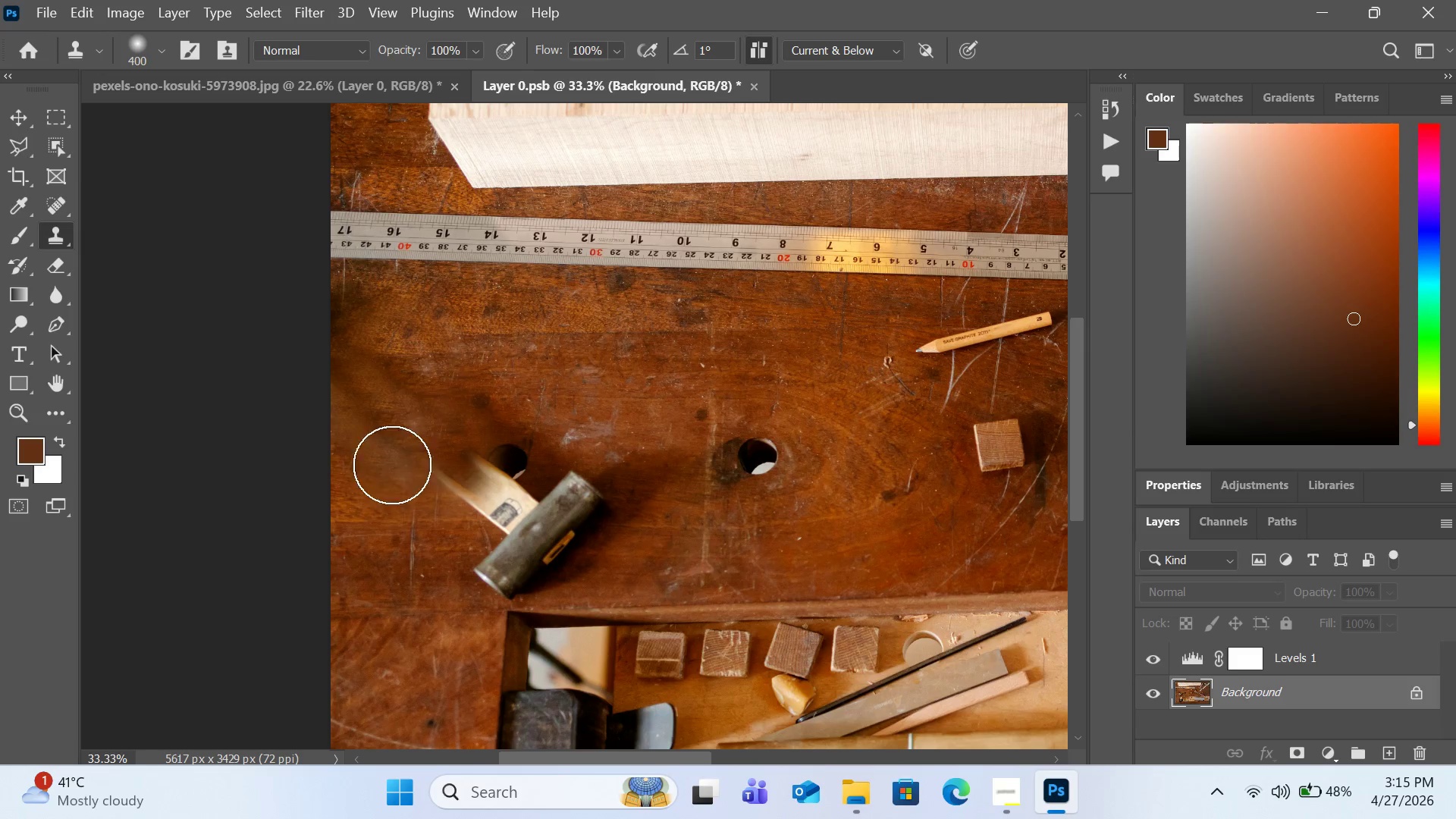 
hold_key(key=AltLeft, duration=0.38)
left_click([390, 492])
 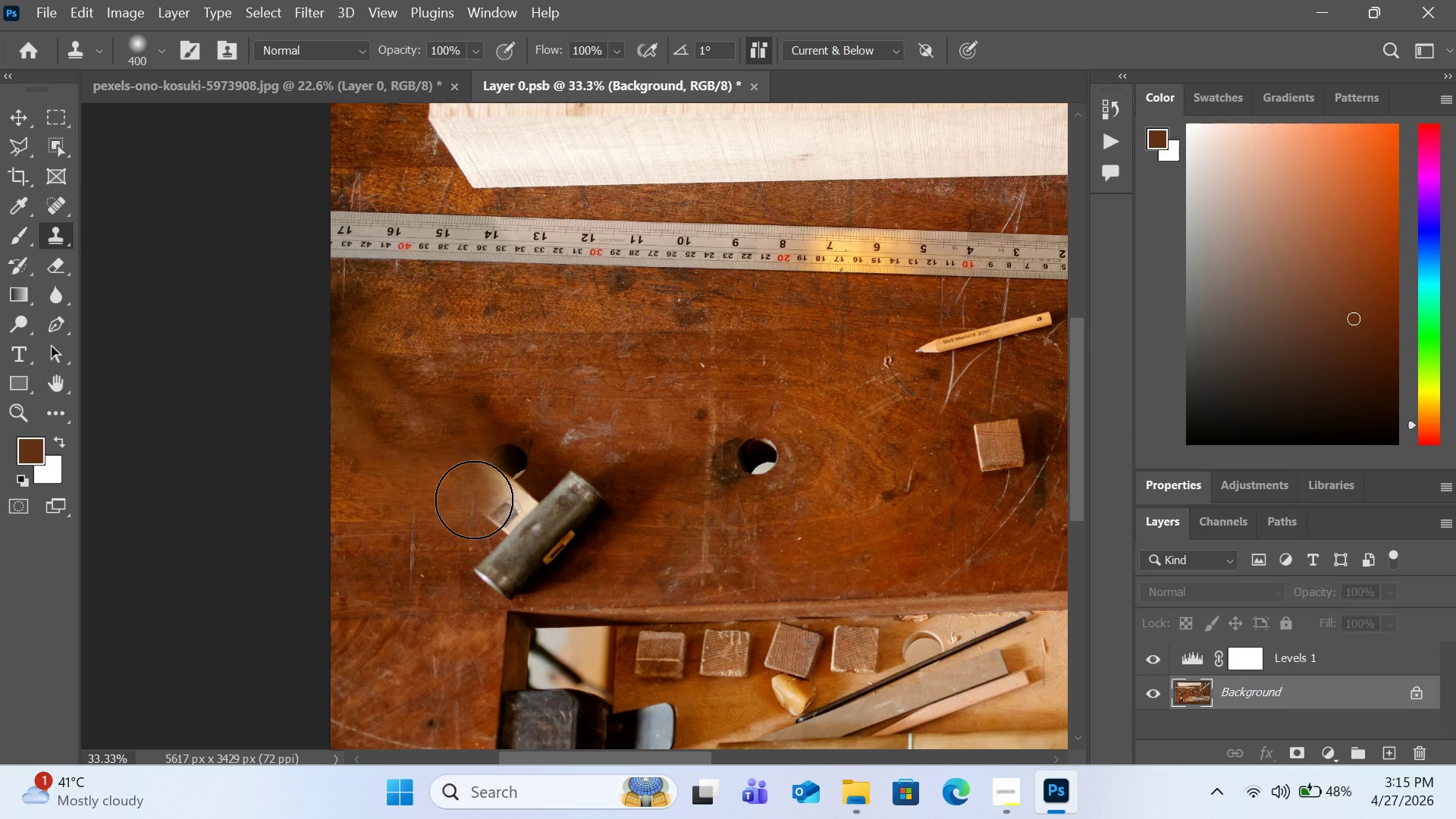 
left_click([474, 500])
 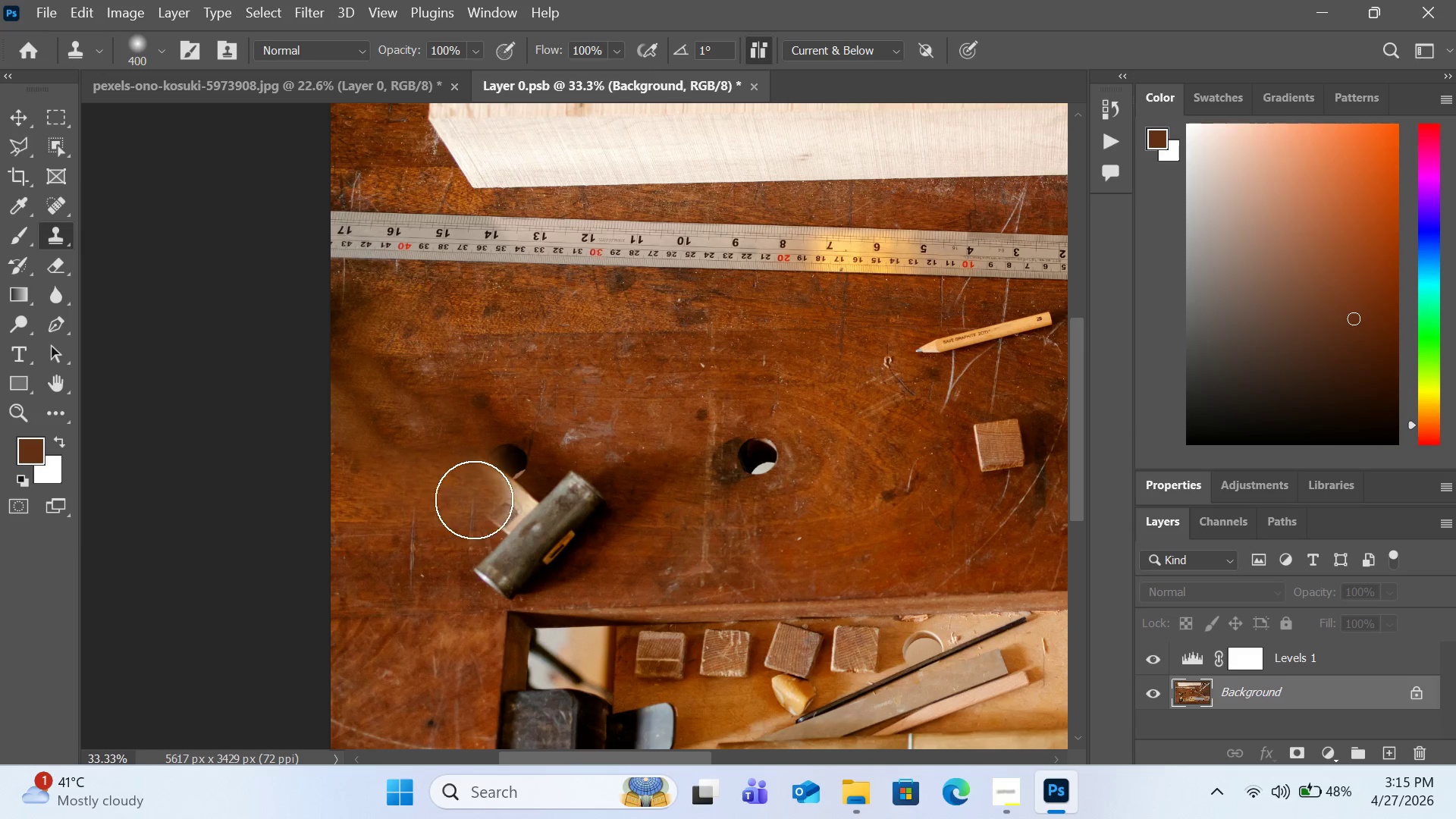 
hold_key(key=AltLeft, duration=0.58)
left_click([435, 542])
 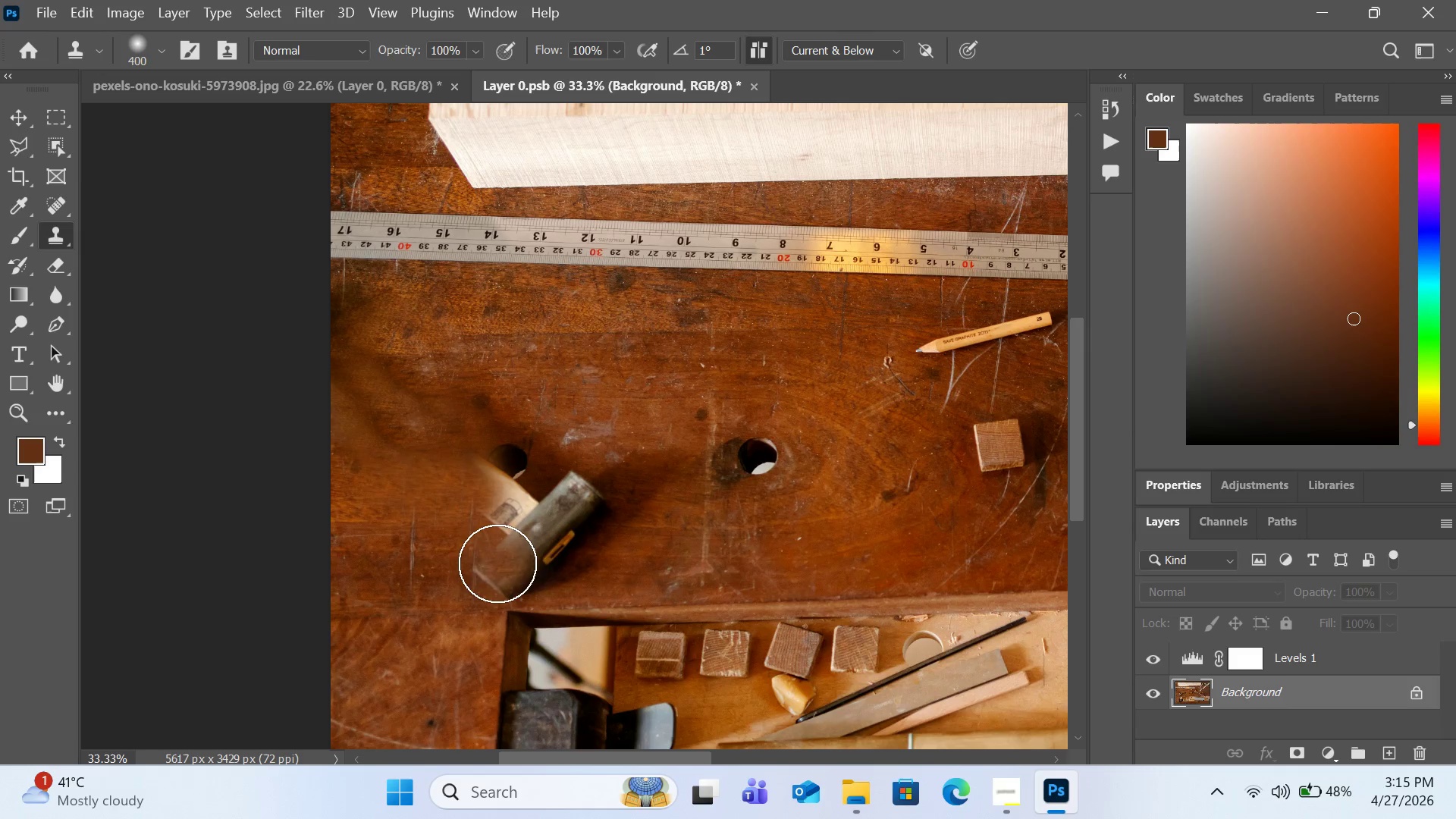 
left_click([497, 563])
 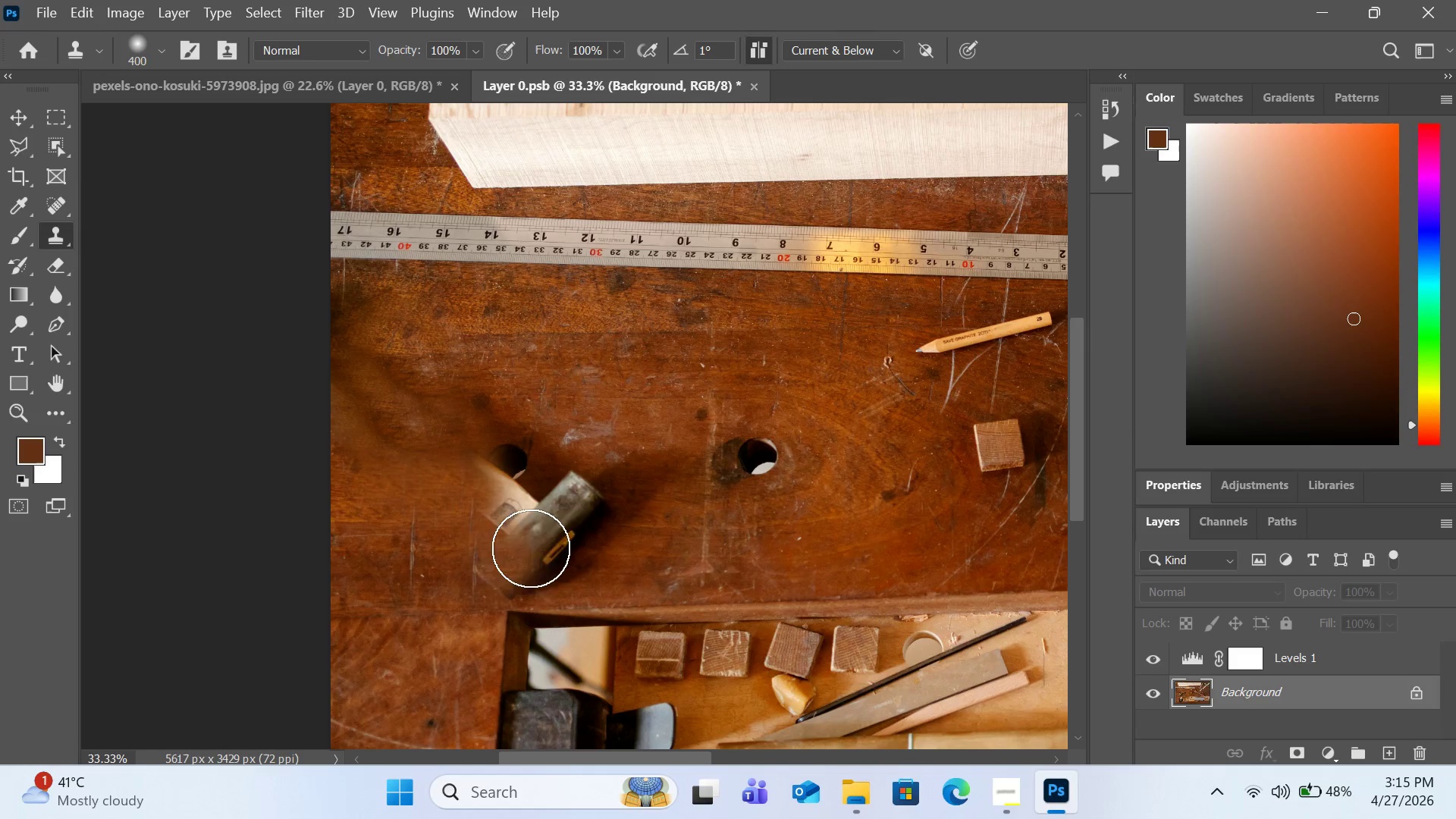 
hold_key(key=AltLeft, duration=0.66)
left_click([619, 470])
 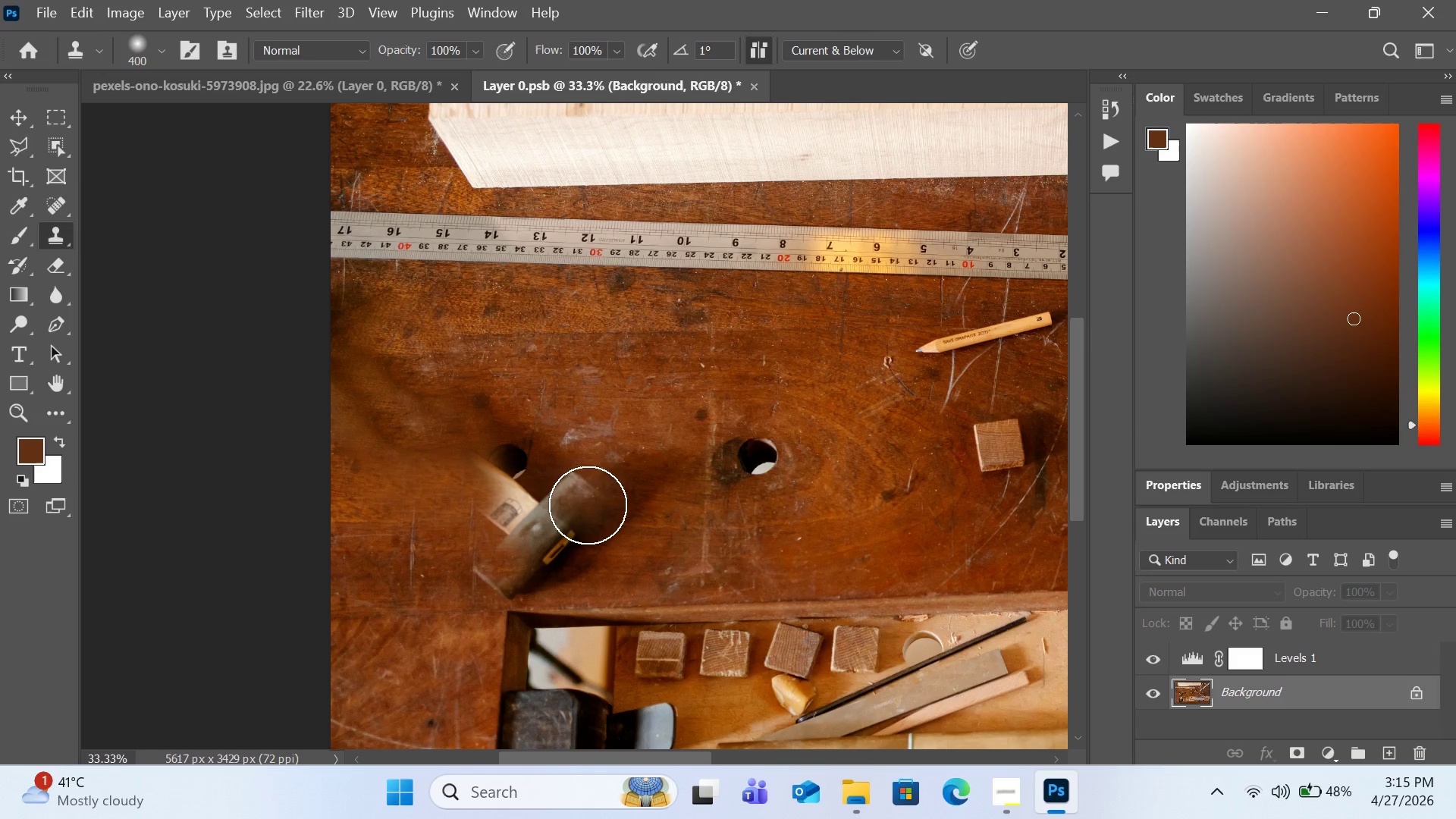 
hold_key(key=AltLeft, duration=1.09)
left_click([623, 481])
 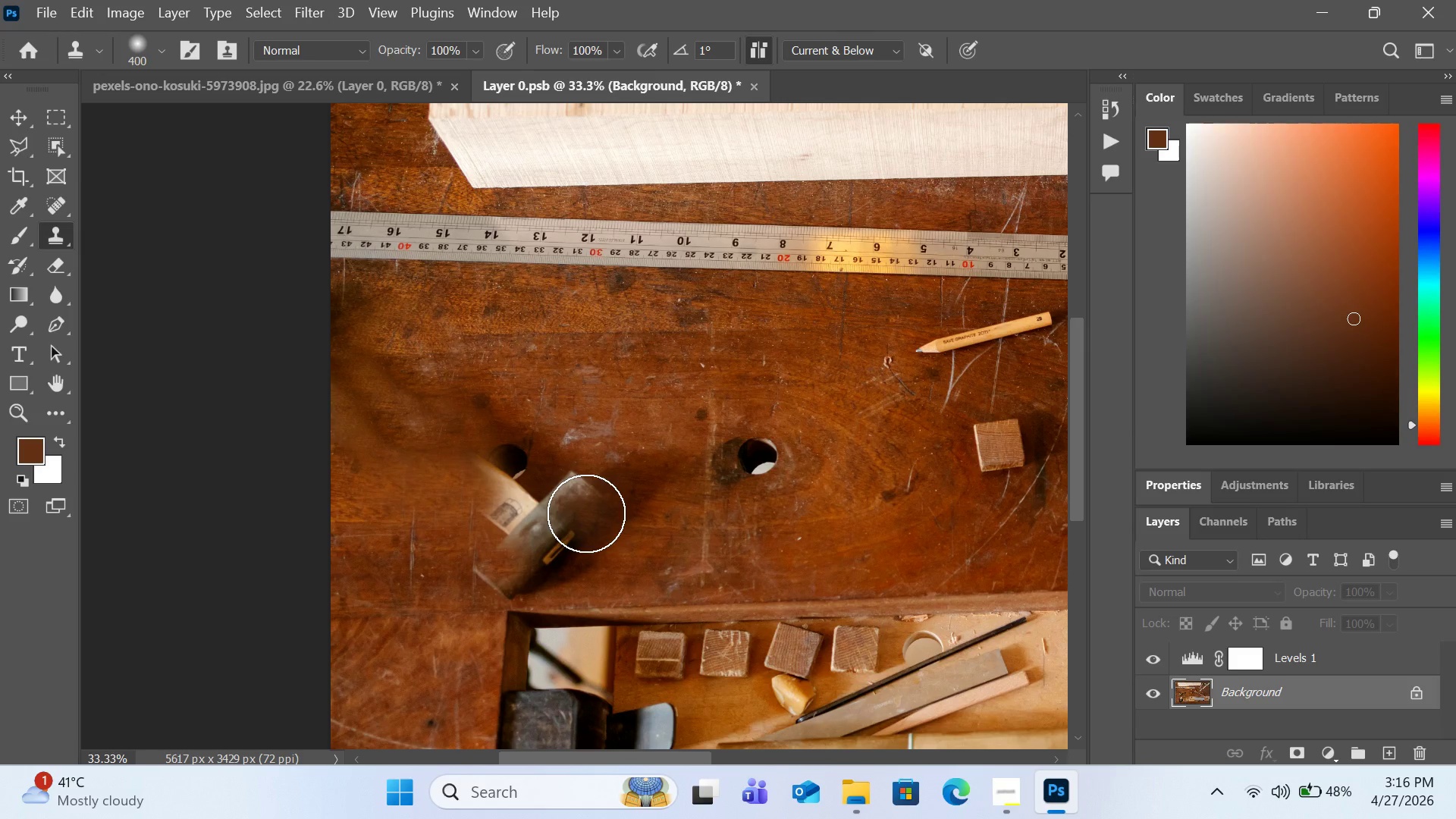 
left_click([585, 513])
 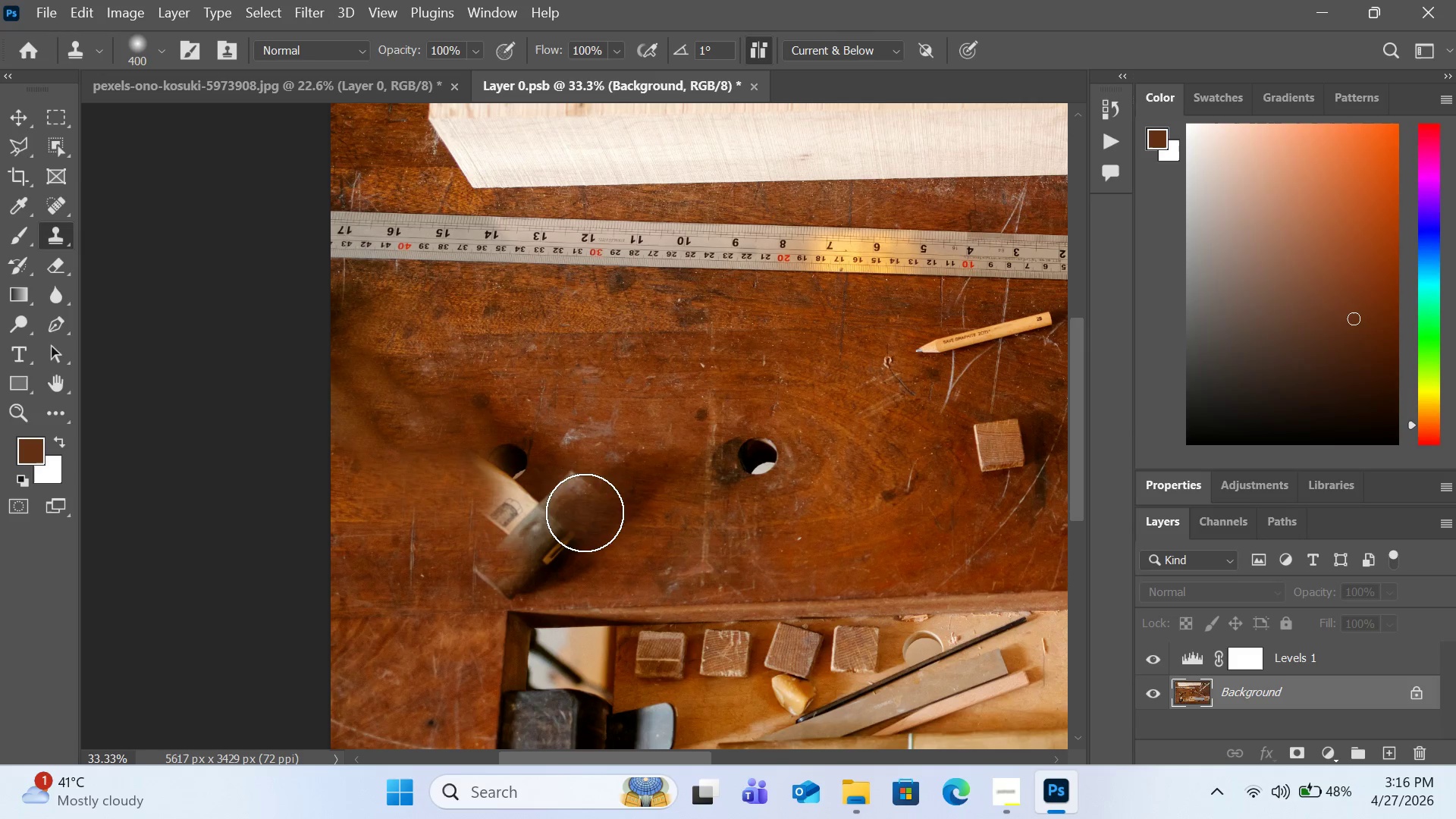 
left_click_drag(start_coordinate=[585, 513], to_coordinate=[565, 527])
 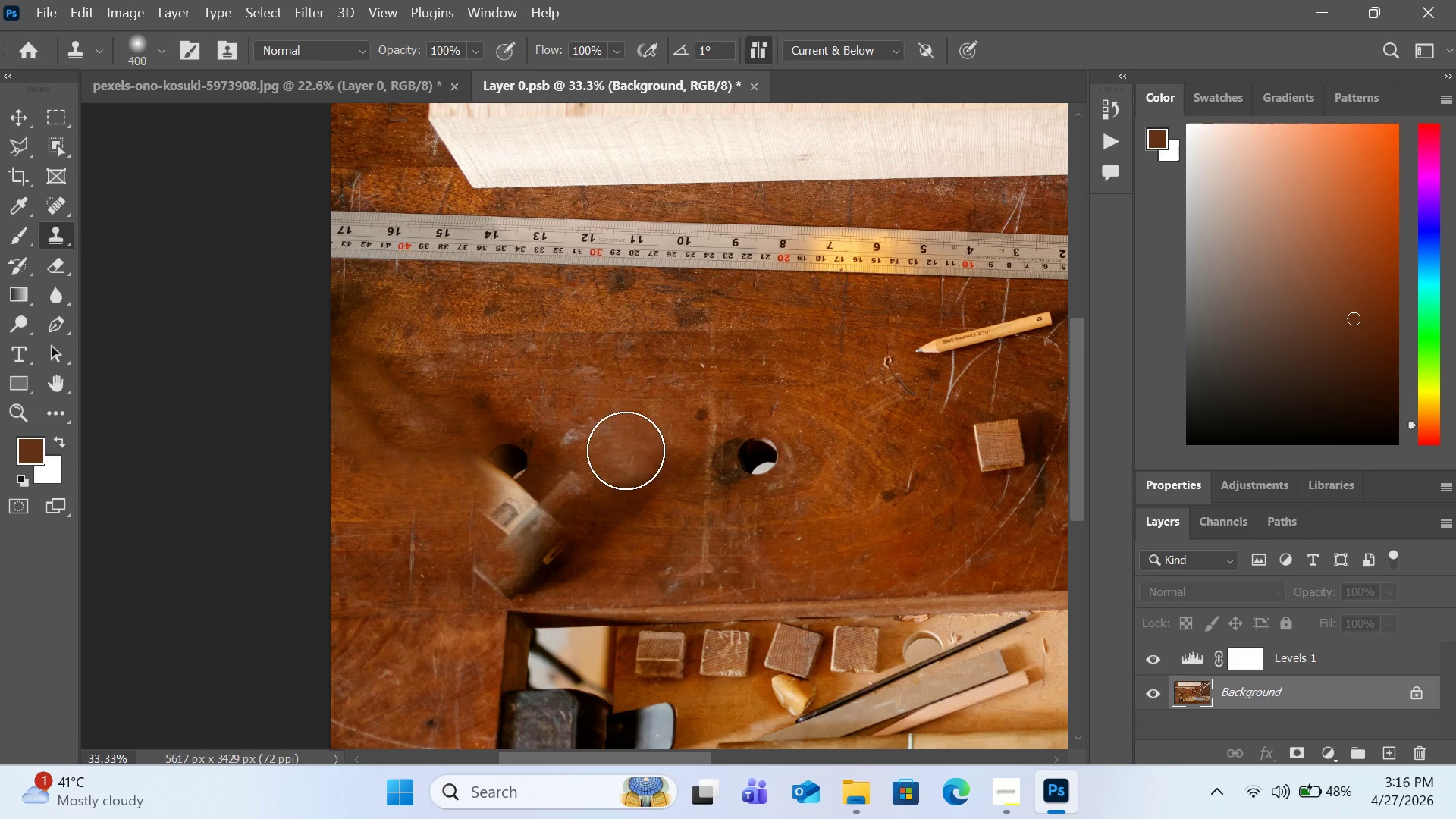 
hold_key(key=AltLeft, duration=0.61)
 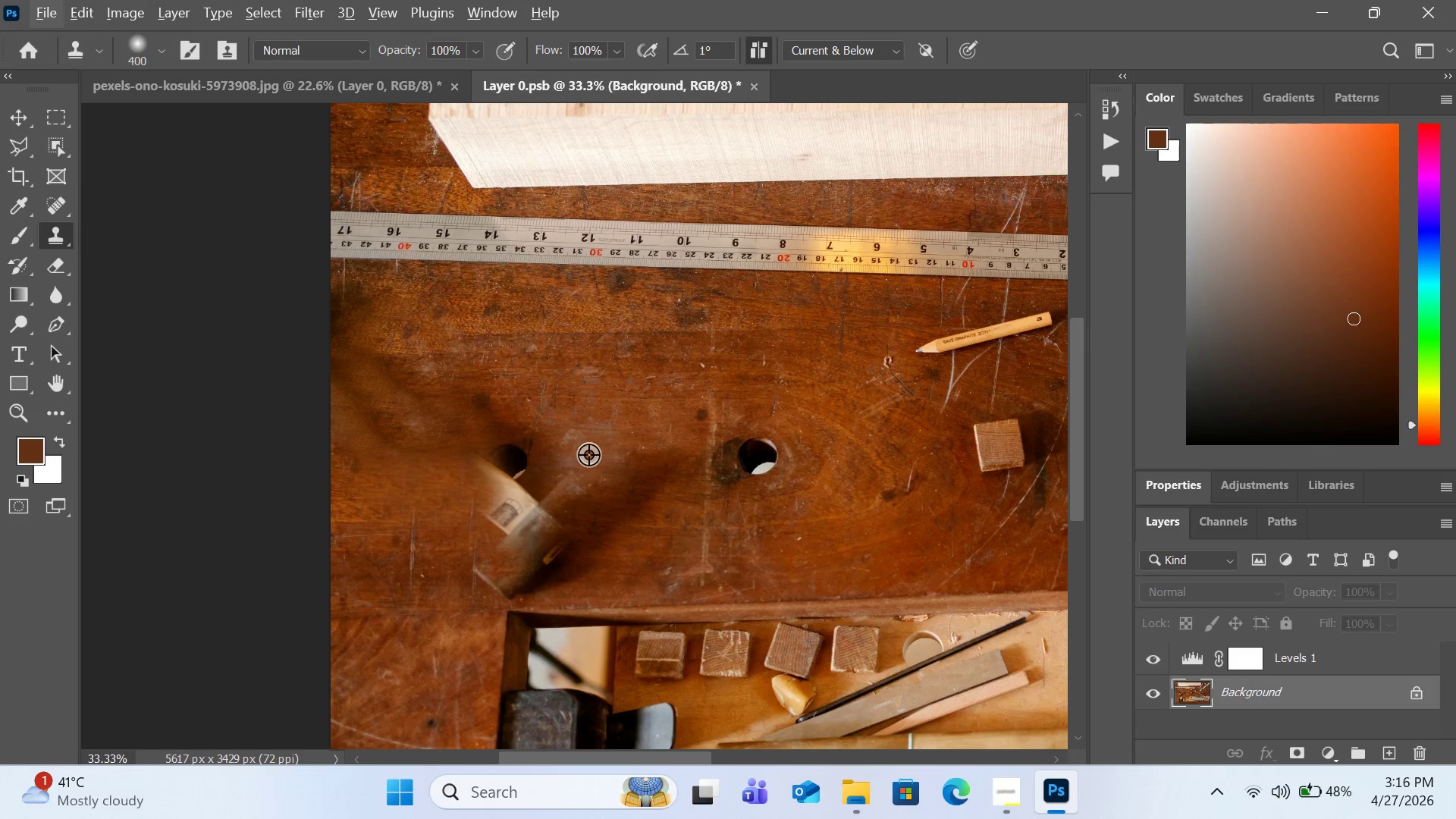 
key(BracketLeft)
 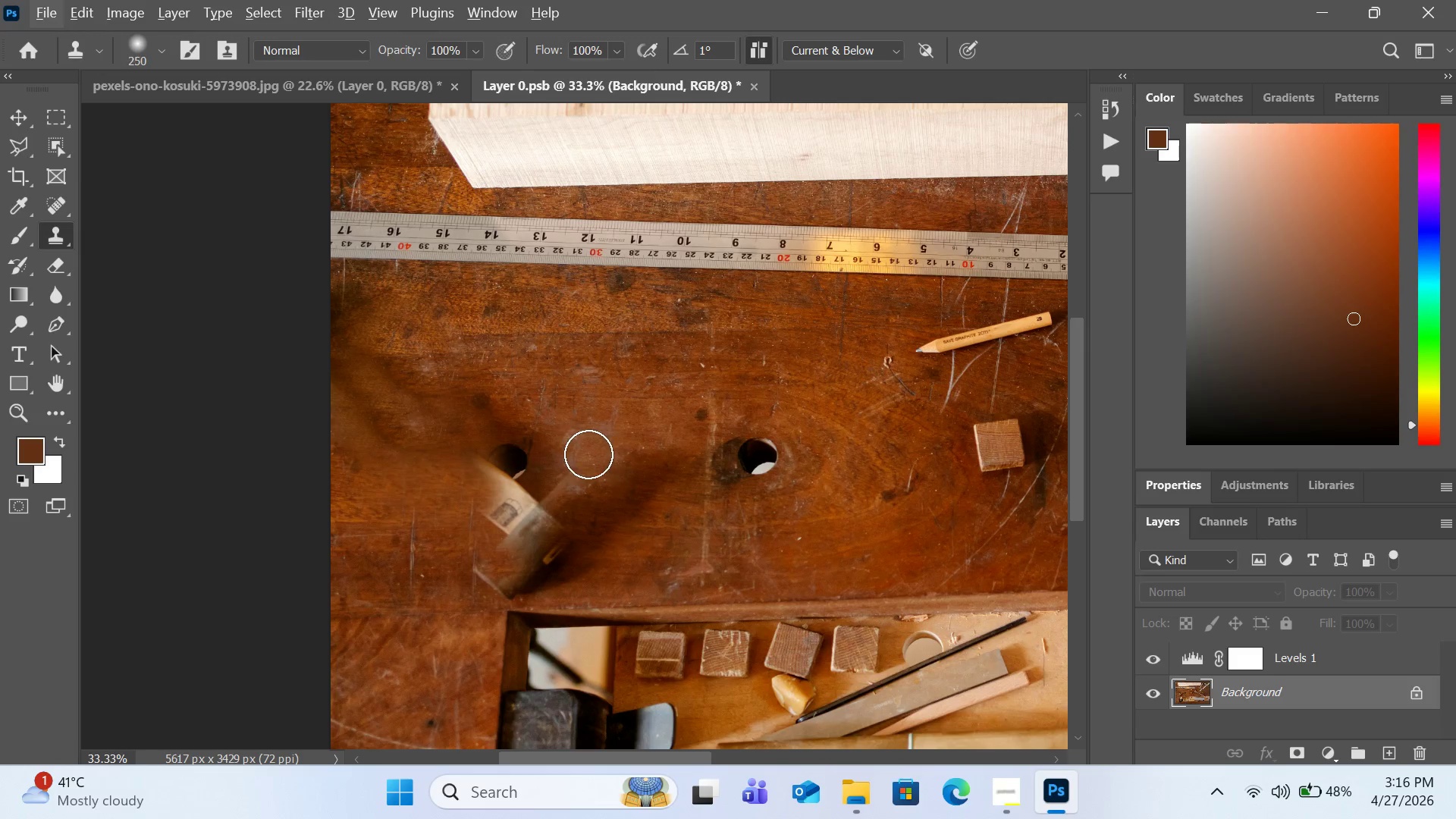 
key(BracketLeft)
 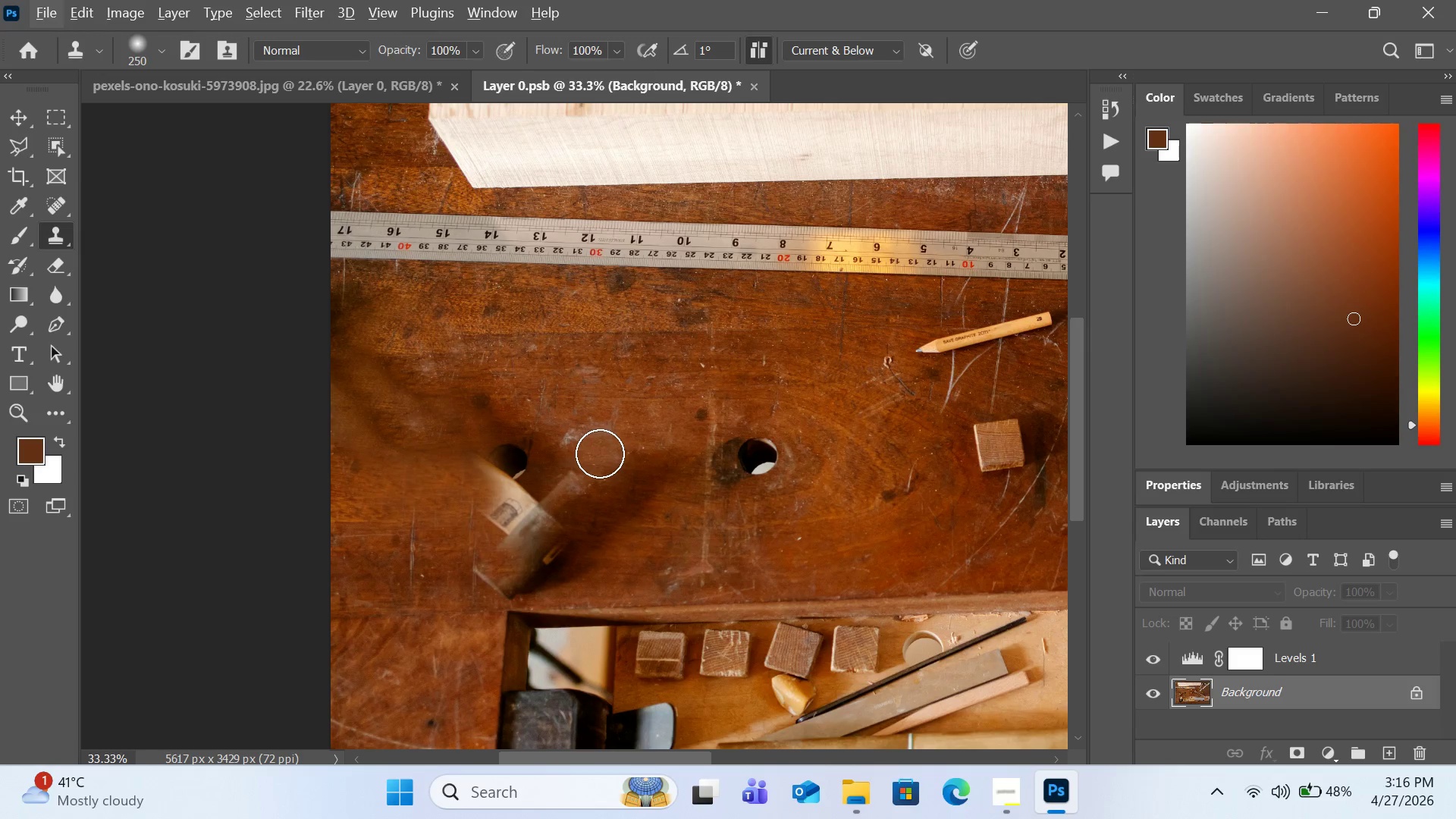 
hold_key(key=AltLeft, duration=0.53)
left_click([592, 454])
 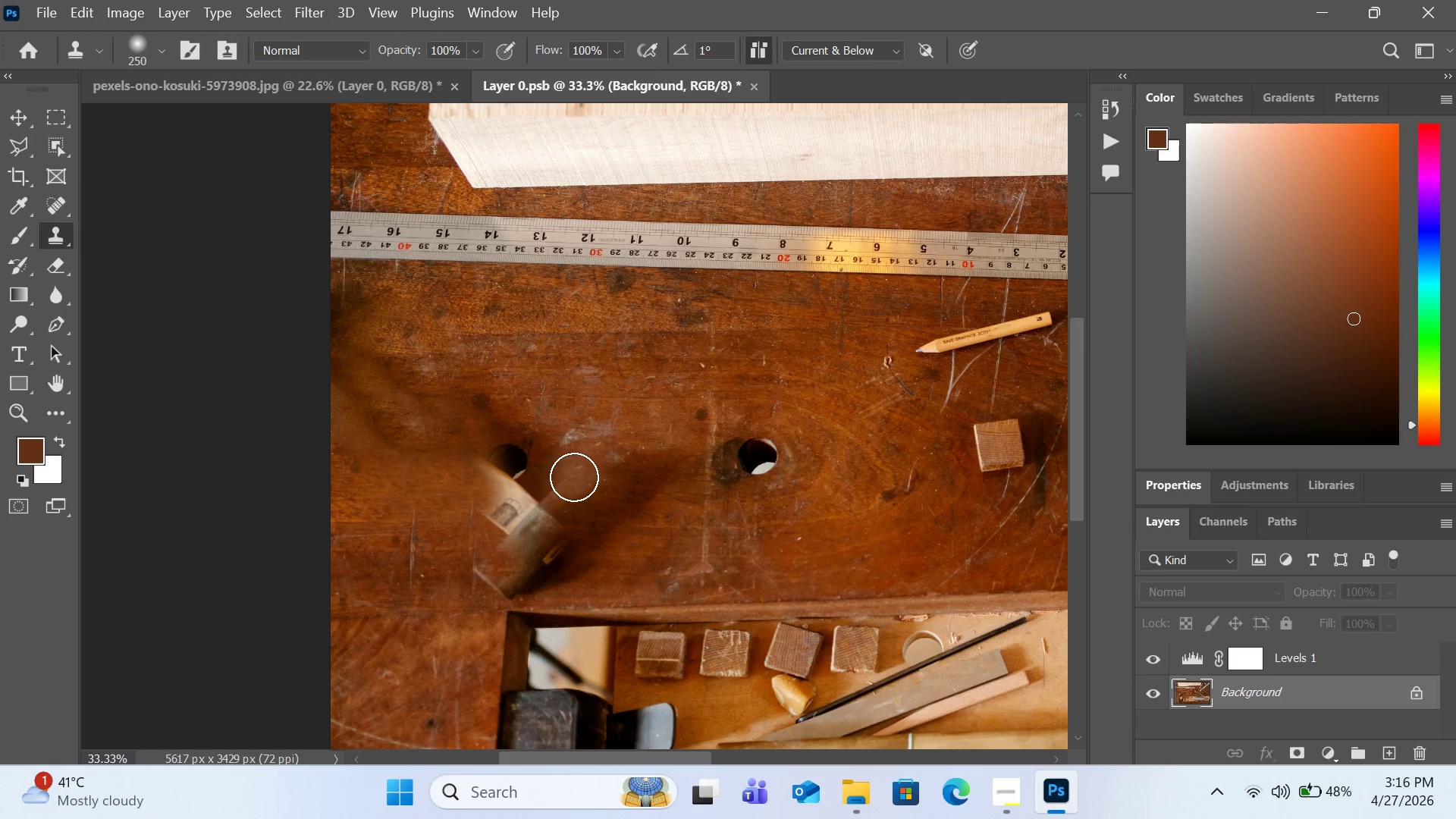 
left_click_drag(start_coordinate=[574, 477], to_coordinate=[557, 491])
 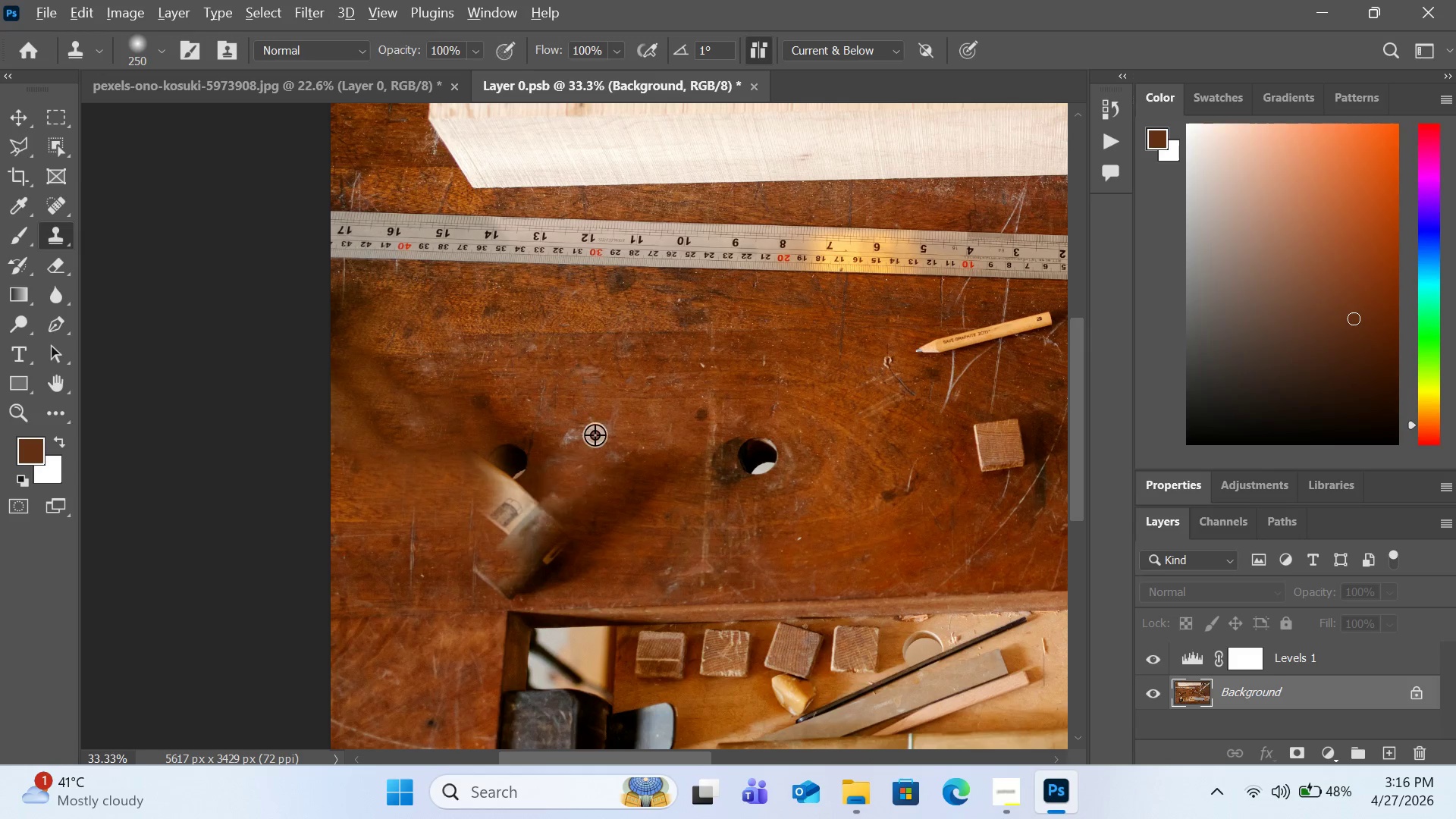 
hold_key(key=AltLeft, duration=0.58)
left_click([628, 416])
 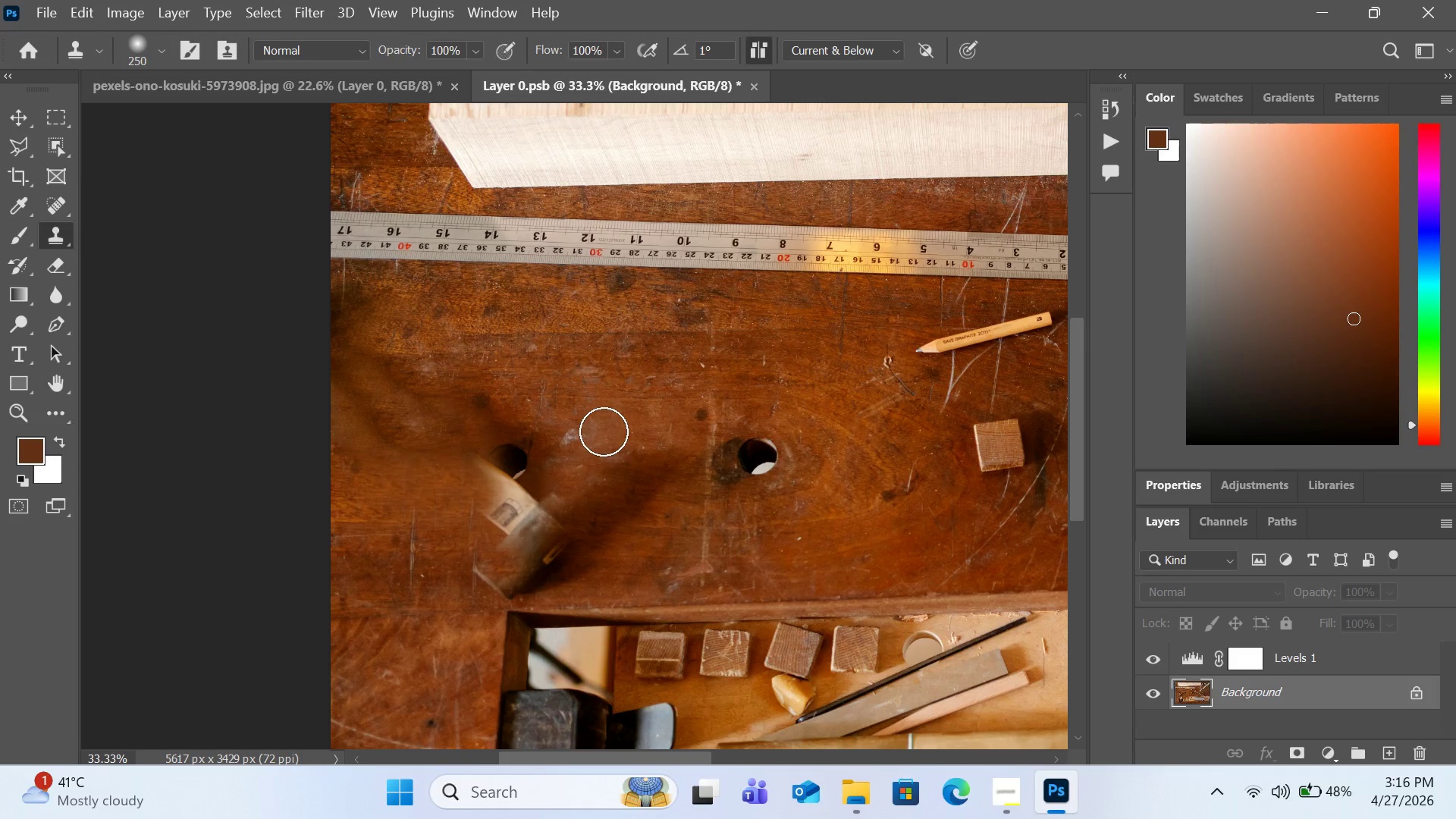 
left_click_drag(start_coordinate=[601, 433], to_coordinate=[582, 436])
 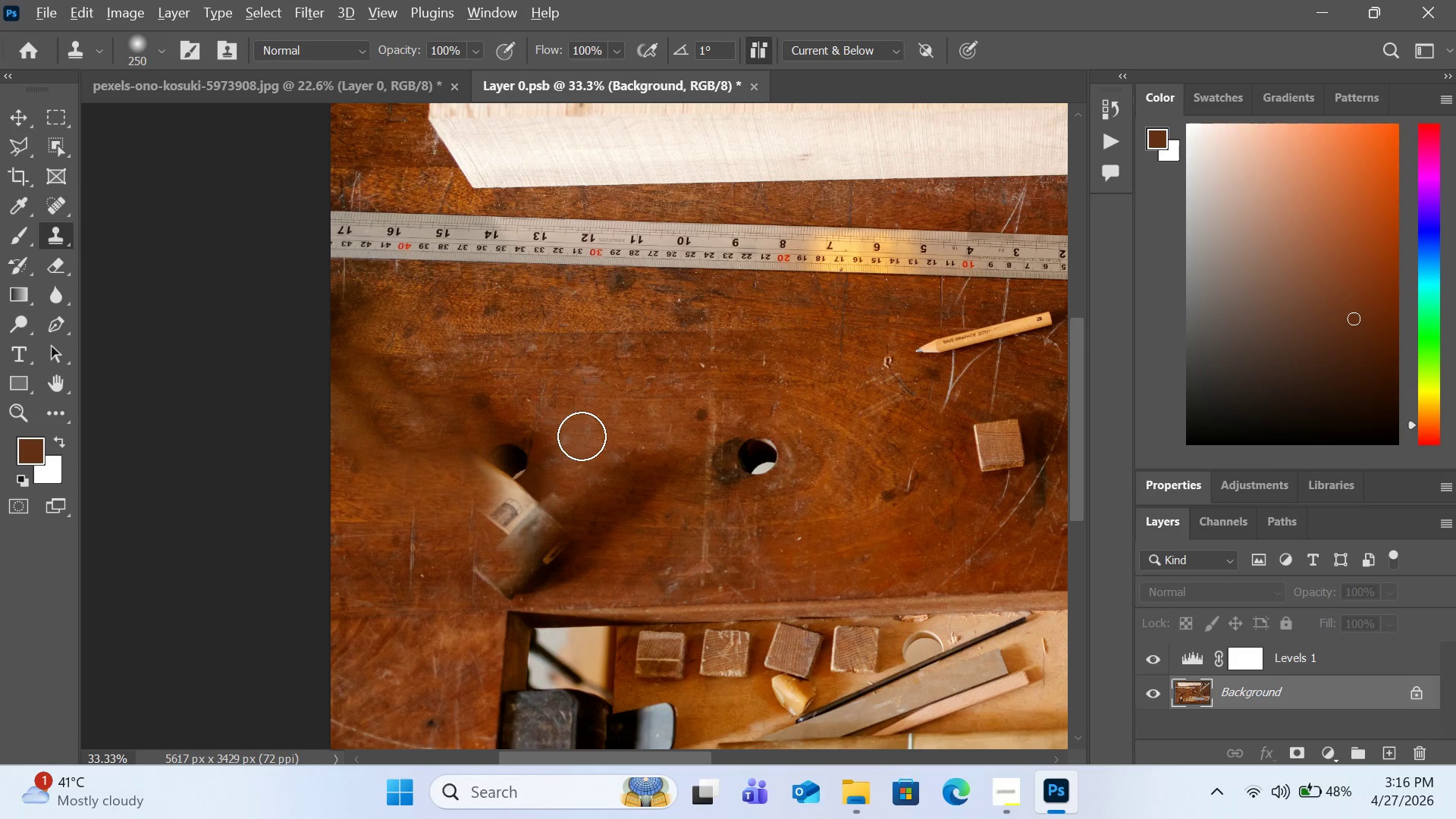 
hold_key(key=AltLeft, duration=5.97)
left_click([519, 450])
 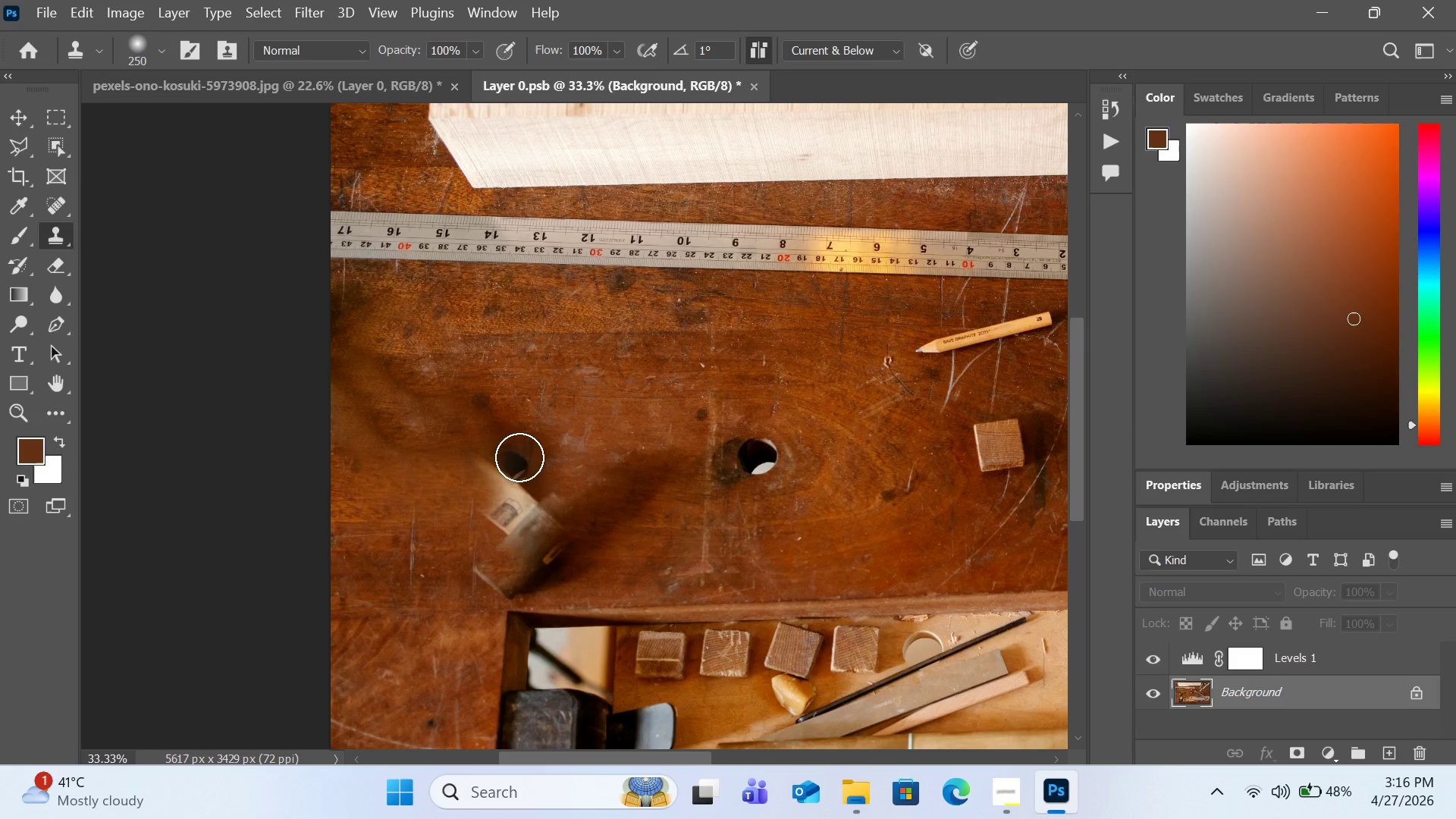 
hold_key(key=ShiftLeft, duration=2.09)
 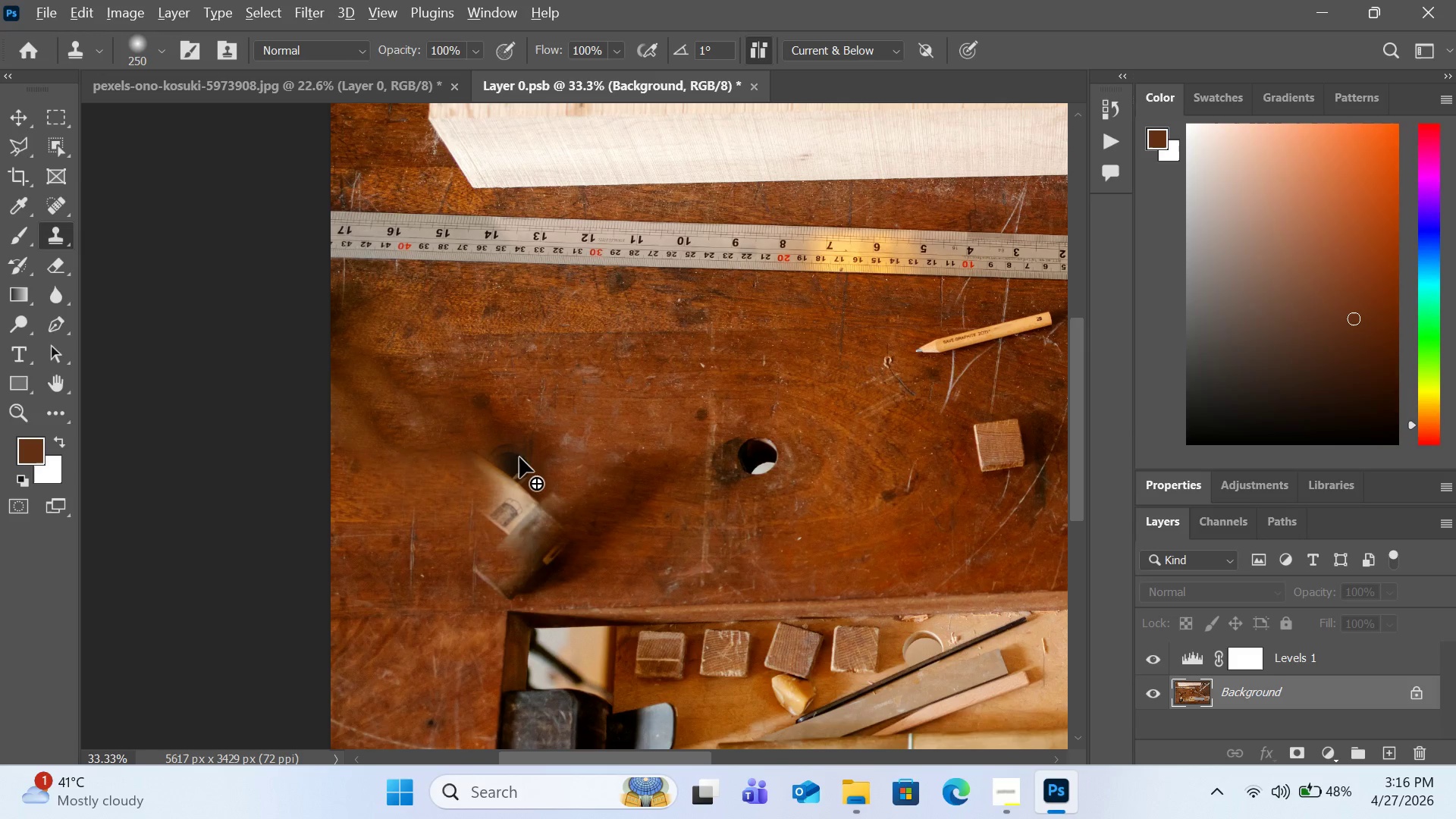 
hold_key(key=AltLeft, duration=1.91)
 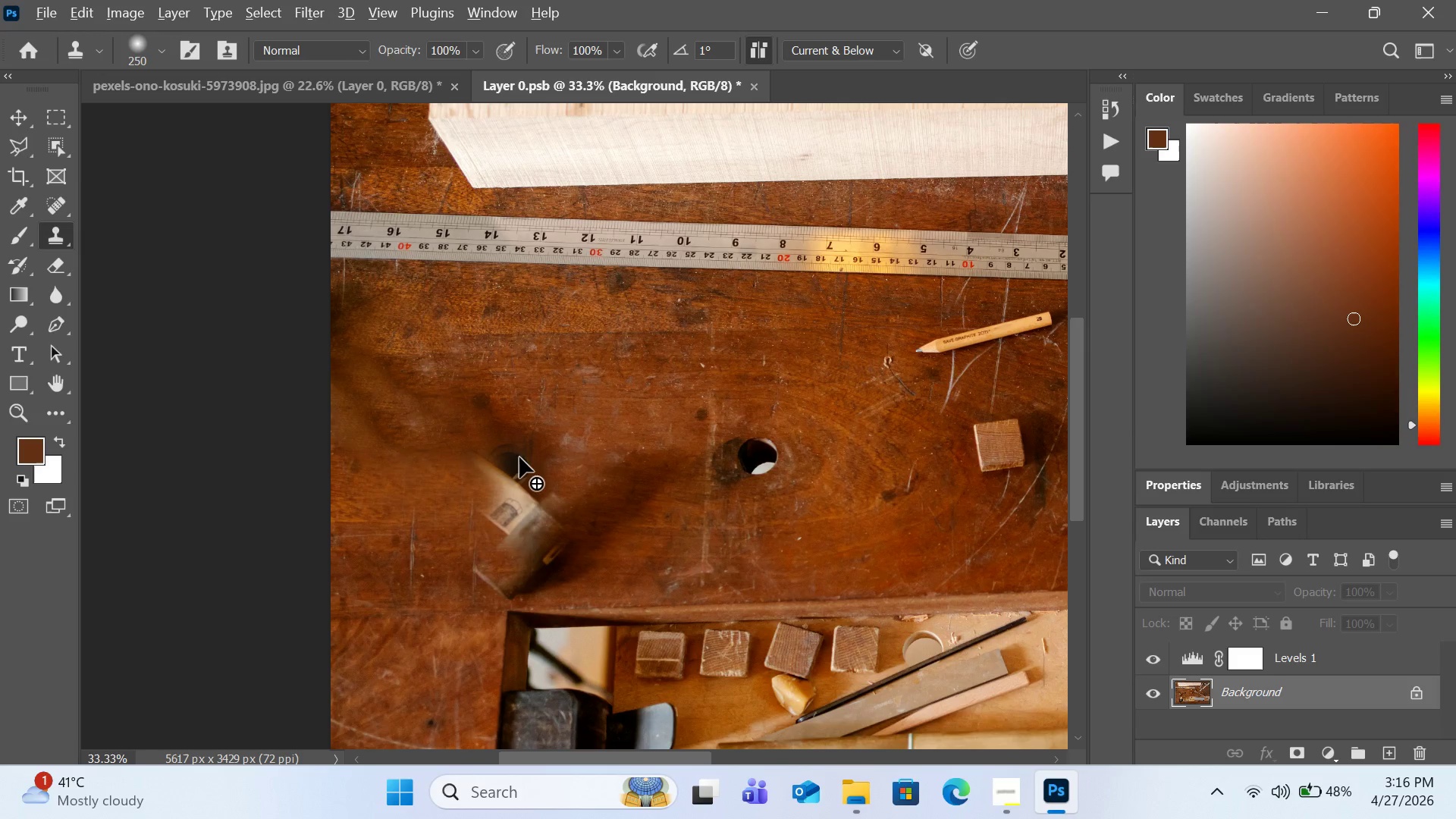 
hold_key(key=Comma, duration=1.17)
 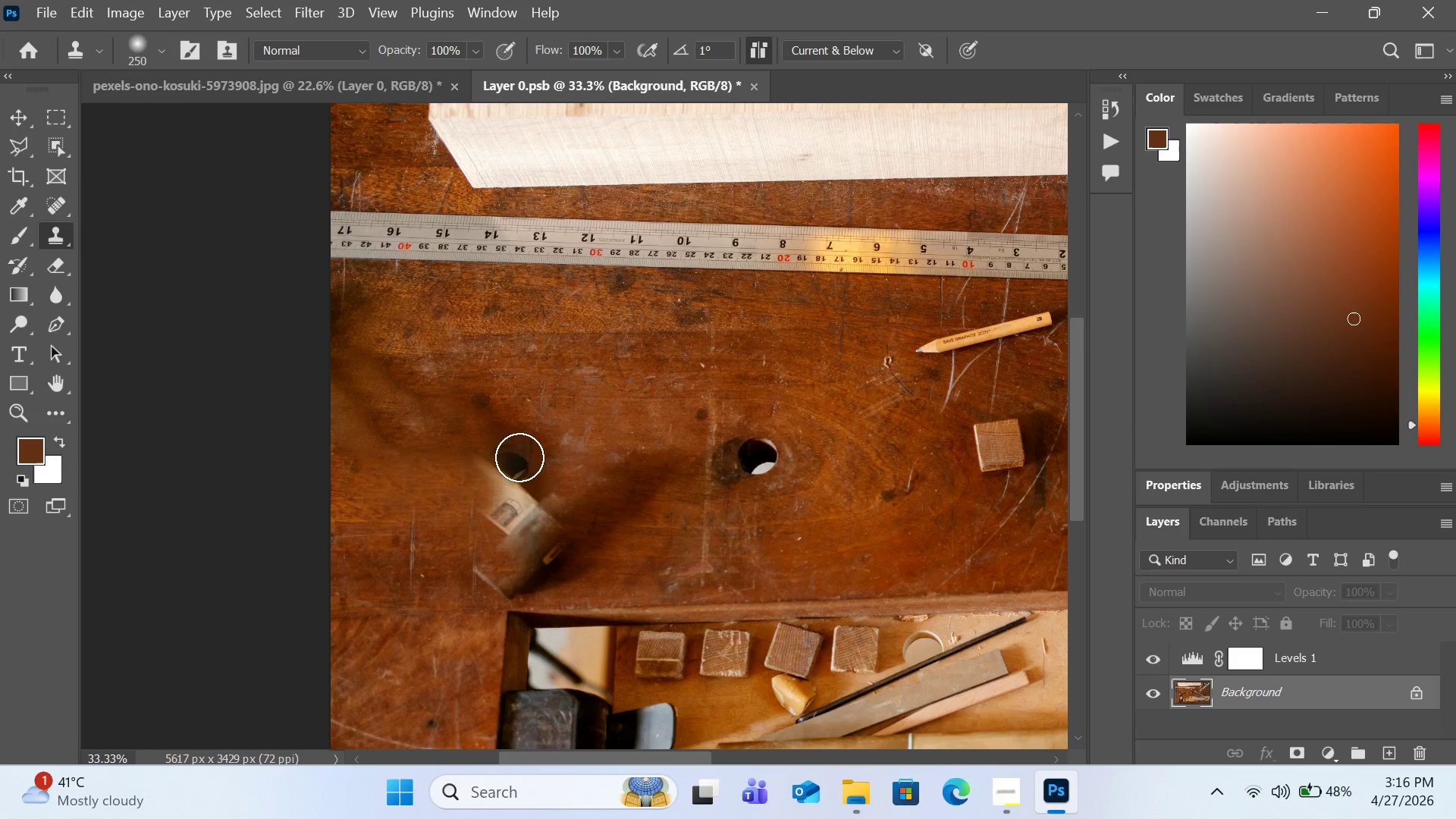 
hold_key(key=AltLeft, duration=3.34)
 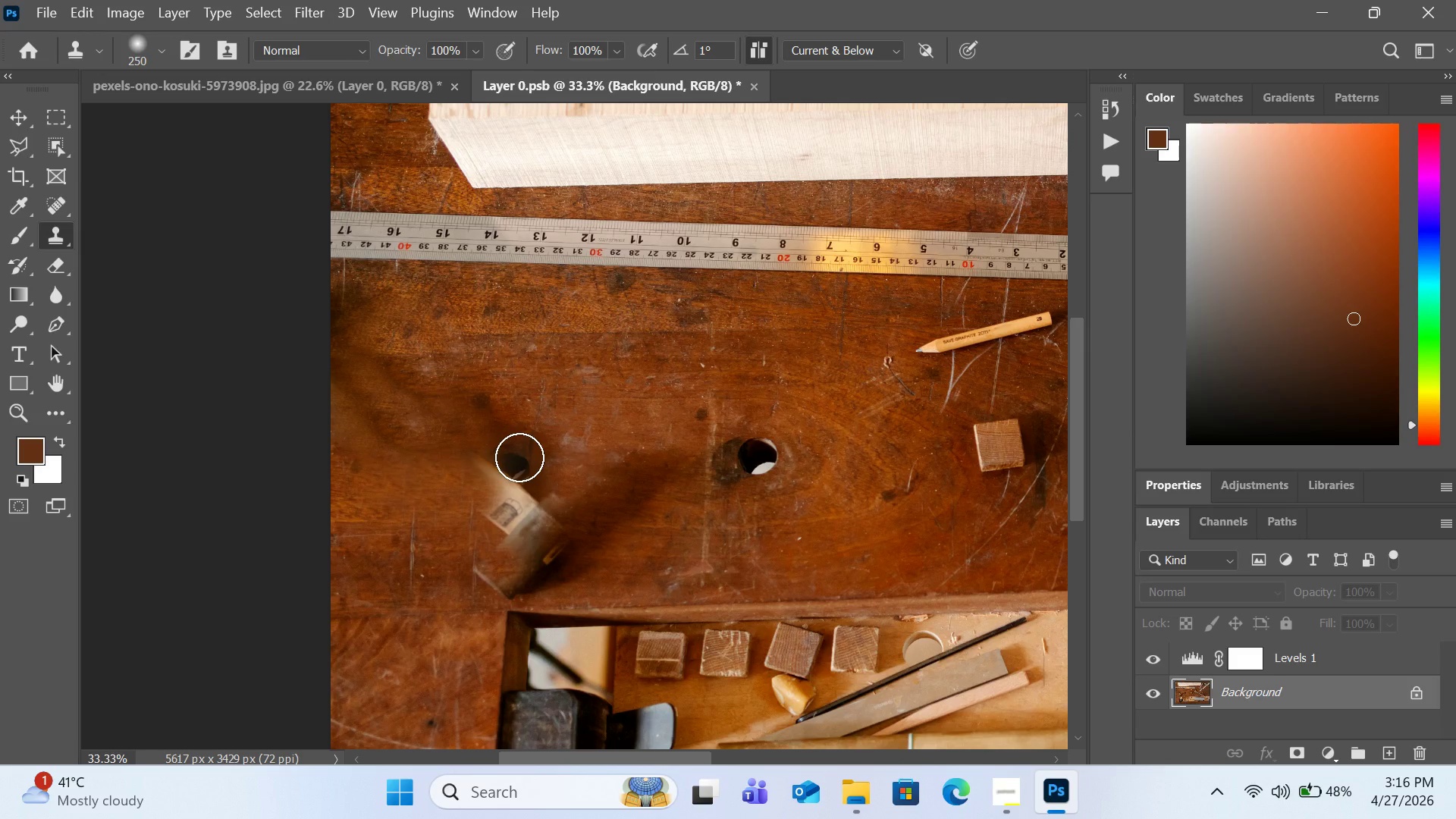 
hold_key(key=ShiftLeft, duration=3.34)
 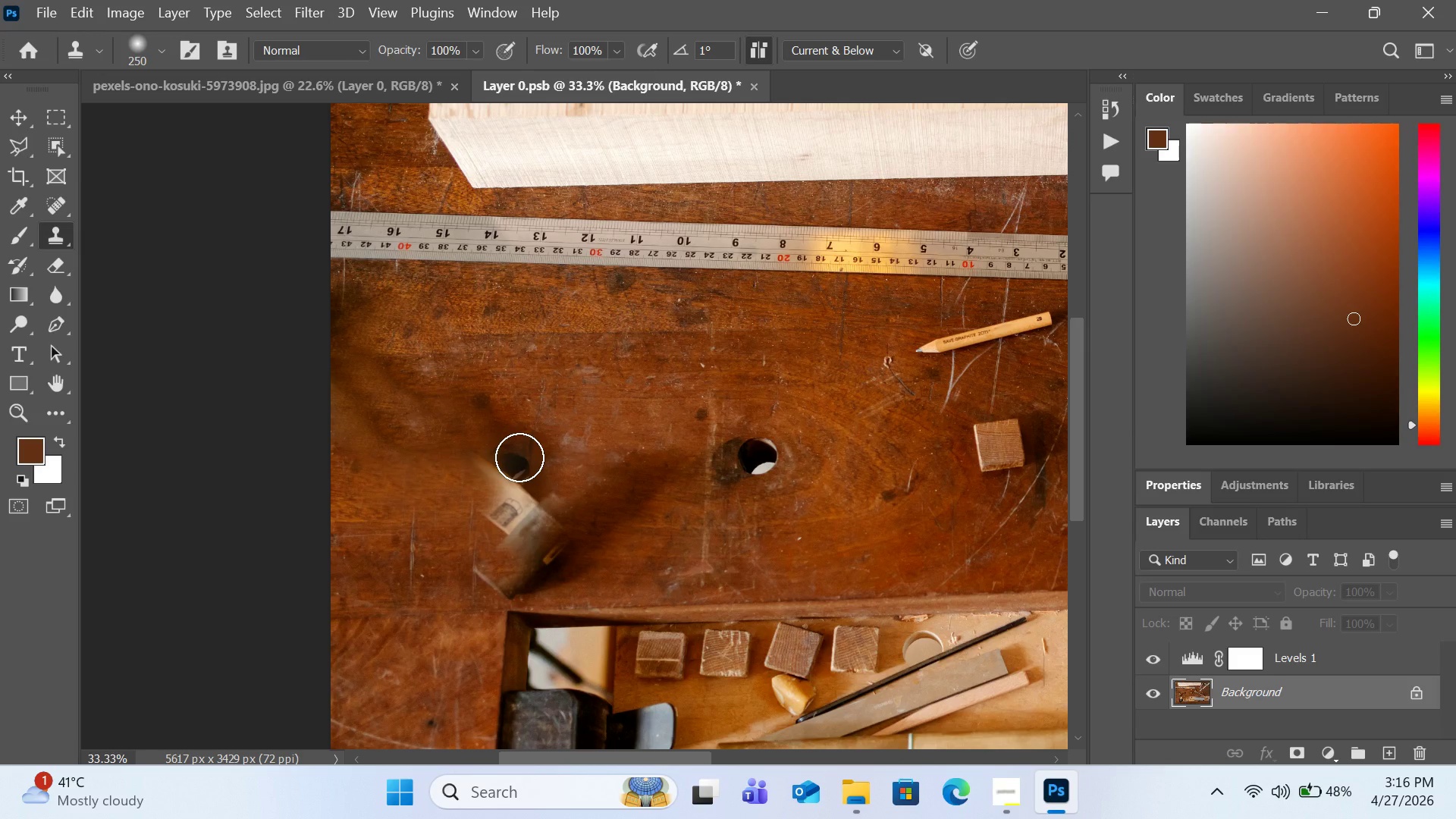 
hold_key(key=Comma, duration=1.52)
 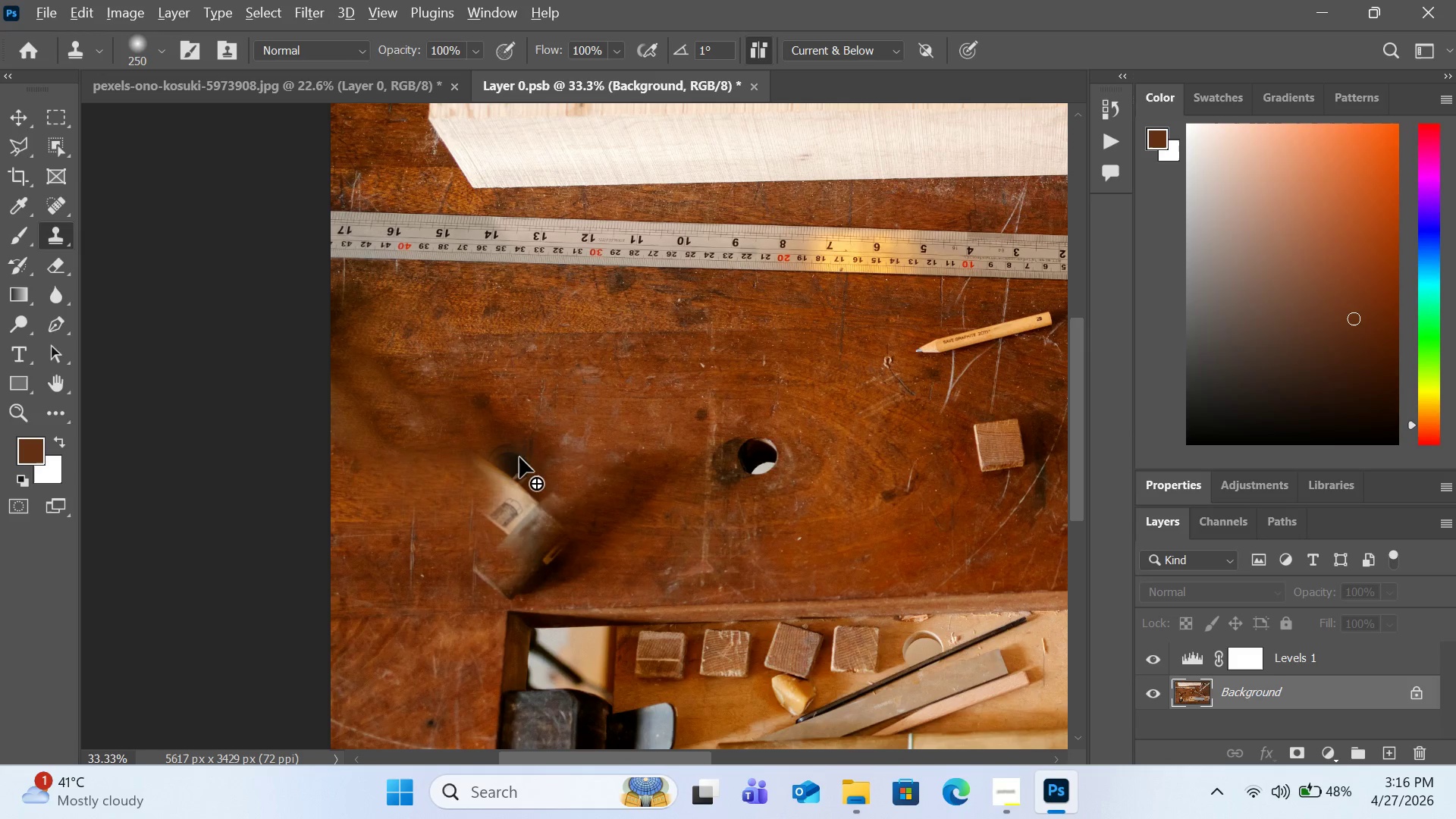 
hold_key(key=Comma, duration=1.47)
 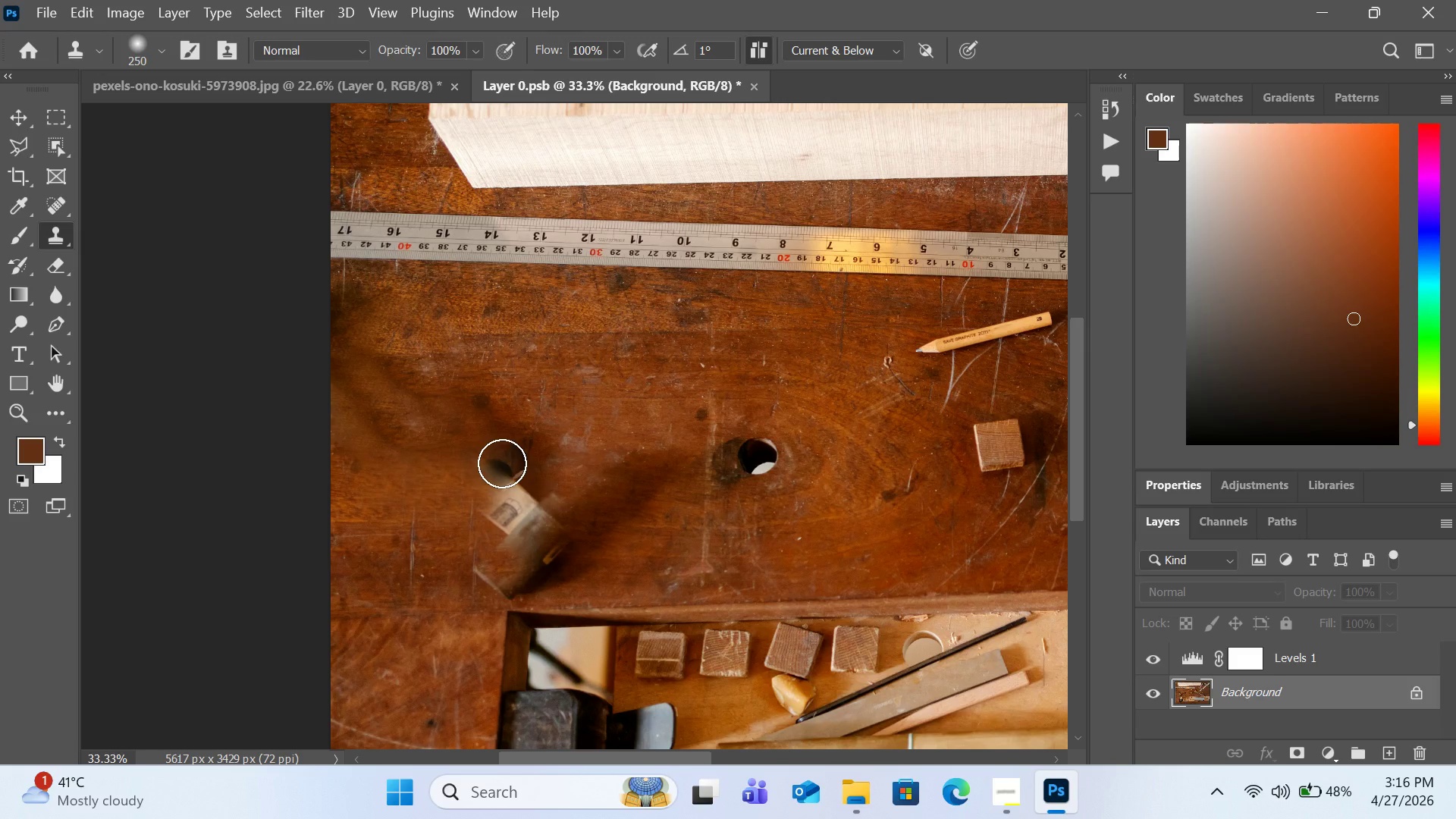 
wait(6.67)
 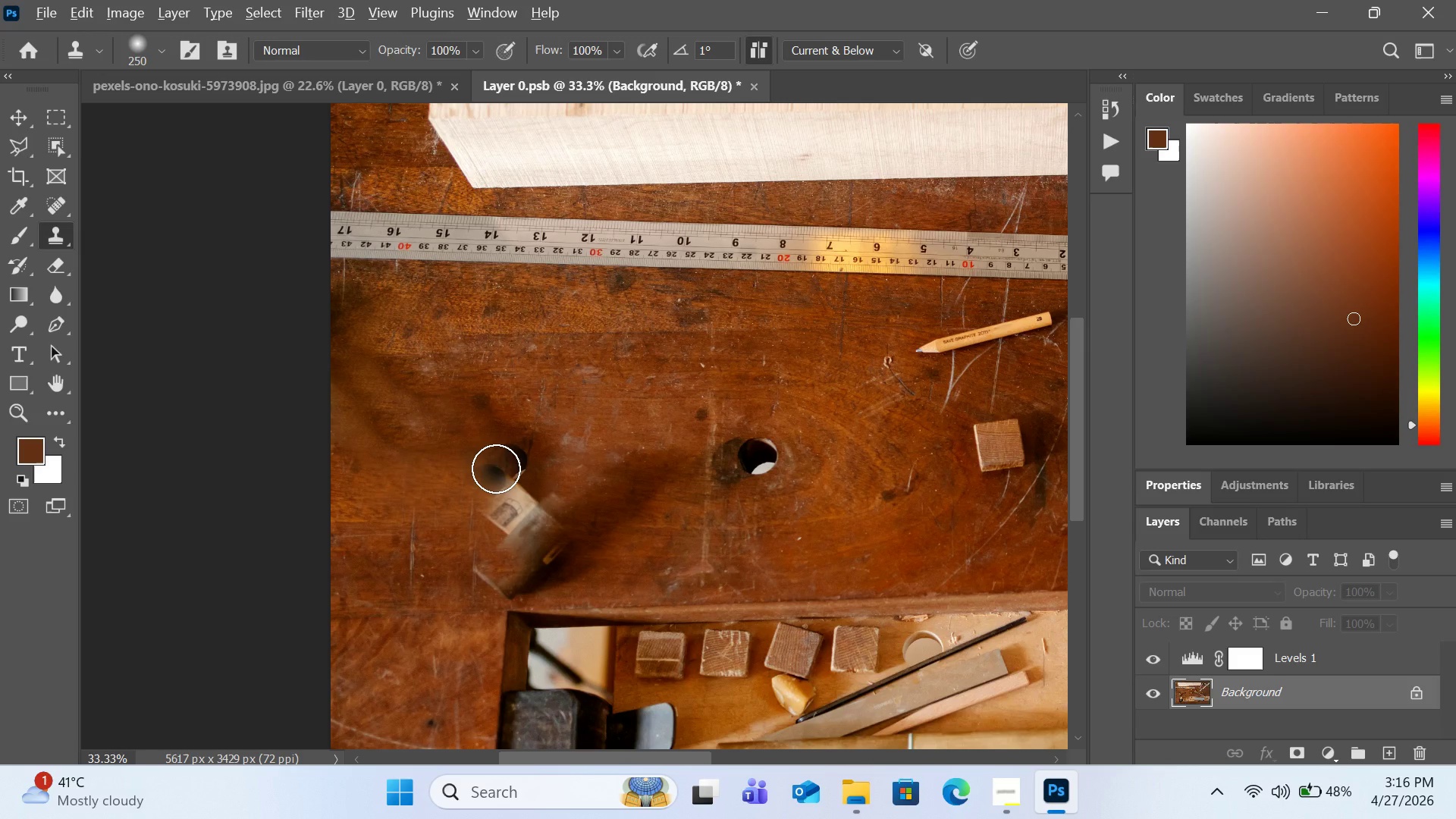 
hold_key(key=Period, duration=0.72)
 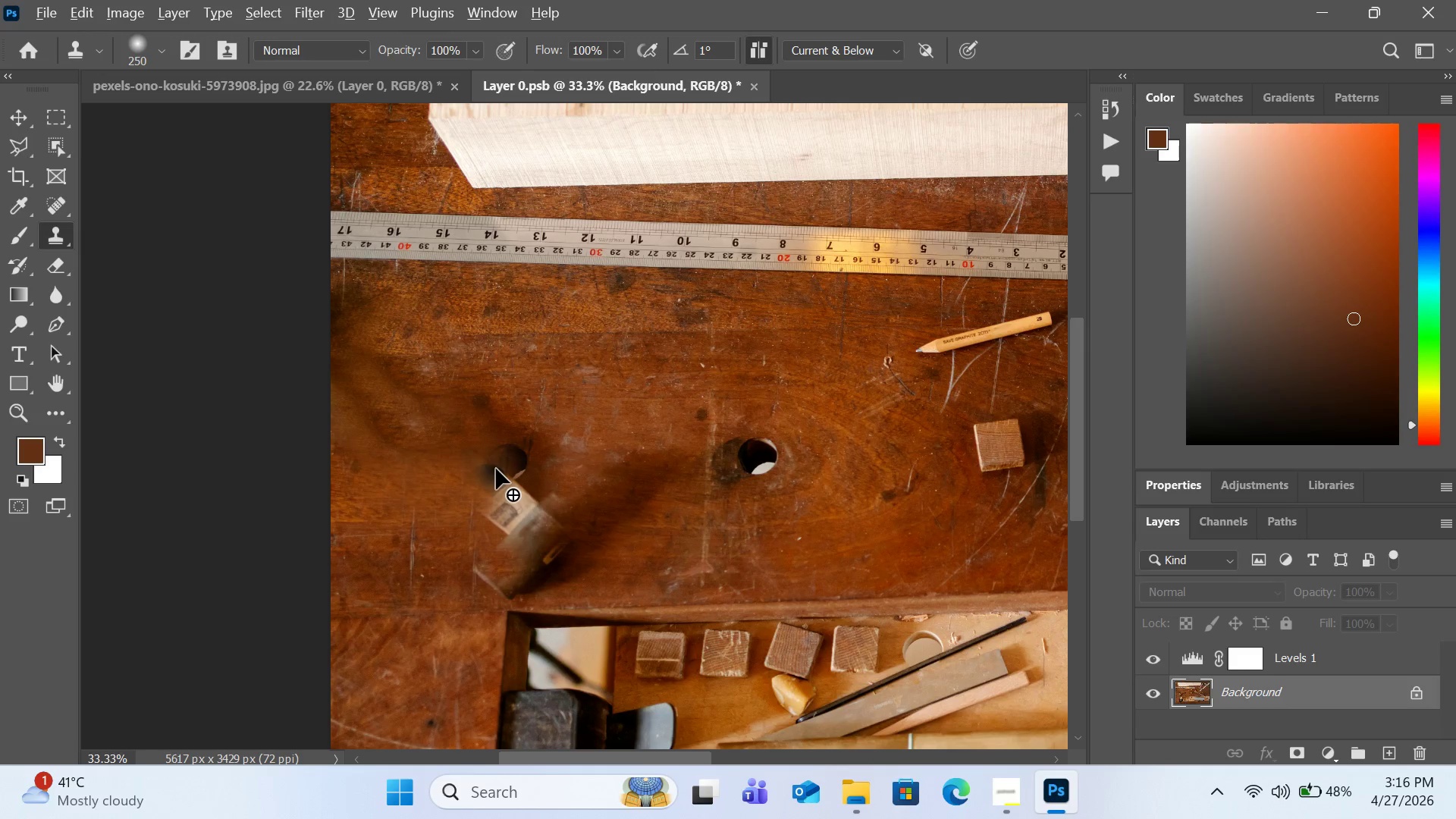 
key(Alt+Shift+Period)
 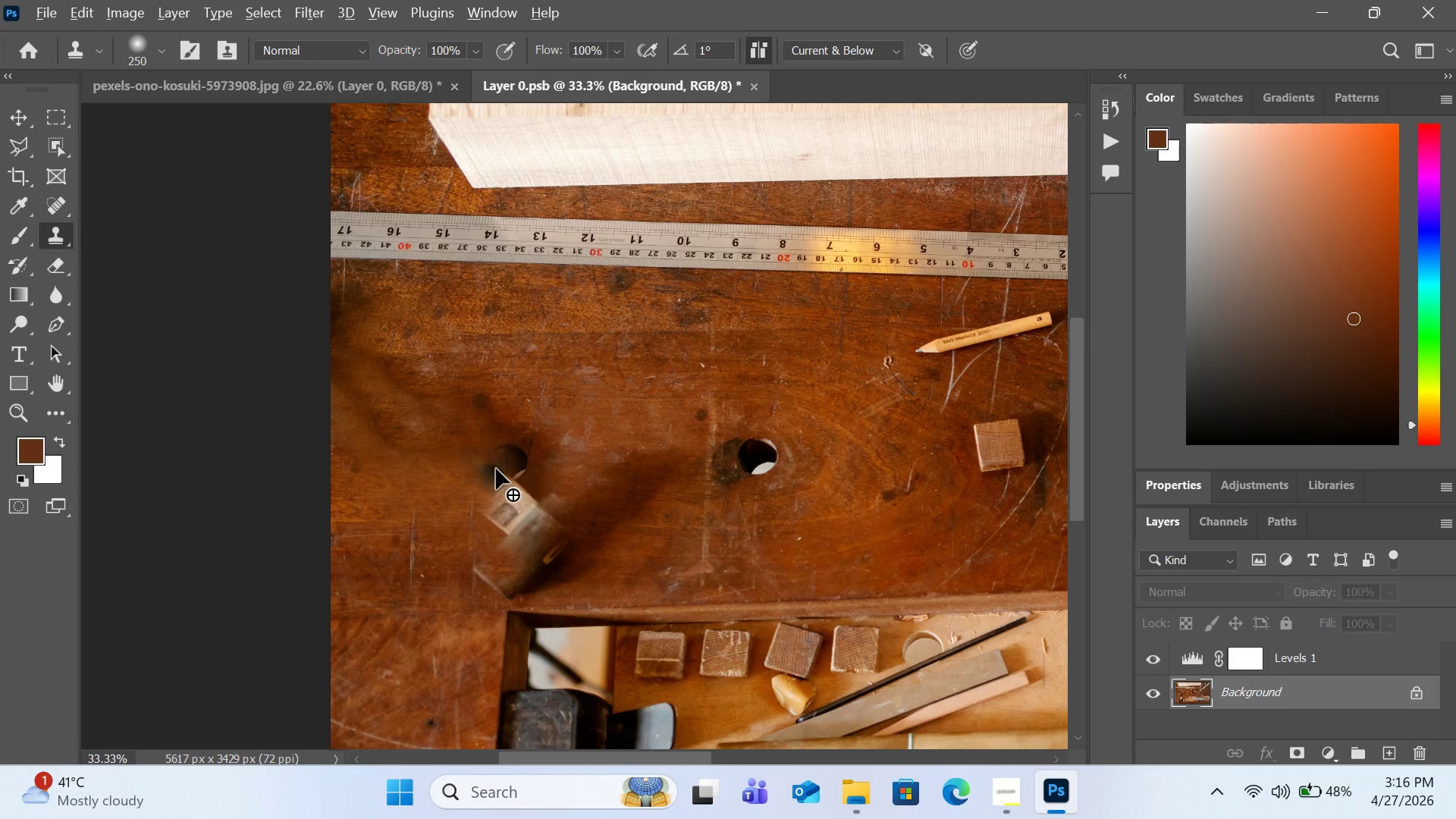 
key(Alt+Shift+Period)
 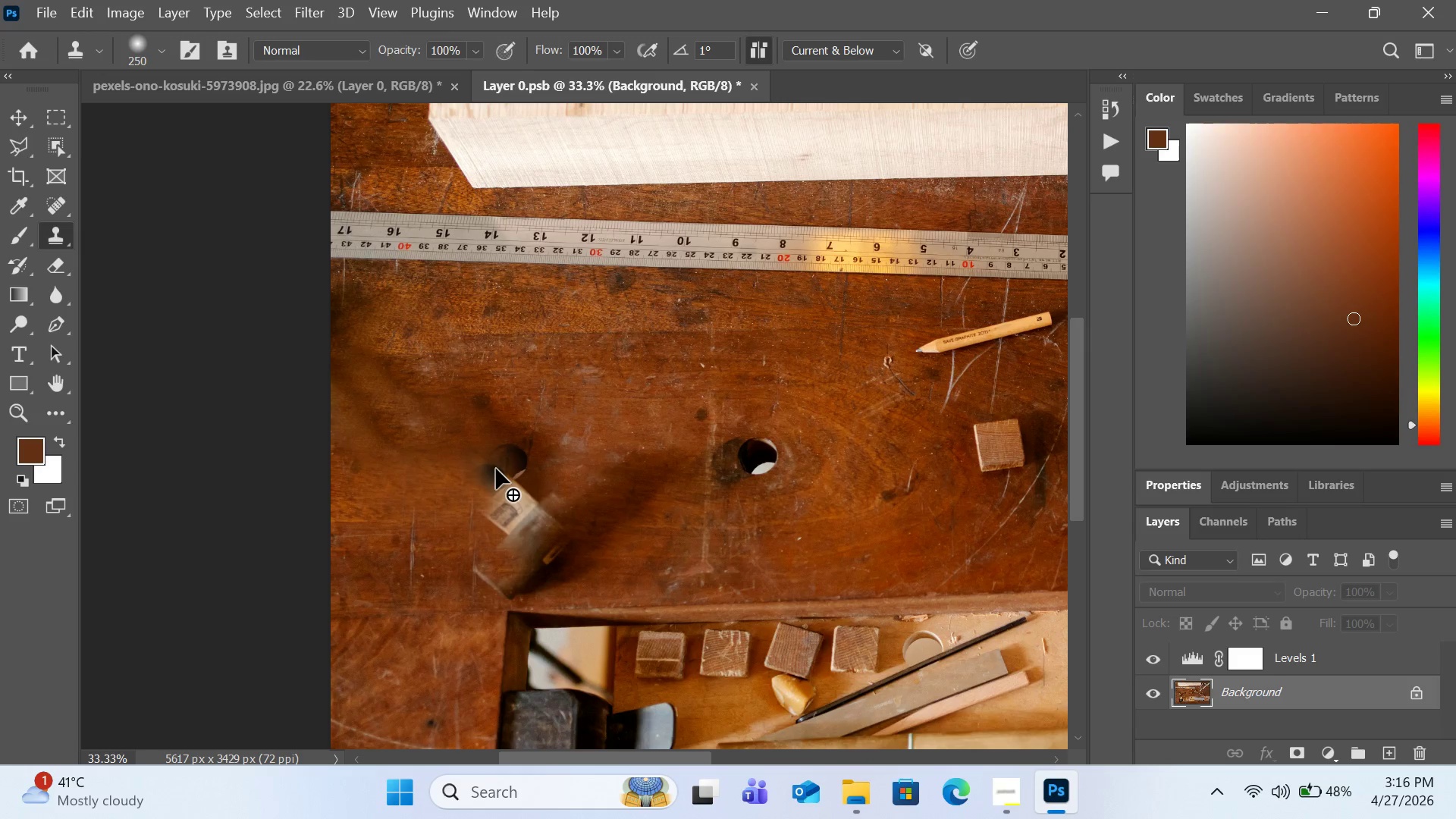 
key(Alt+Shift+Period)
 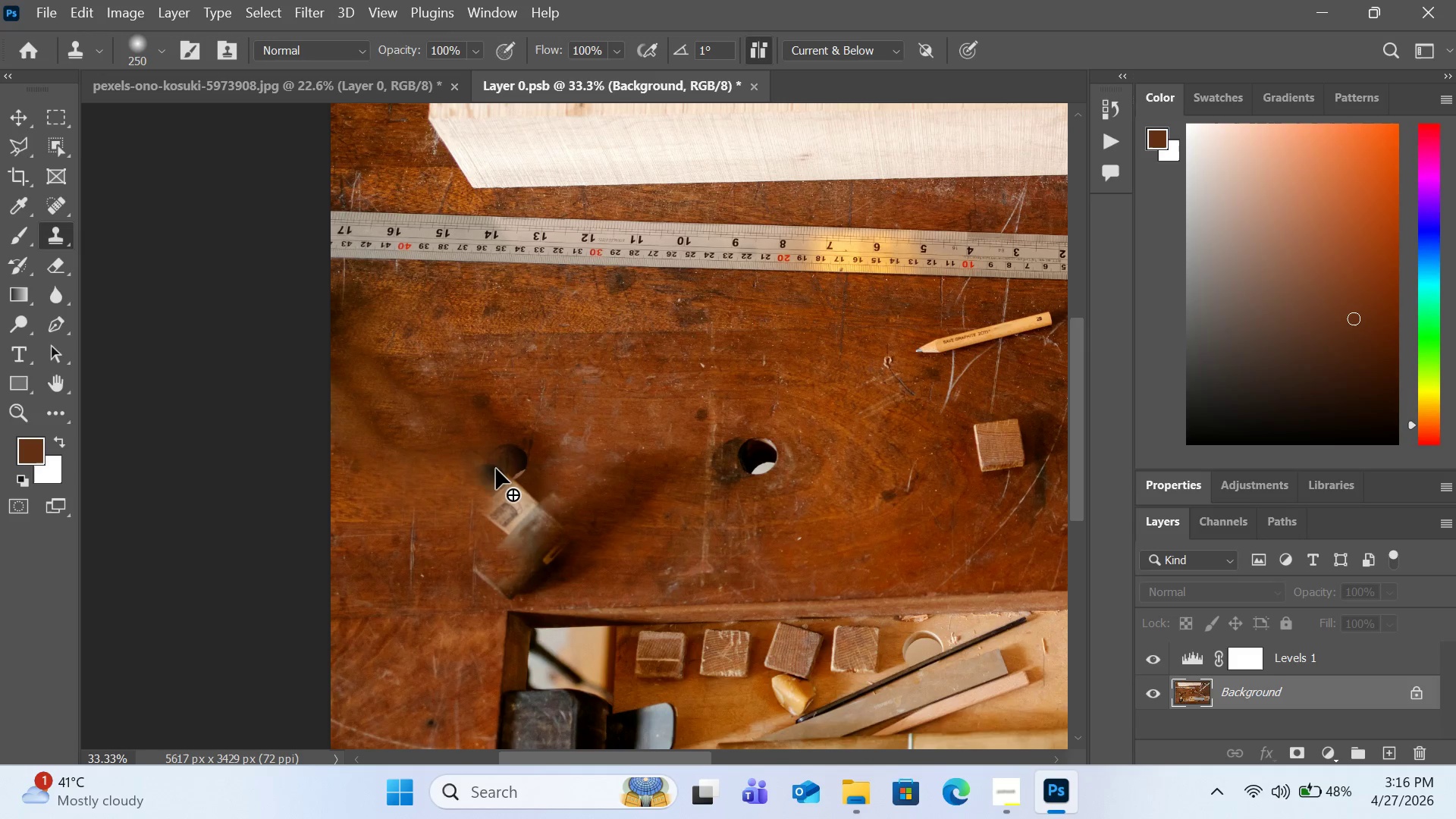 
key(Alt+Shift+Period)
 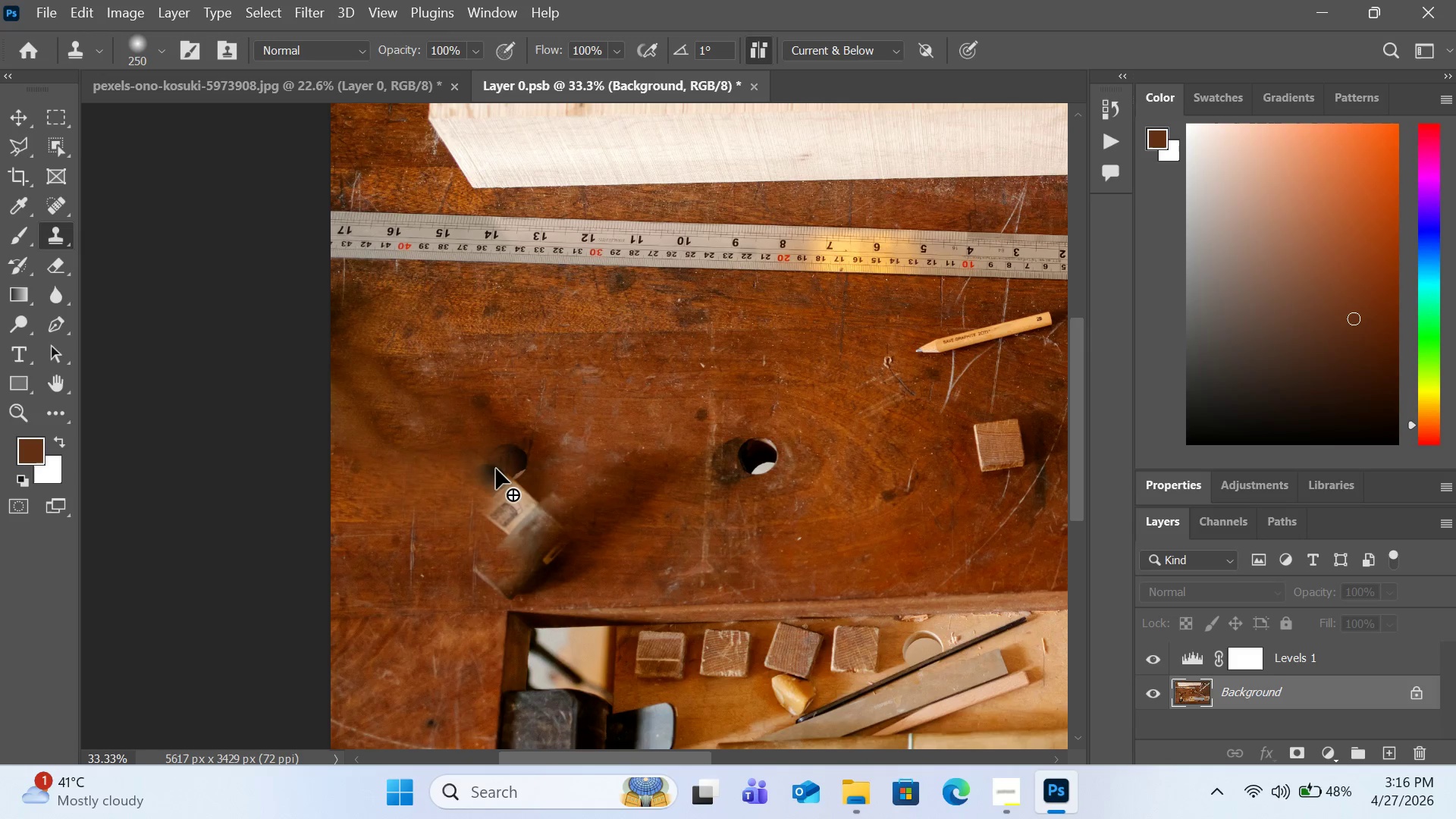 
hold_key(key=Period, duration=1.47)
 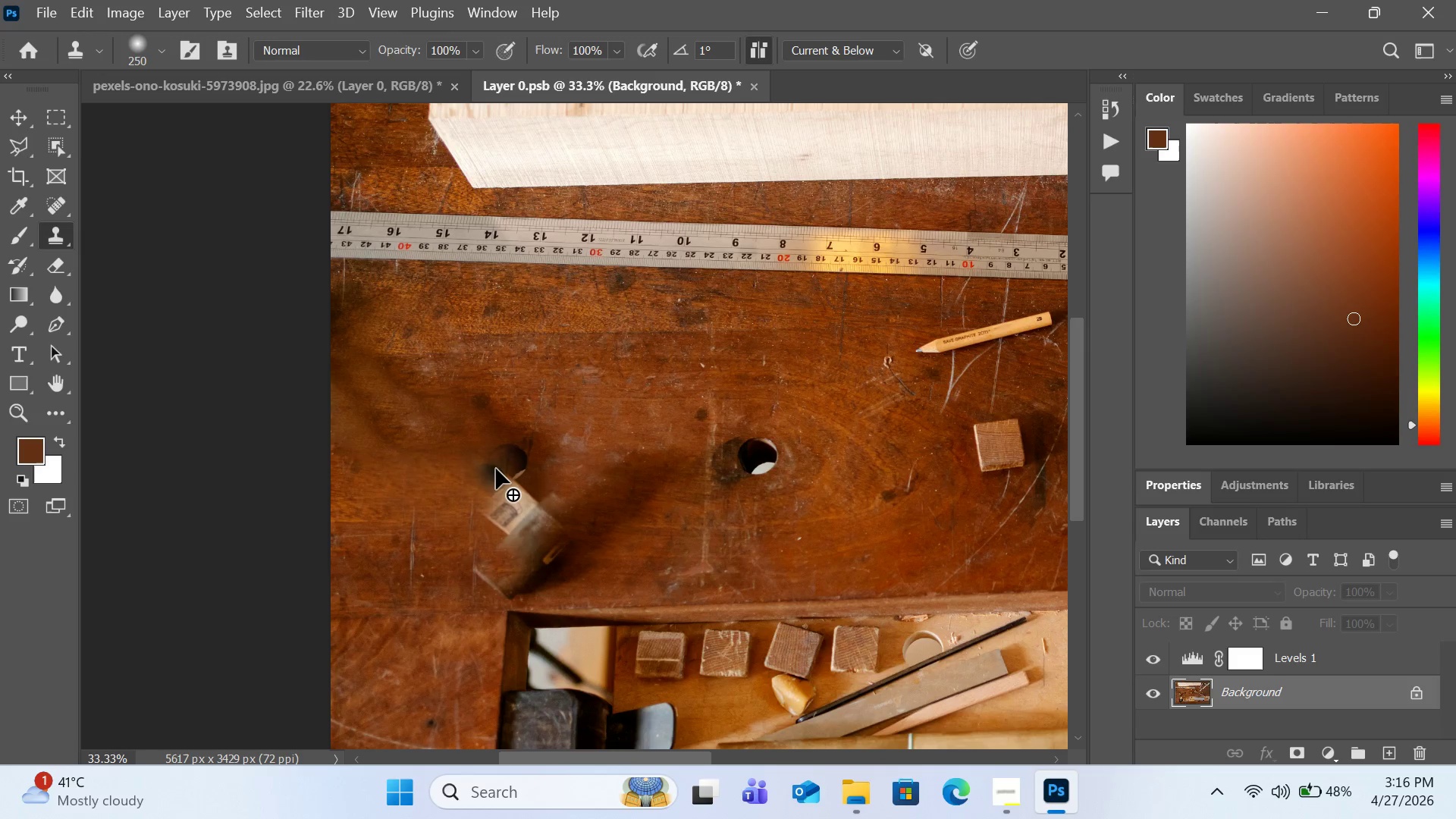 
key(Alt+Shift+Period)
 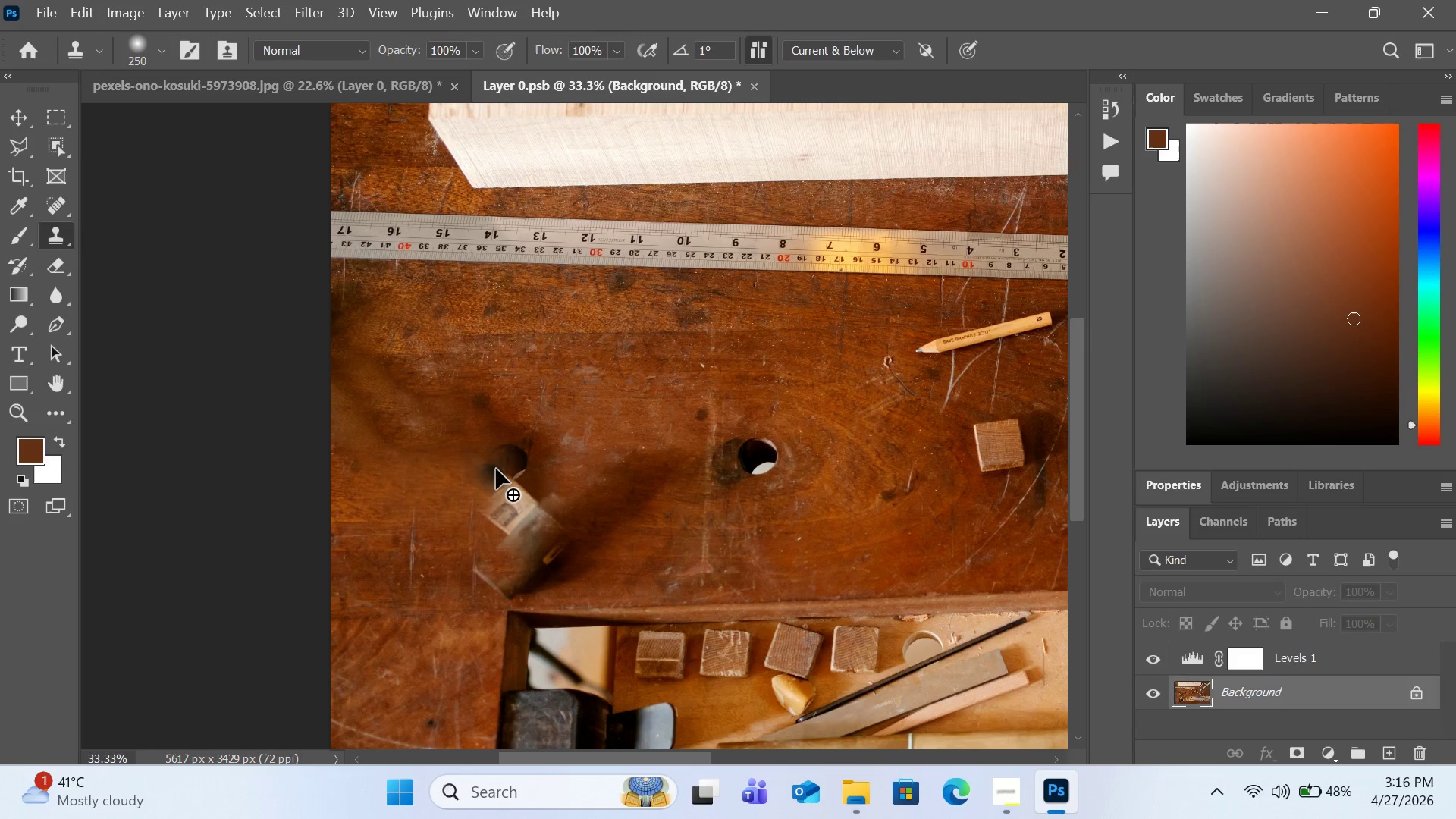 
key(Alt+Shift+Period)
 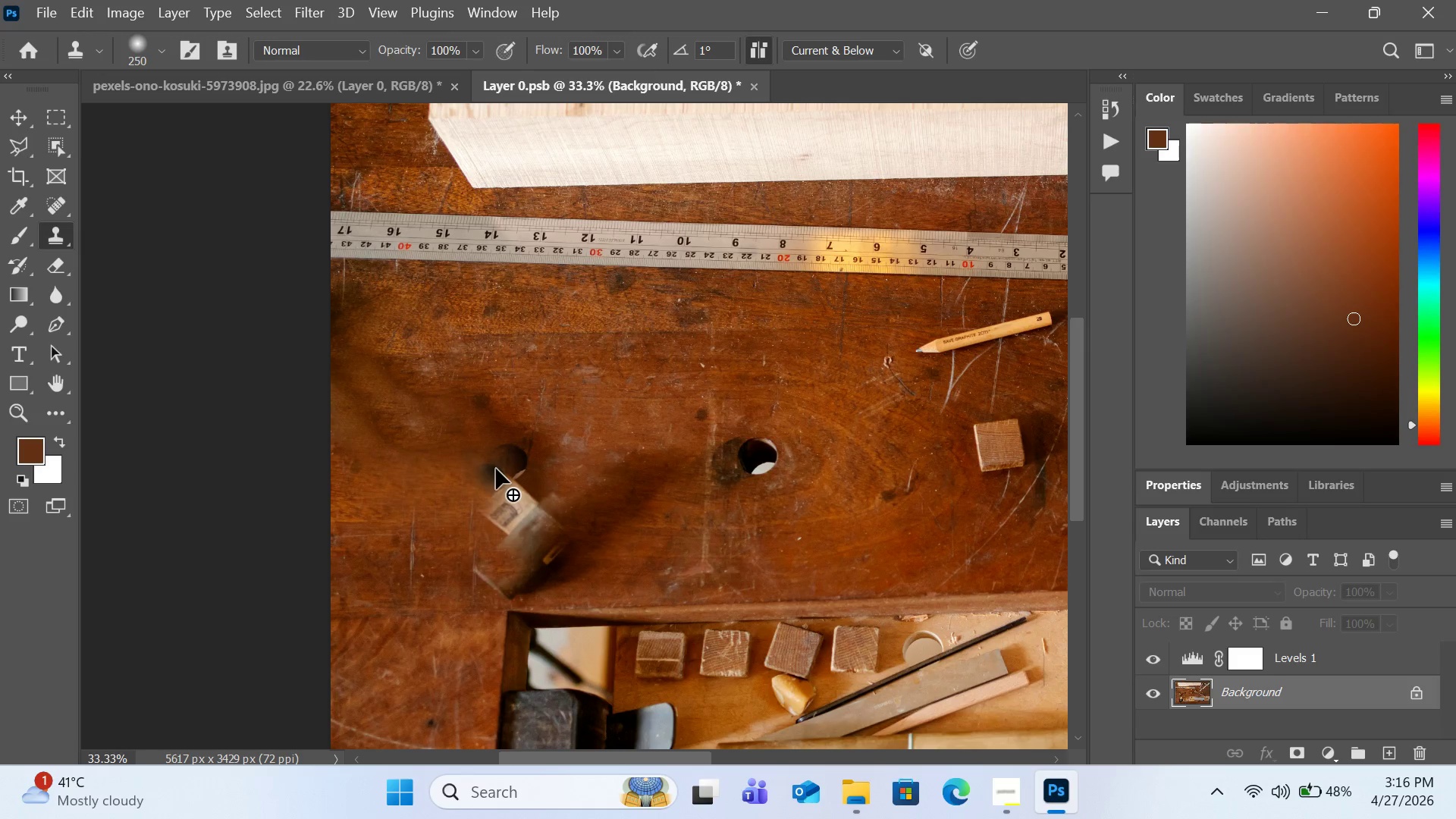 
hold_key(key=Period, duration=1.5)
 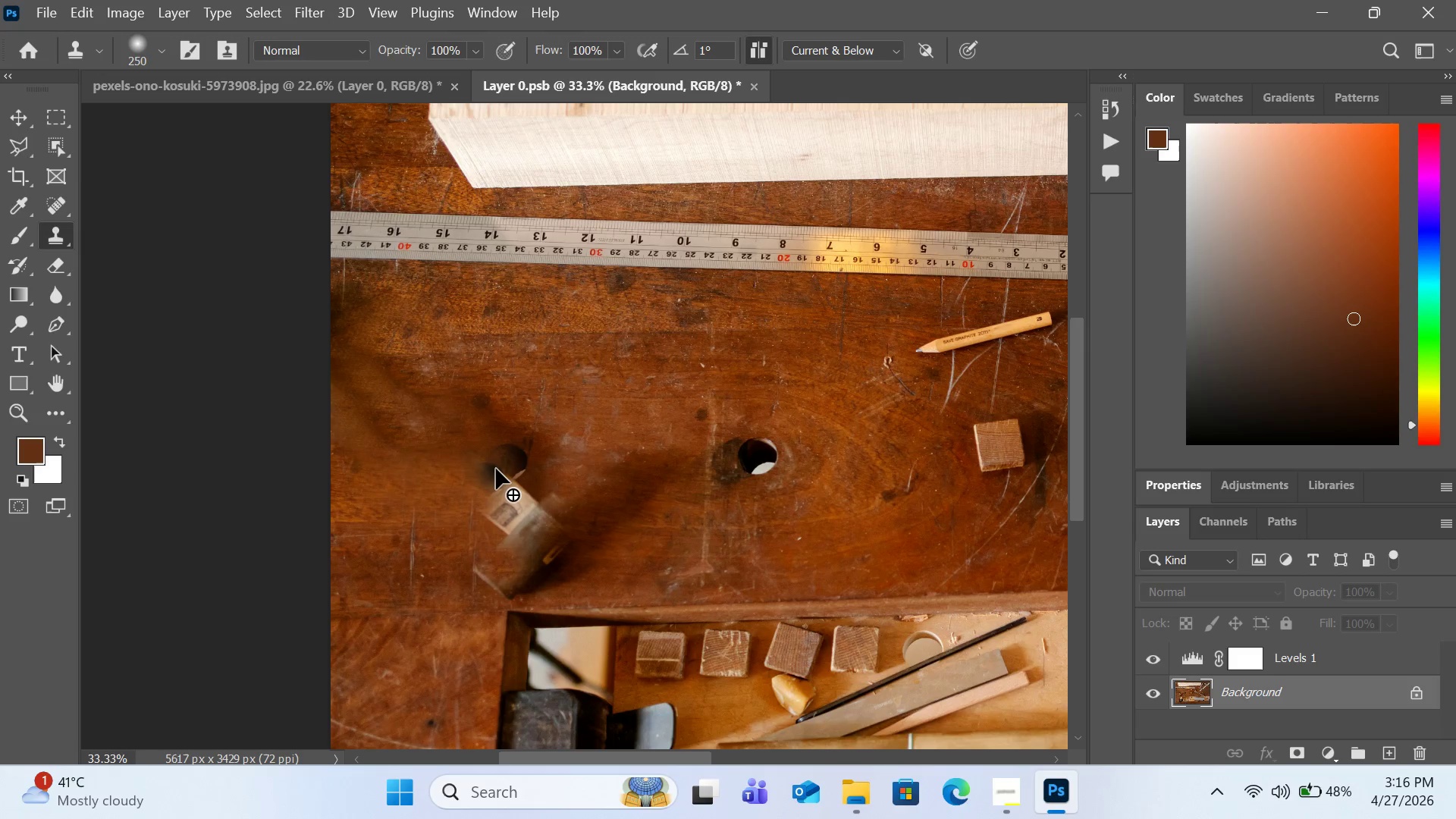 
hold_key(key=Period, duration=1.5)
 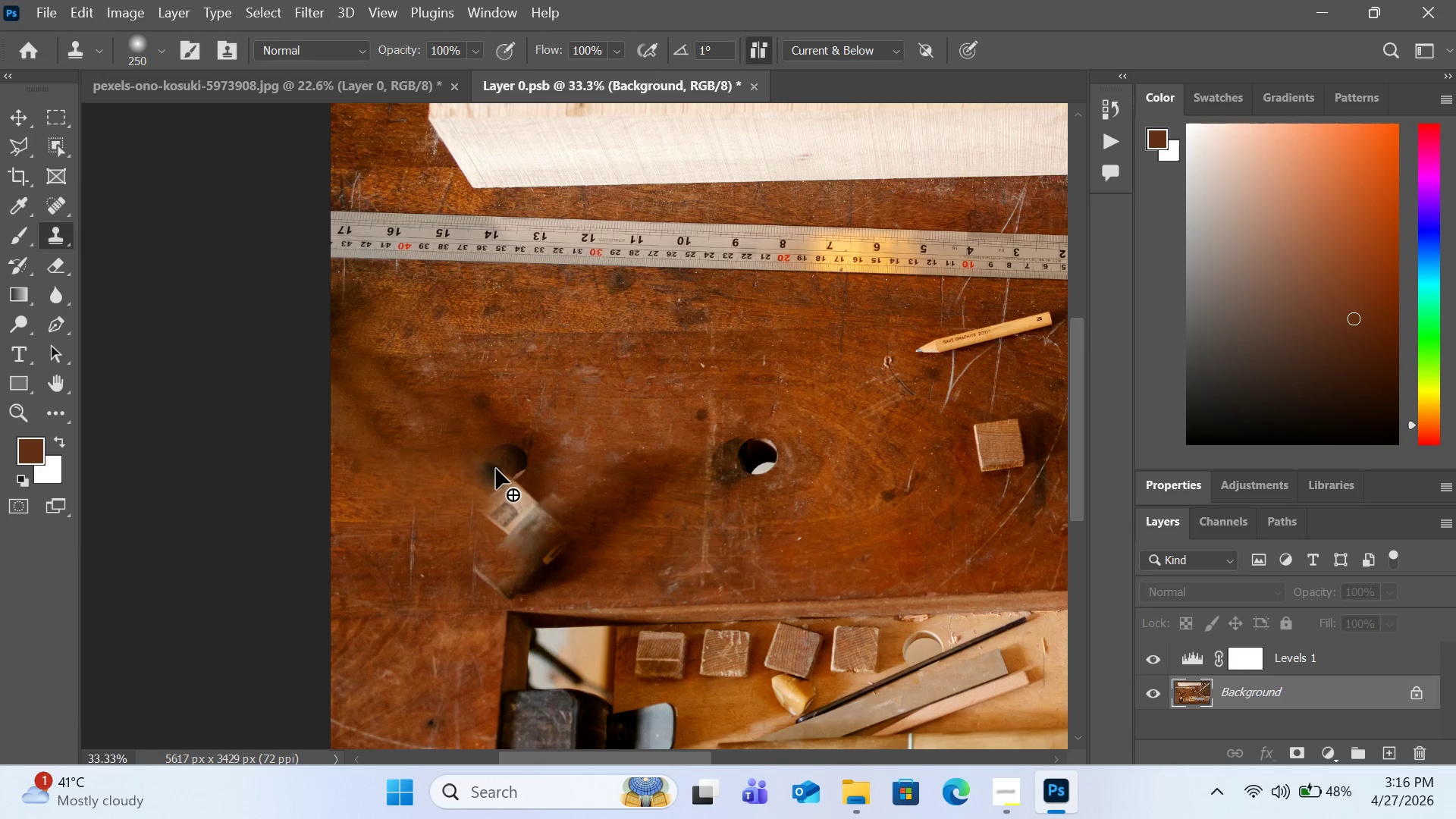 
hold_key(key=Period, duration=1.5)
 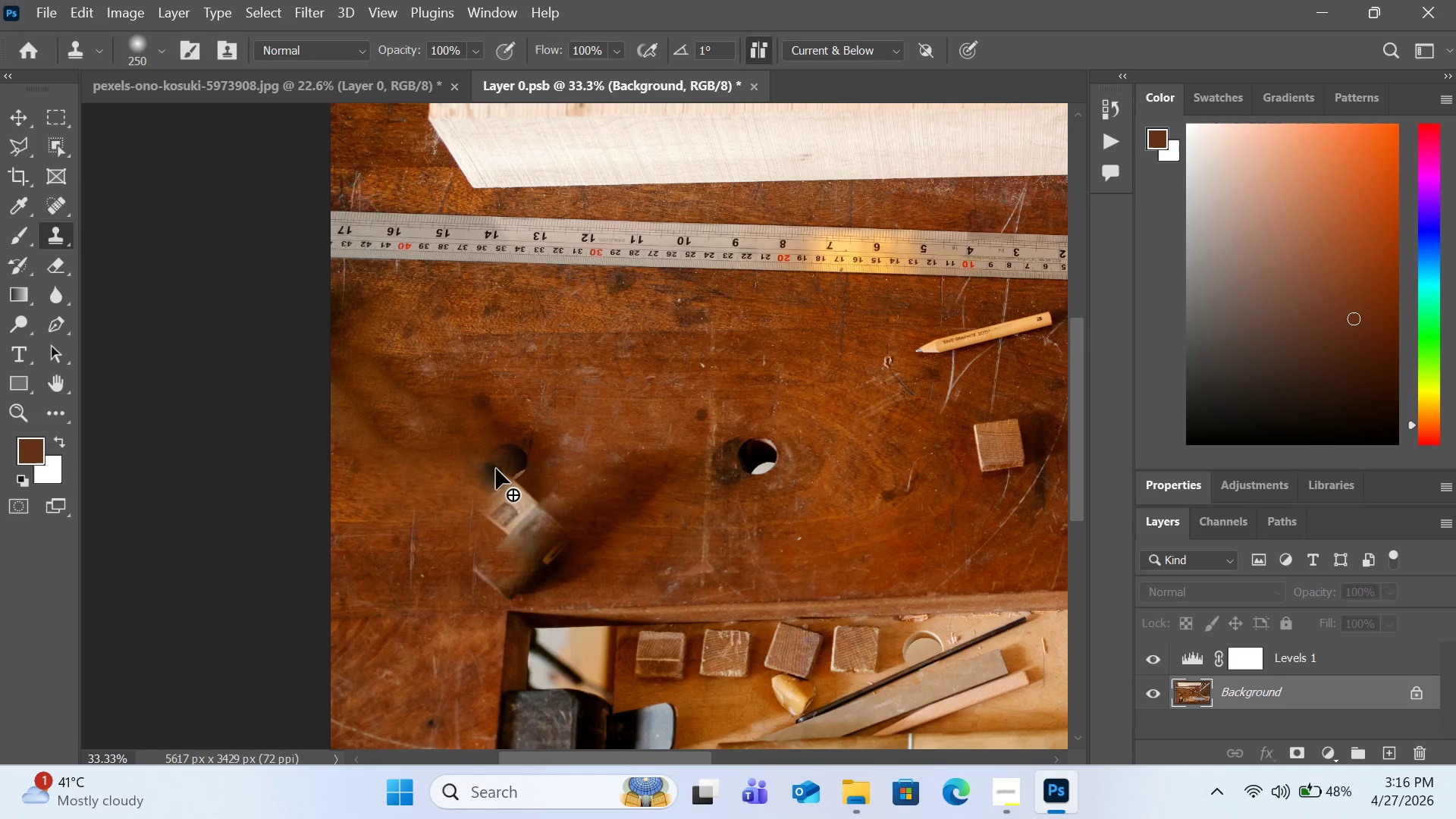 
hold_key(key=Period, duration=1.52)
 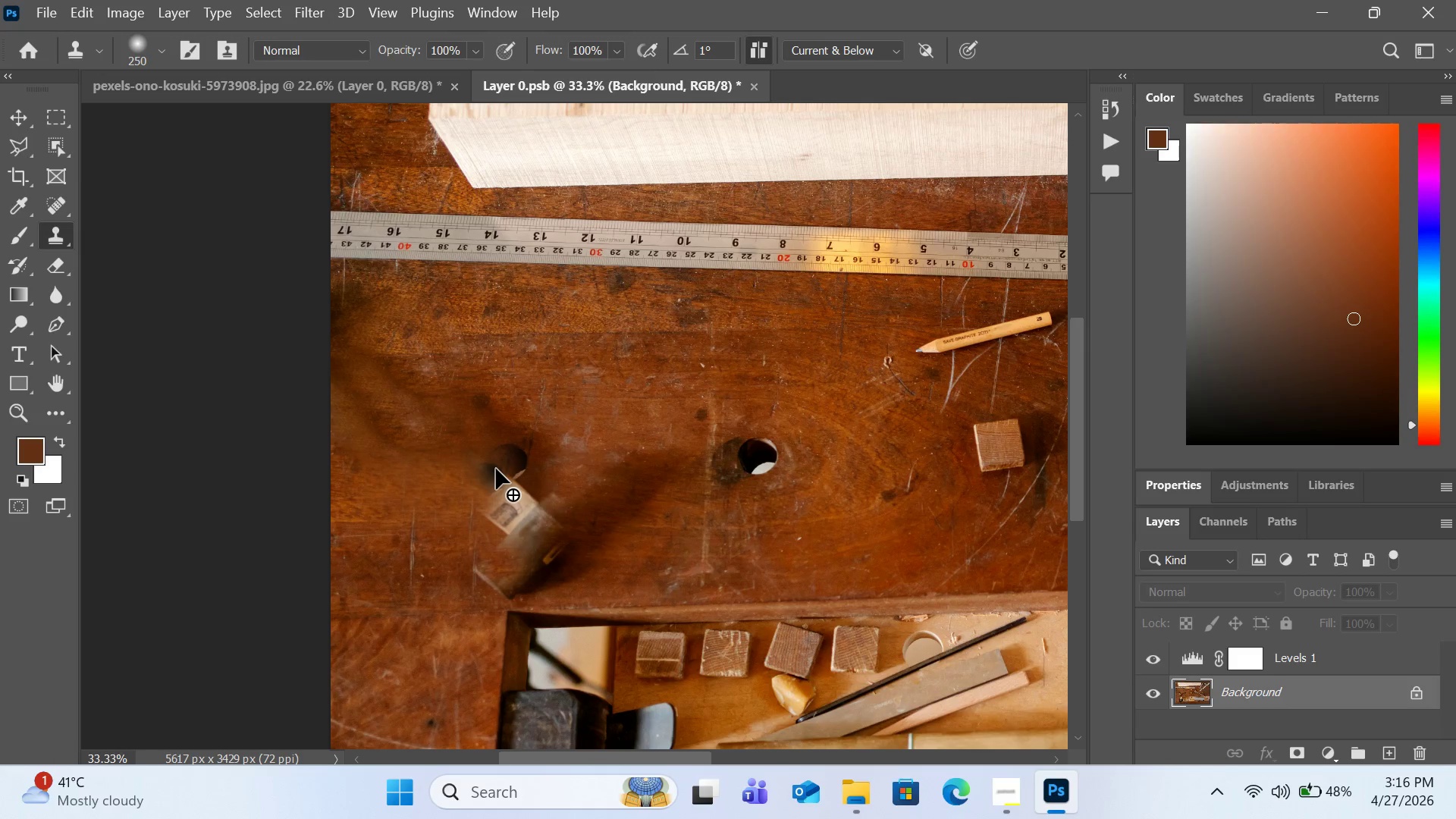 
hold_key(key=Period, duration=1.5)
 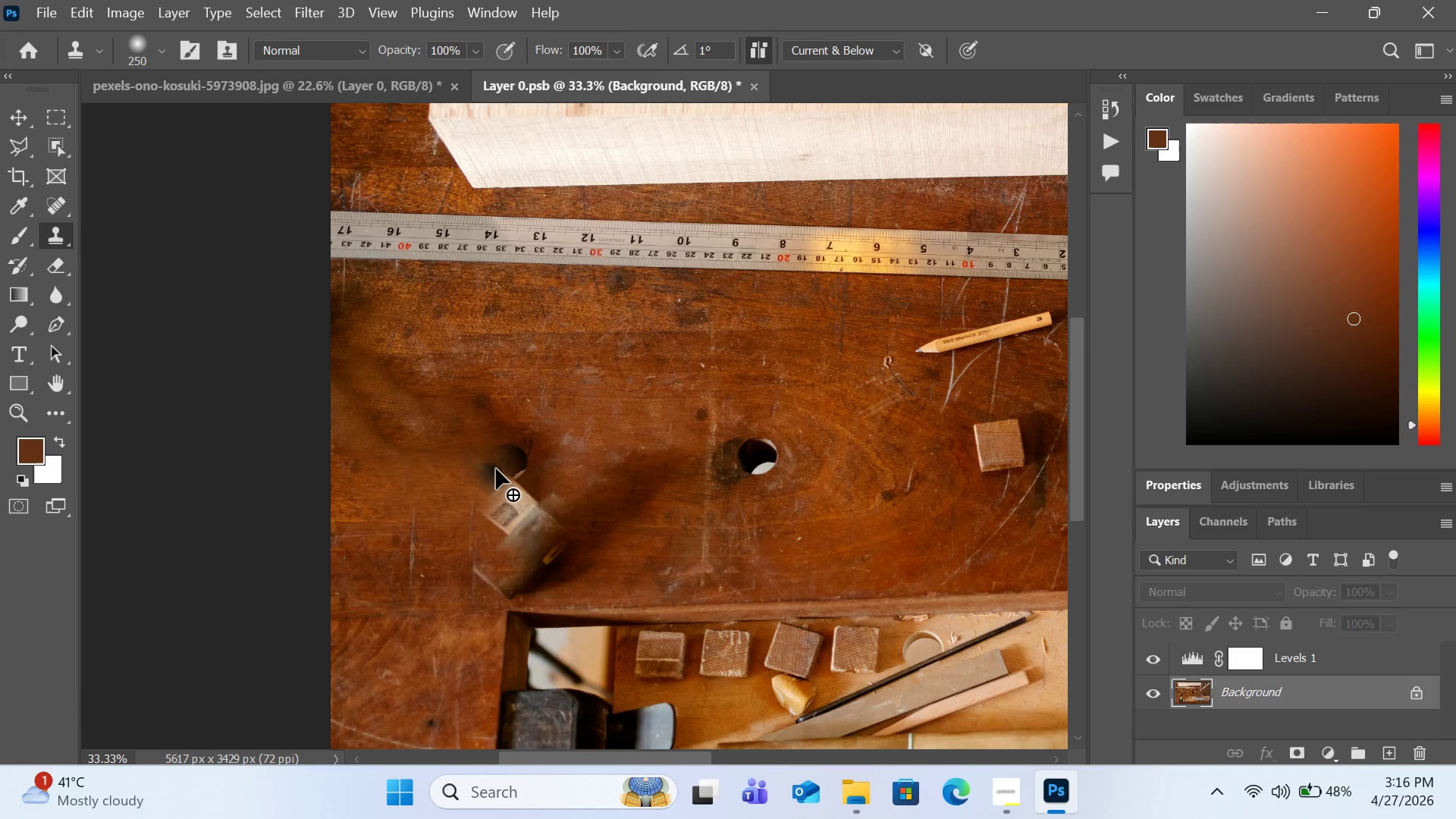 
hold_key(key=Period, duration=1.5)
 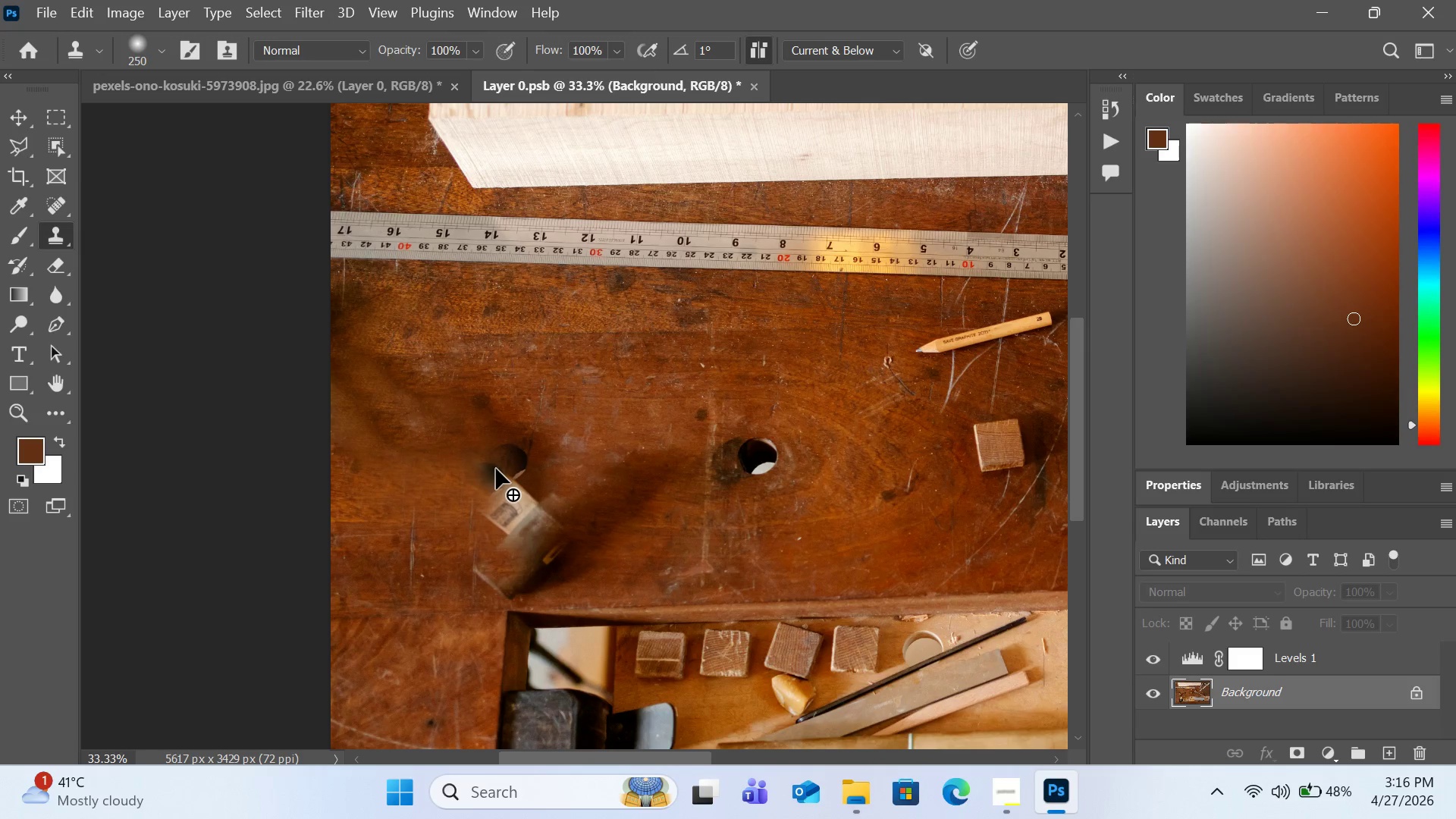 
hold_key(key=Period, duration=1.33)
 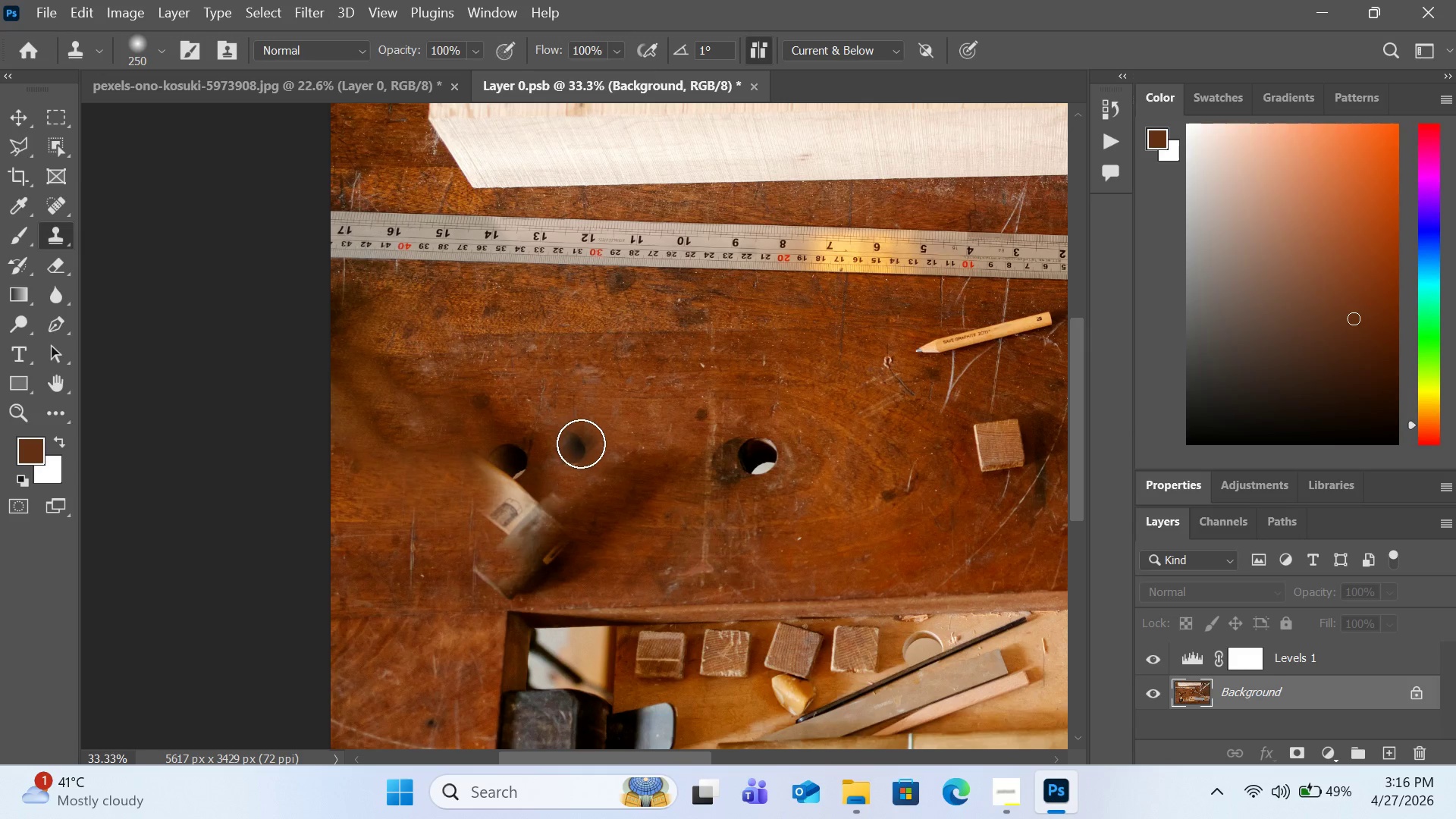 
wait(8.83)
 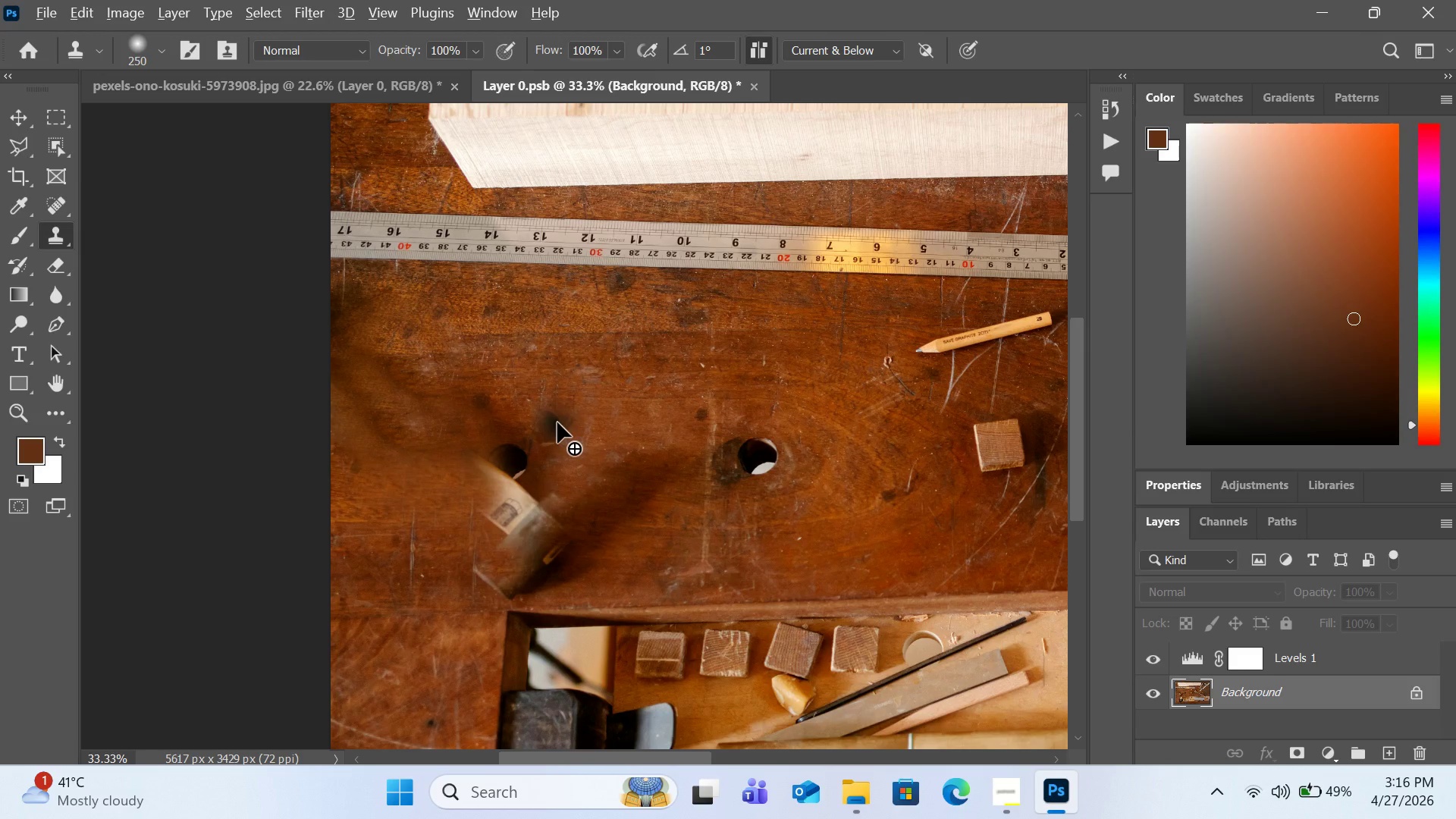 
key(Alt+Shift+Period)
 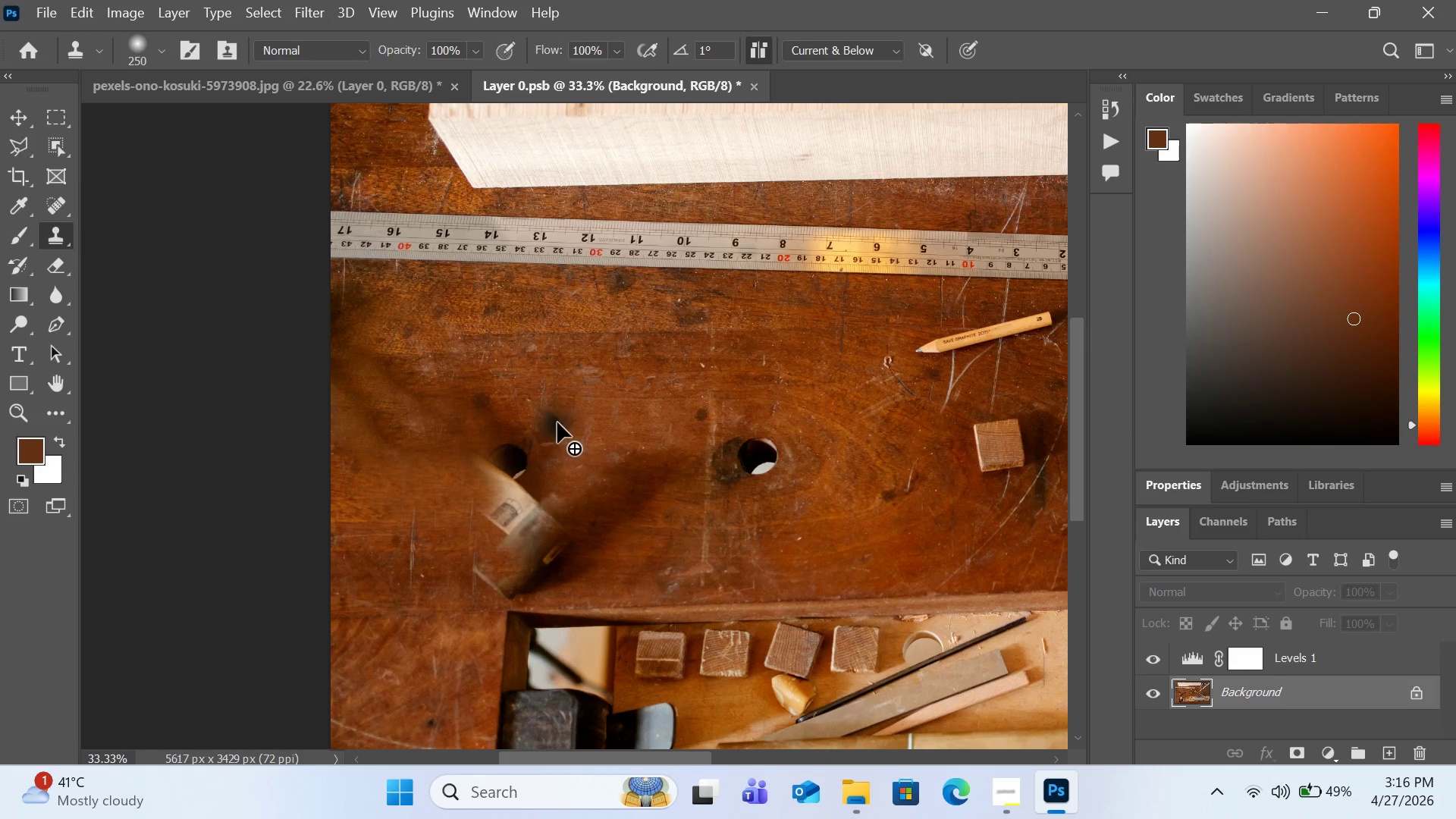 
key(Alt+Shift+Period)
 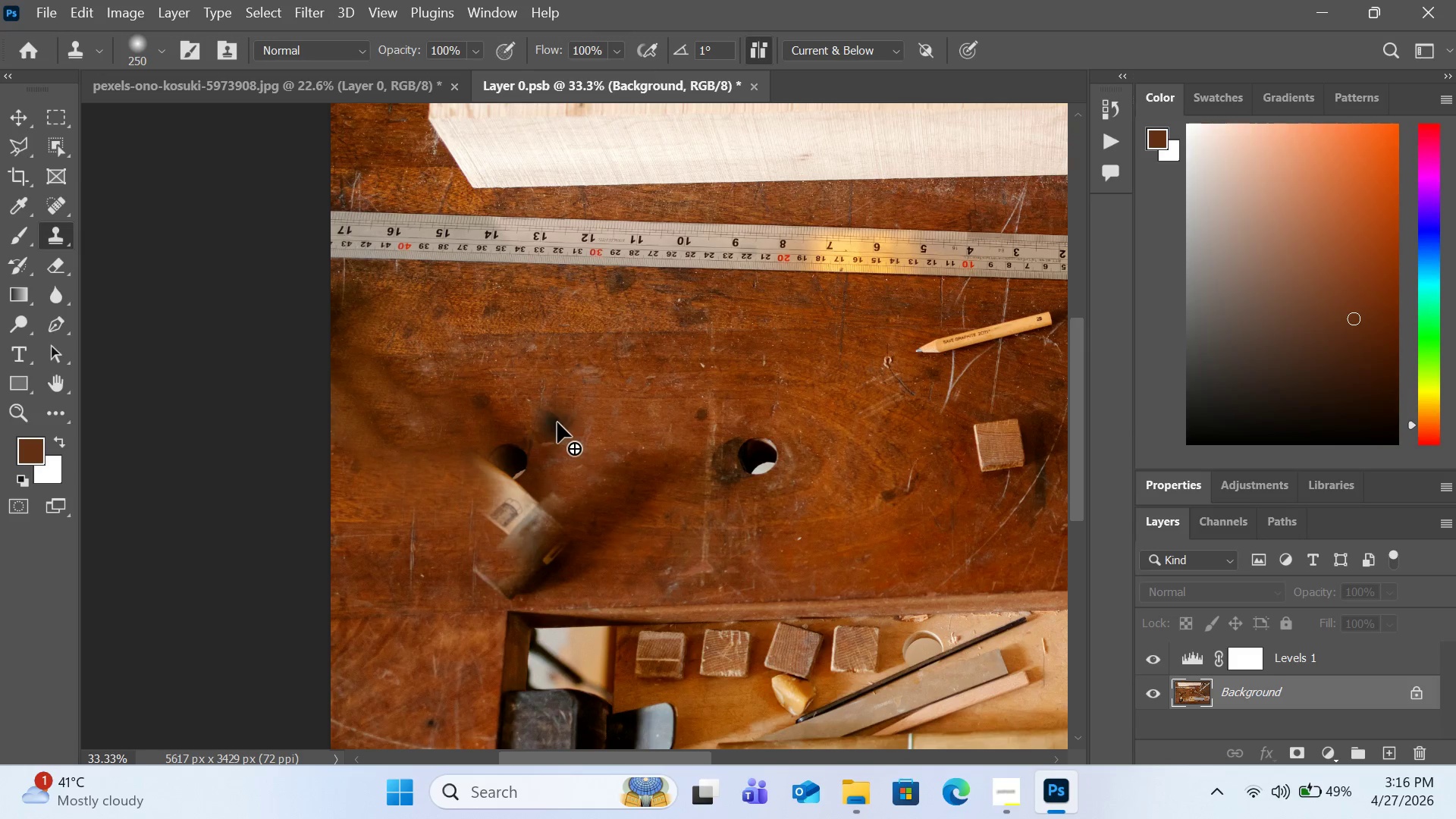 
key(Alt+Shift+Period)
 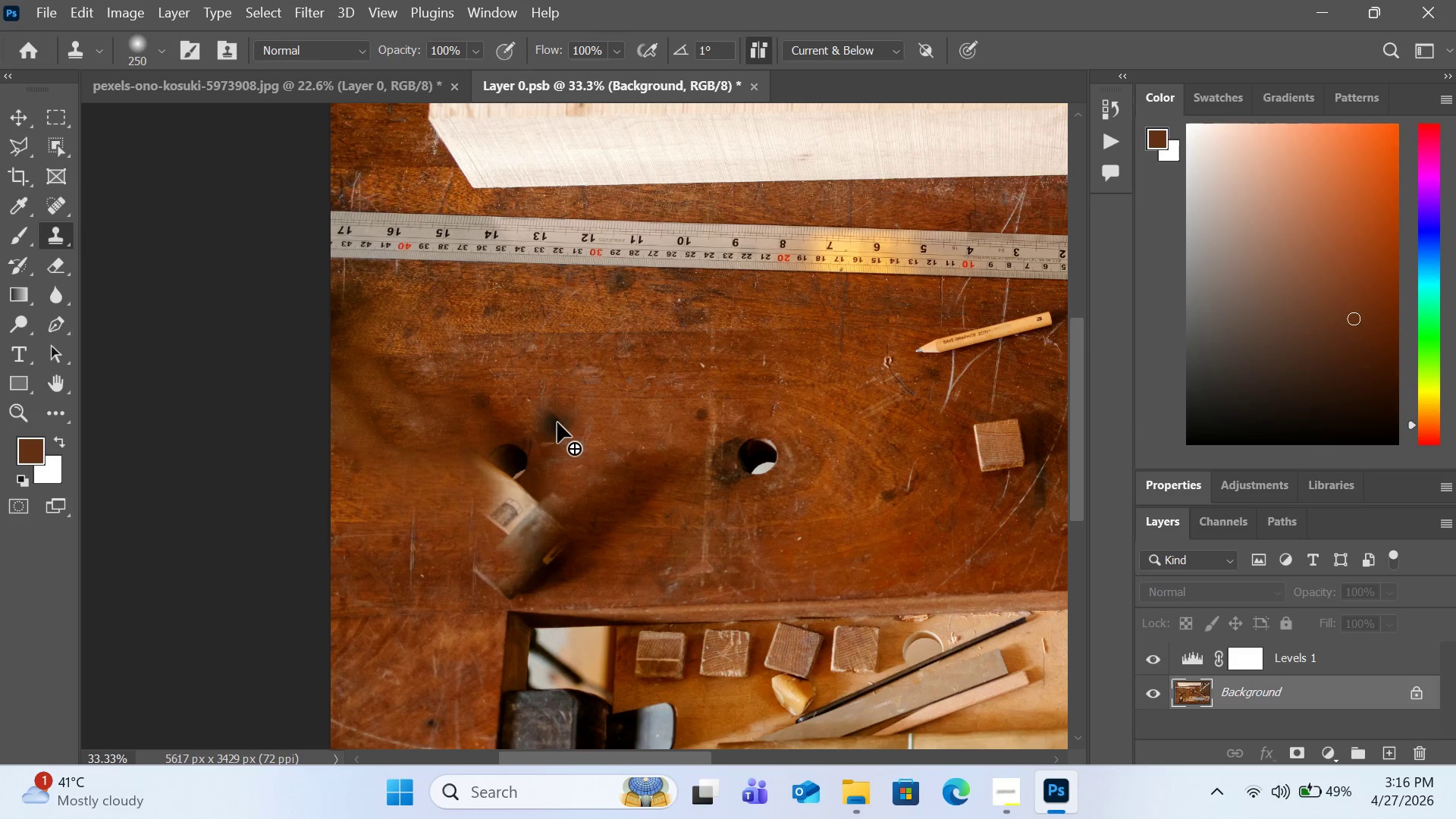 
hold_key(key=Period, duration=1.5)
 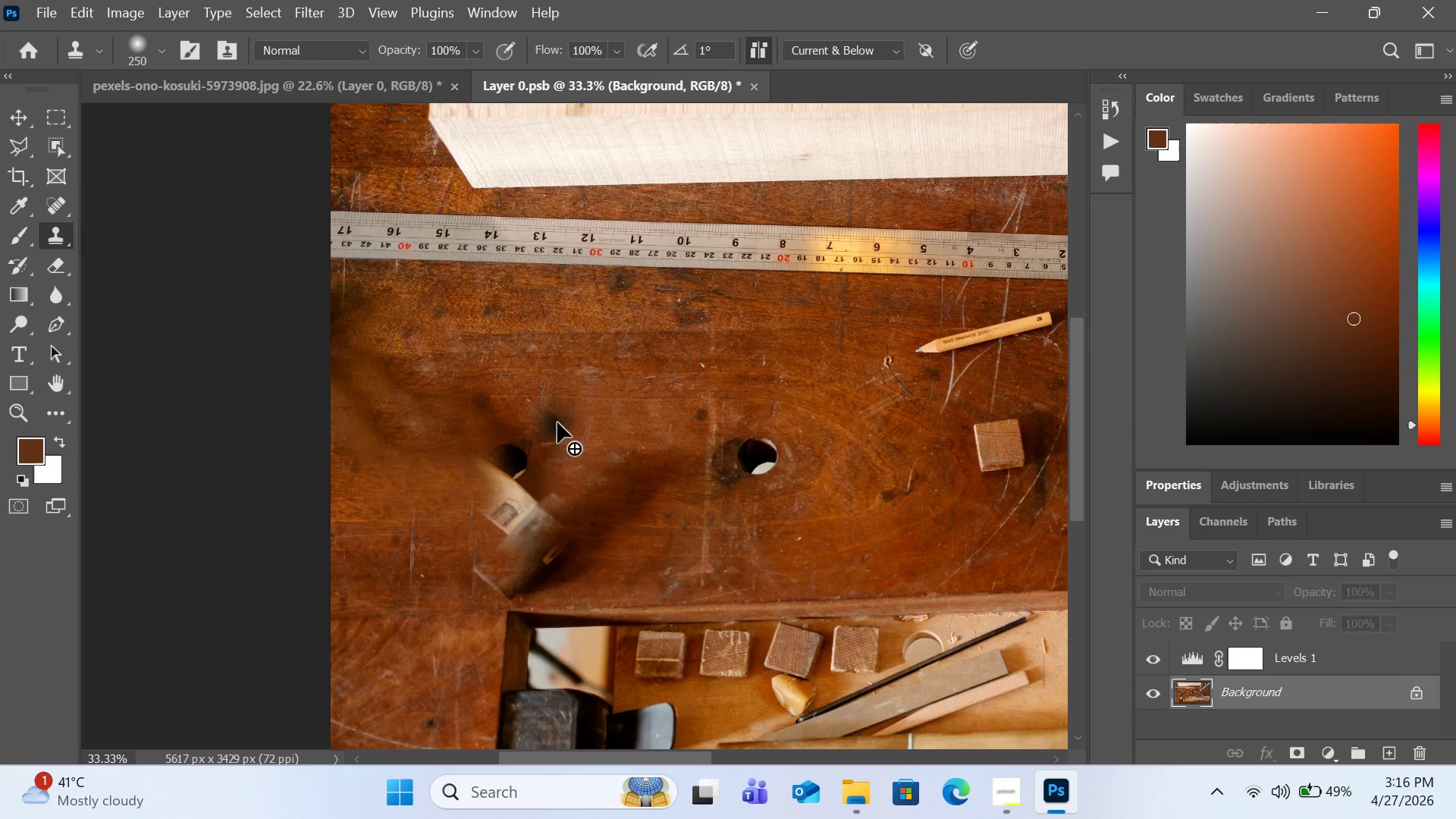 
key(Alt+Shift+Period)
 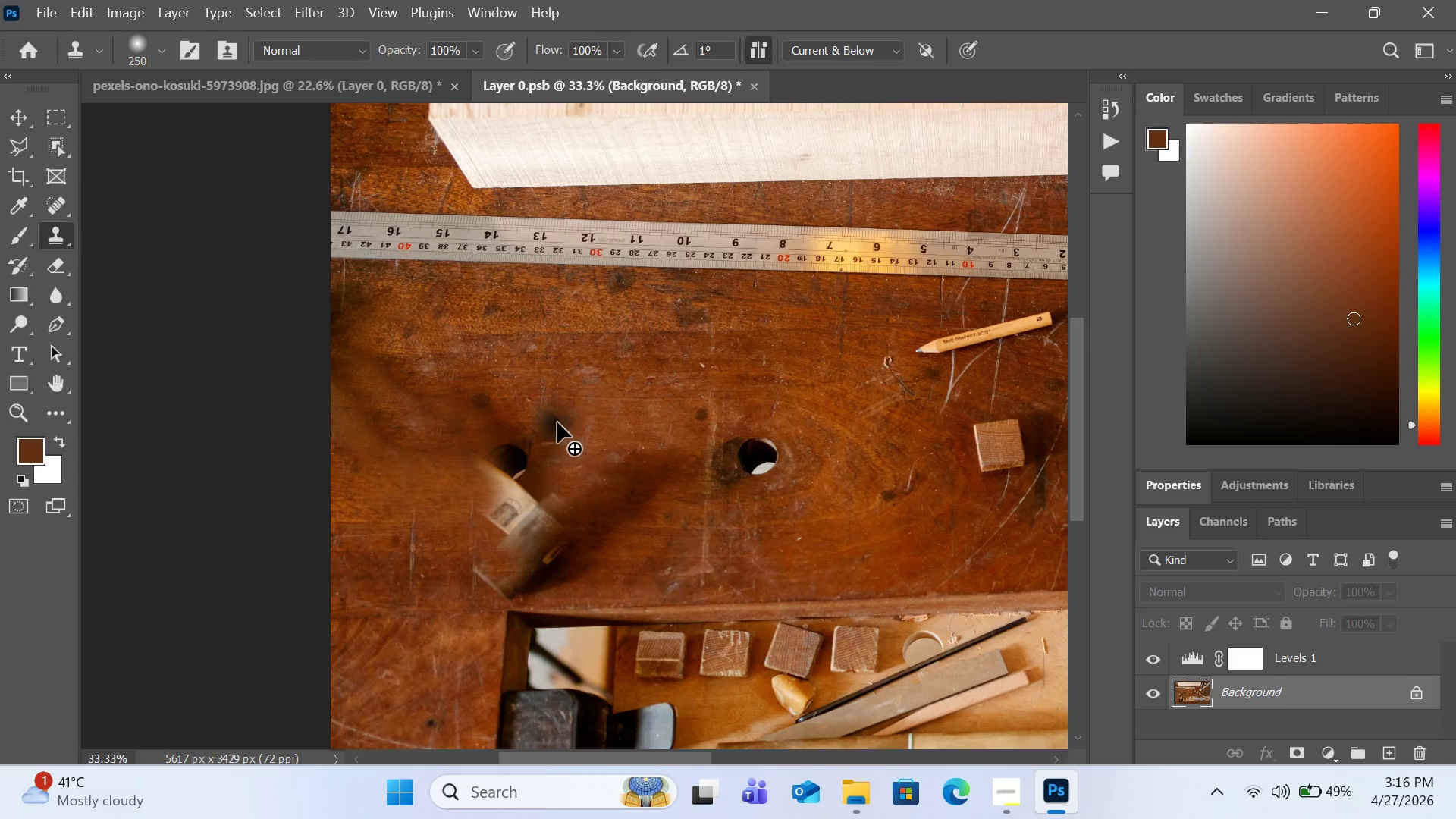 
key(Alt+Shift+Period)
 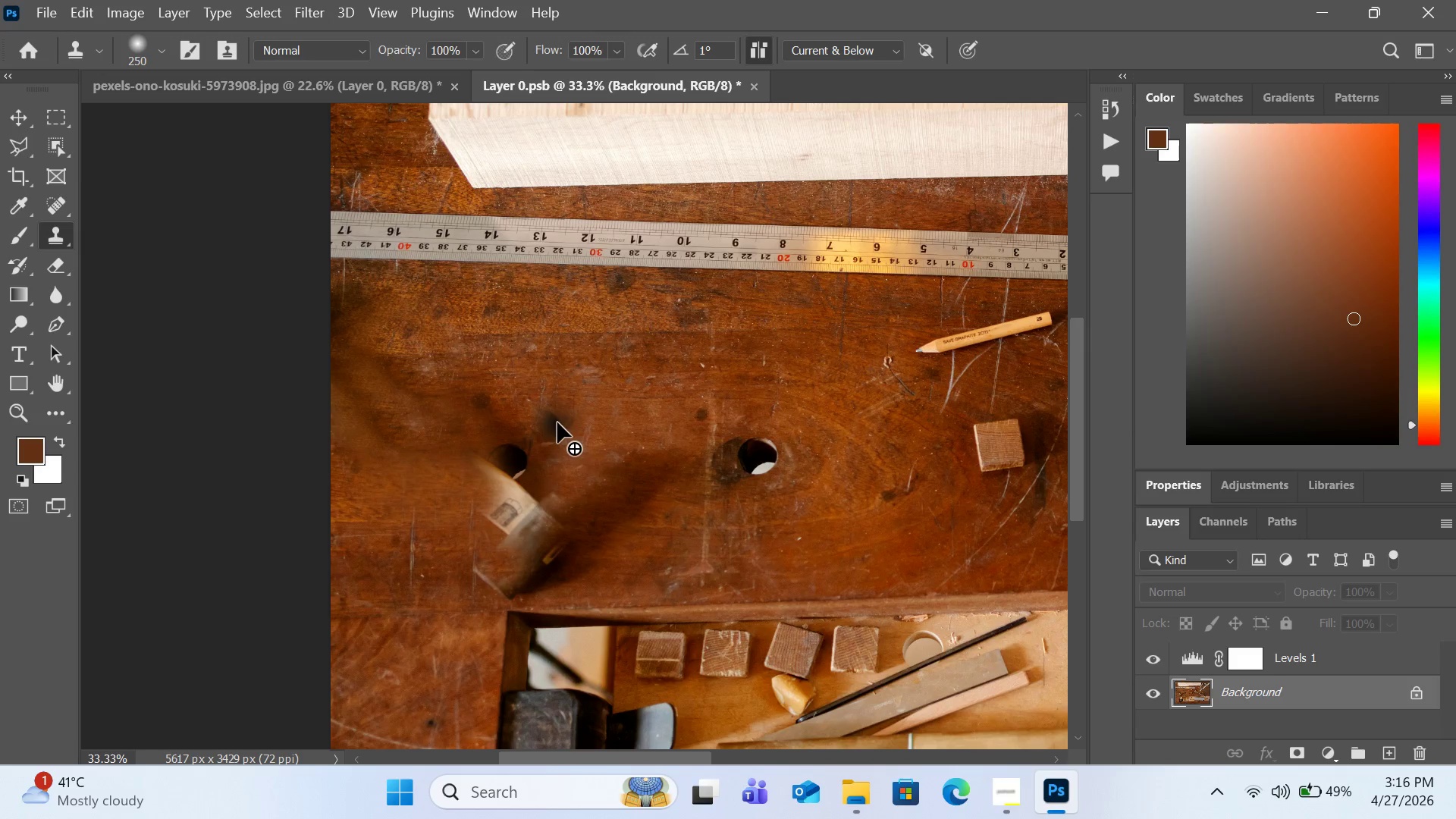 
key(Alt+Shift+Period)
 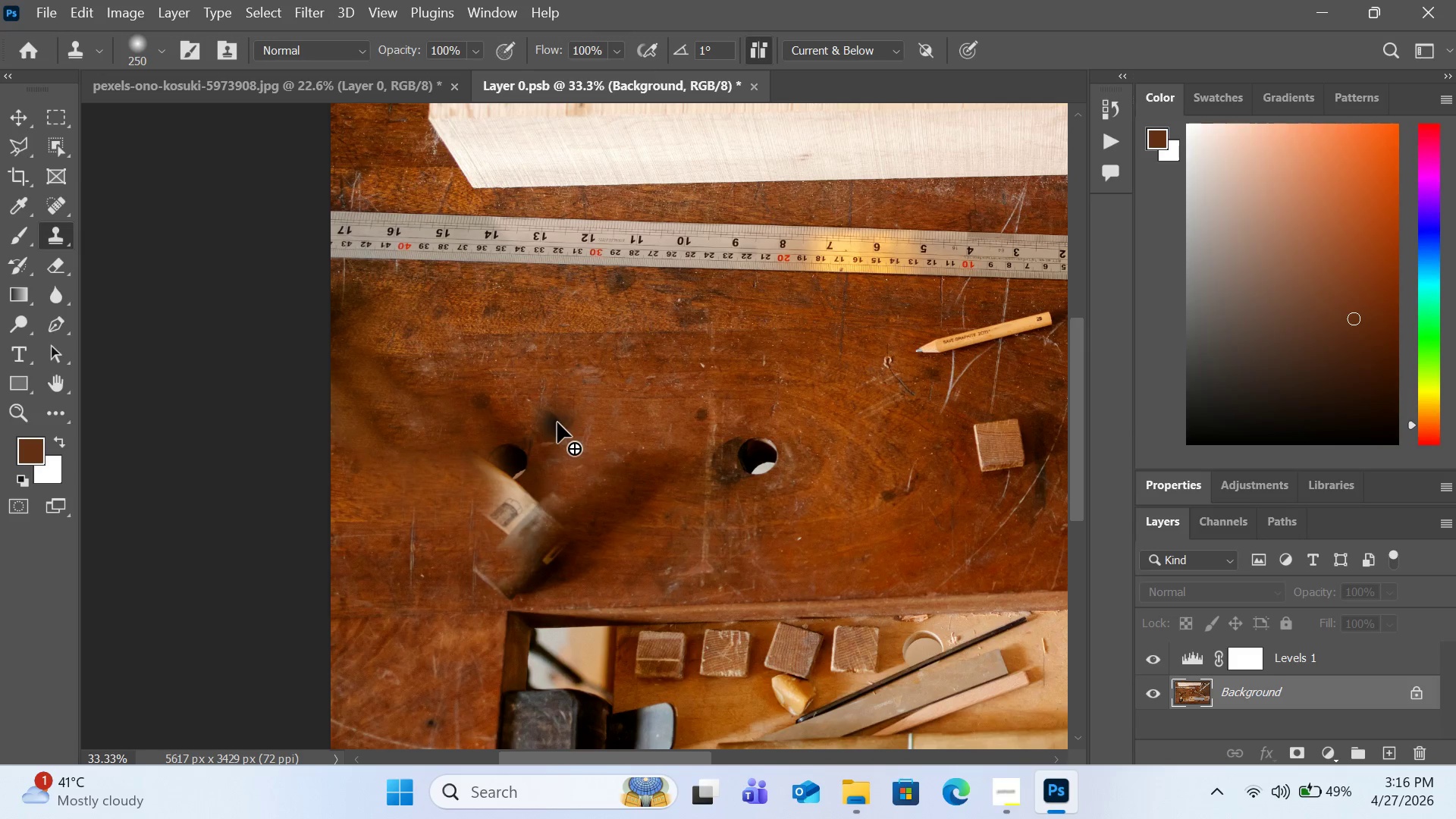 
key(Alt+Shift+Period)
 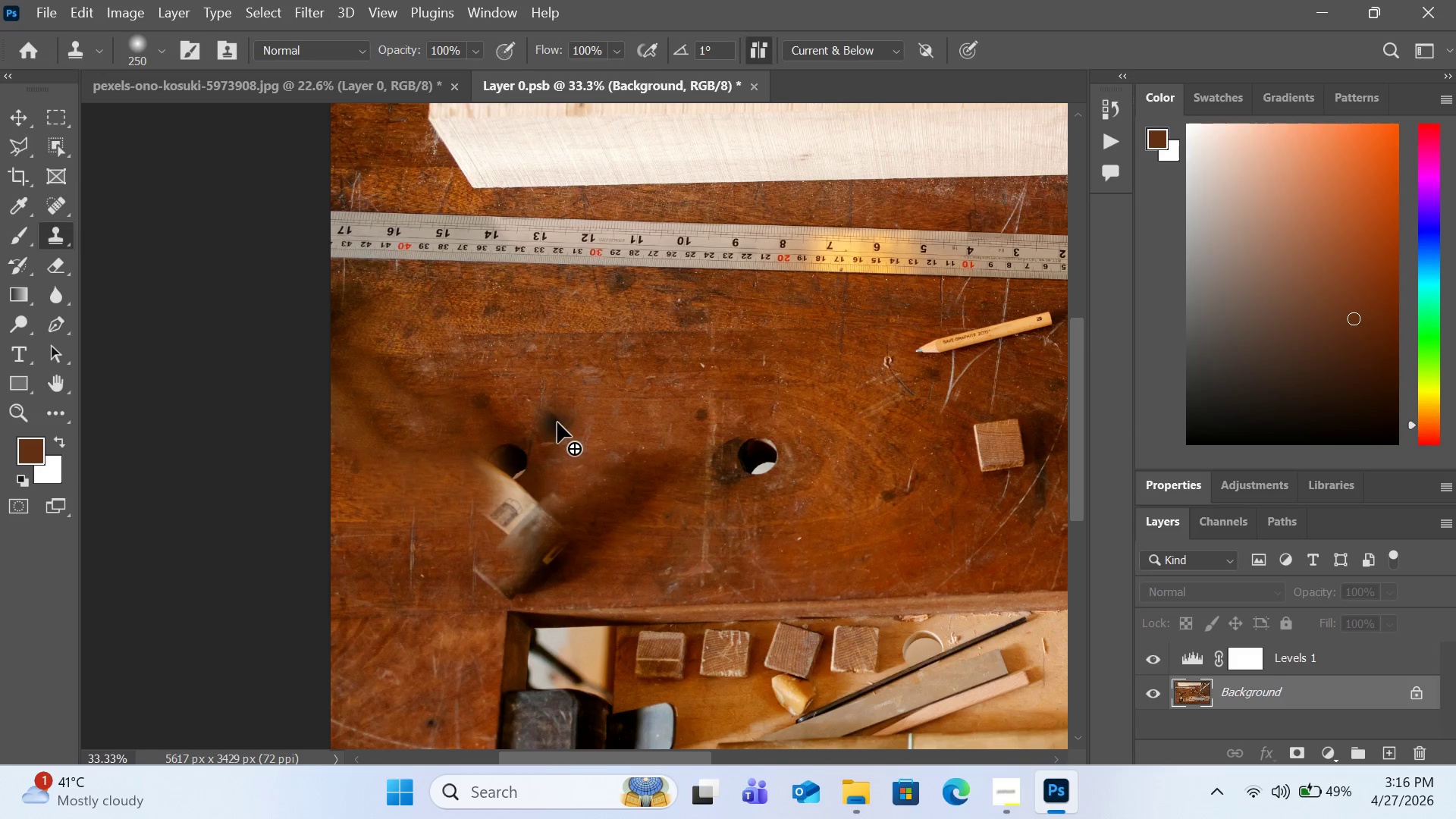 
key(Alt+Shift+Period)
 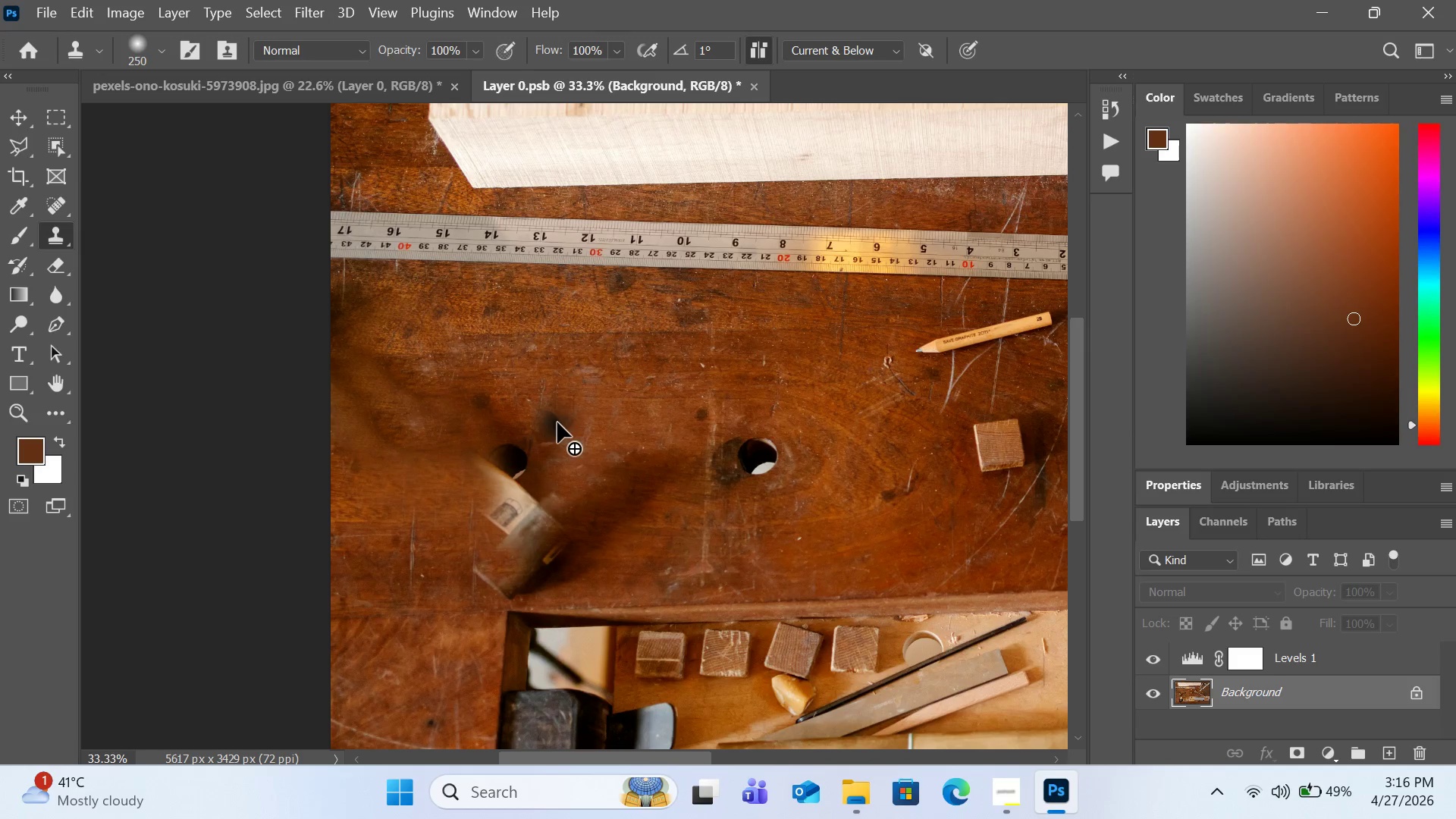 
key(Alt+Shift+Period)
 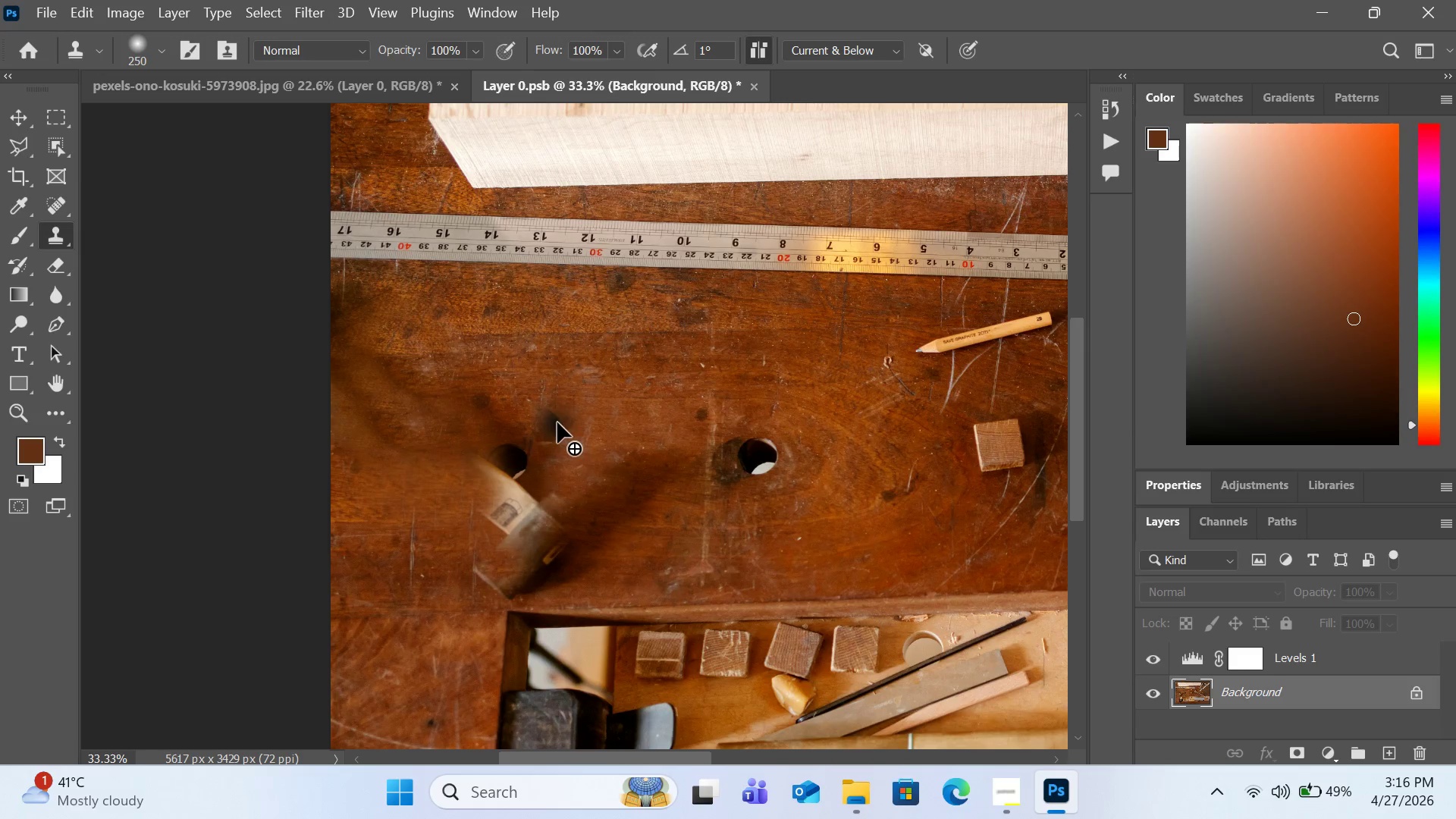 
key(Alt+Shift+Period)
 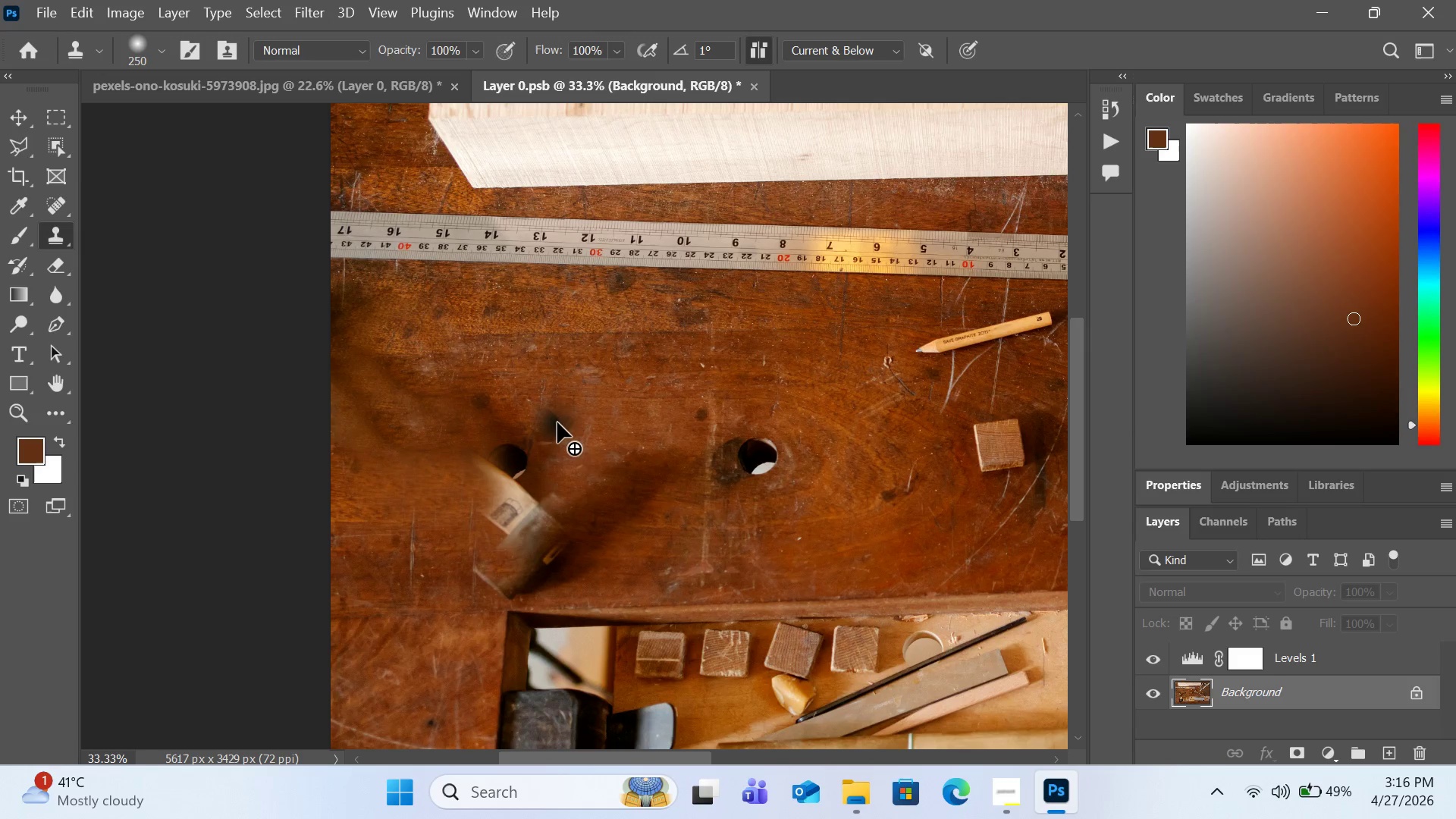 
key(Alt+Shift+Period)
 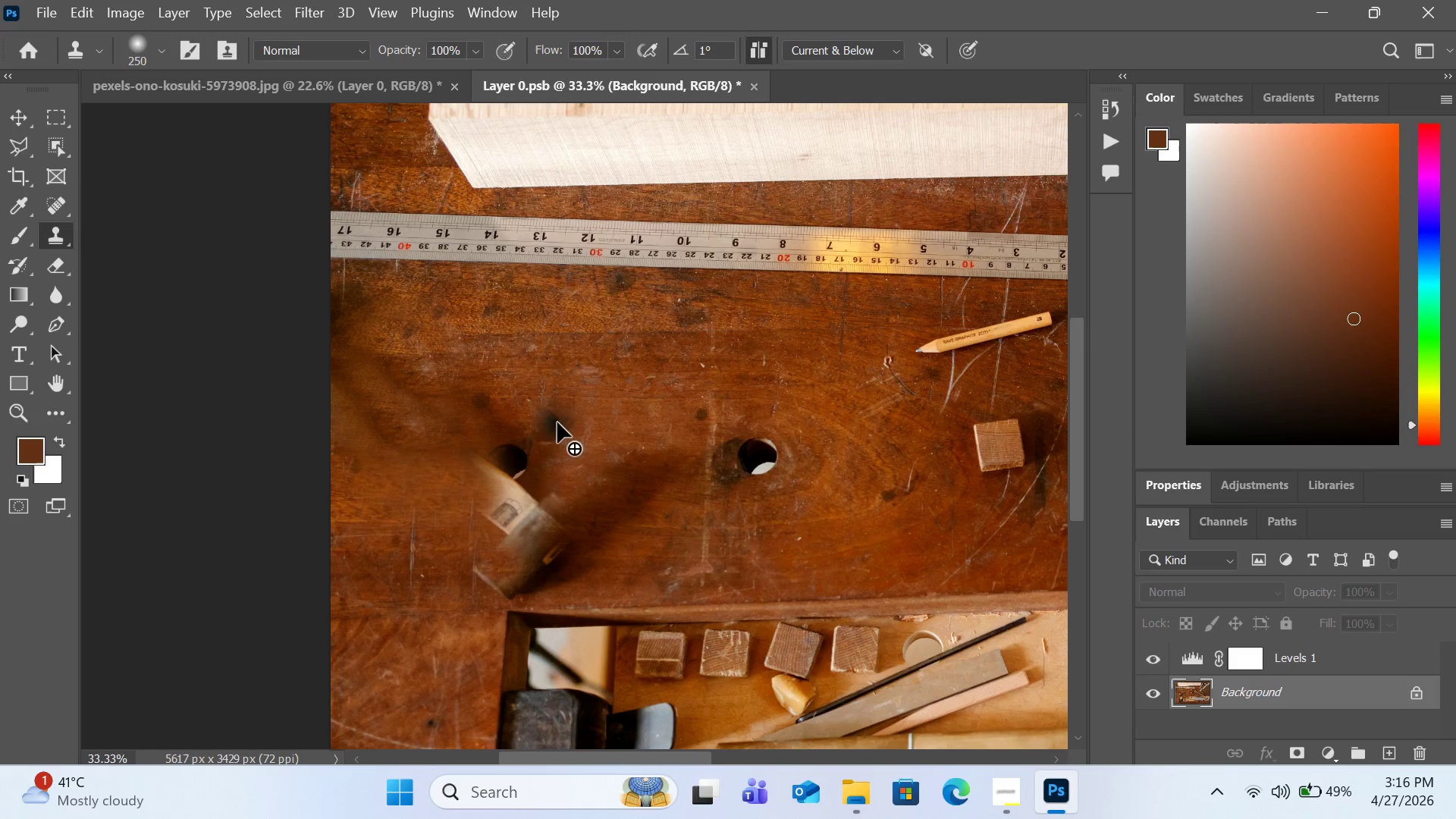 
key(Alt+Shift+Period)
 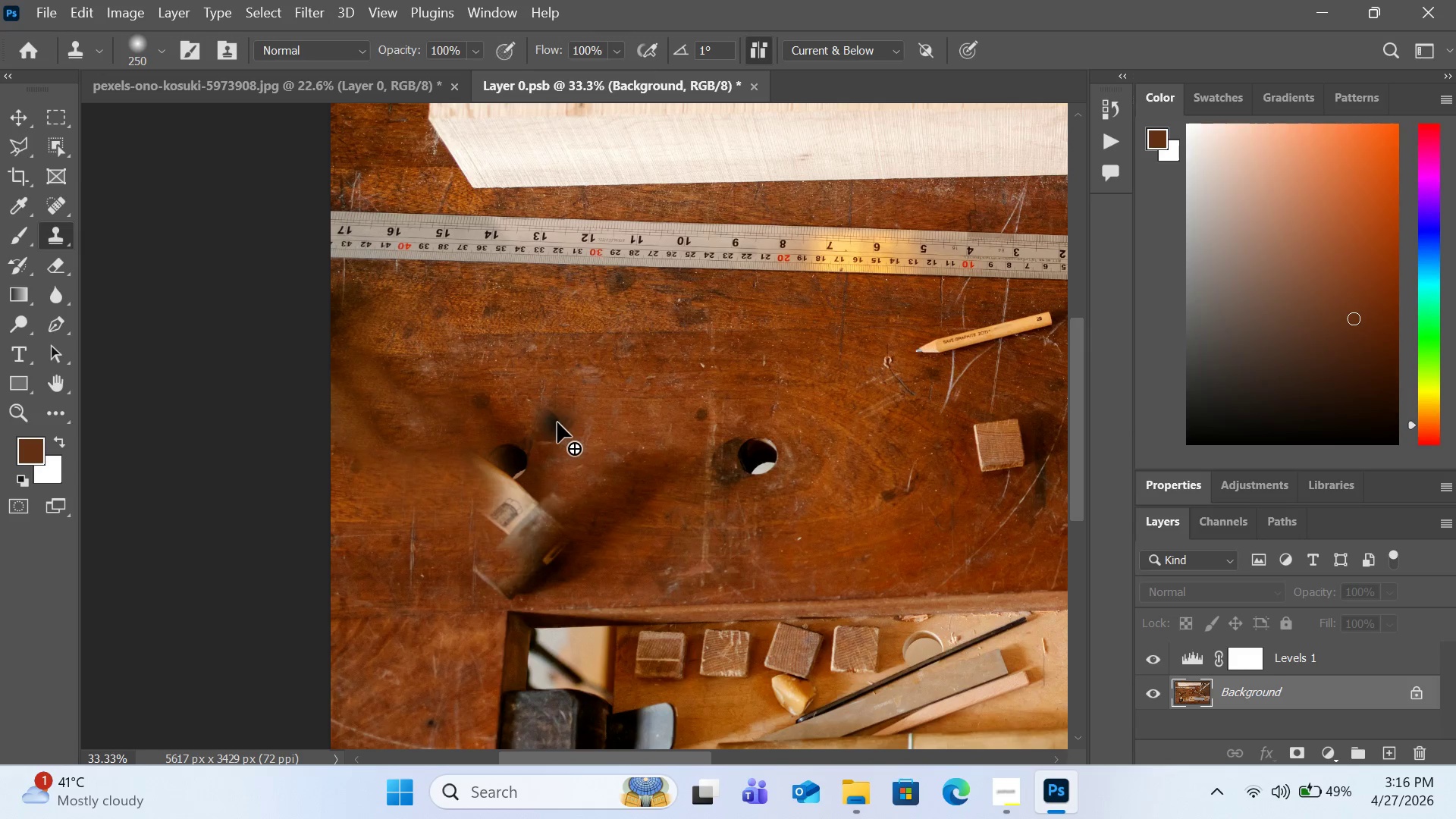 
key(Alt+Shift+Period)
 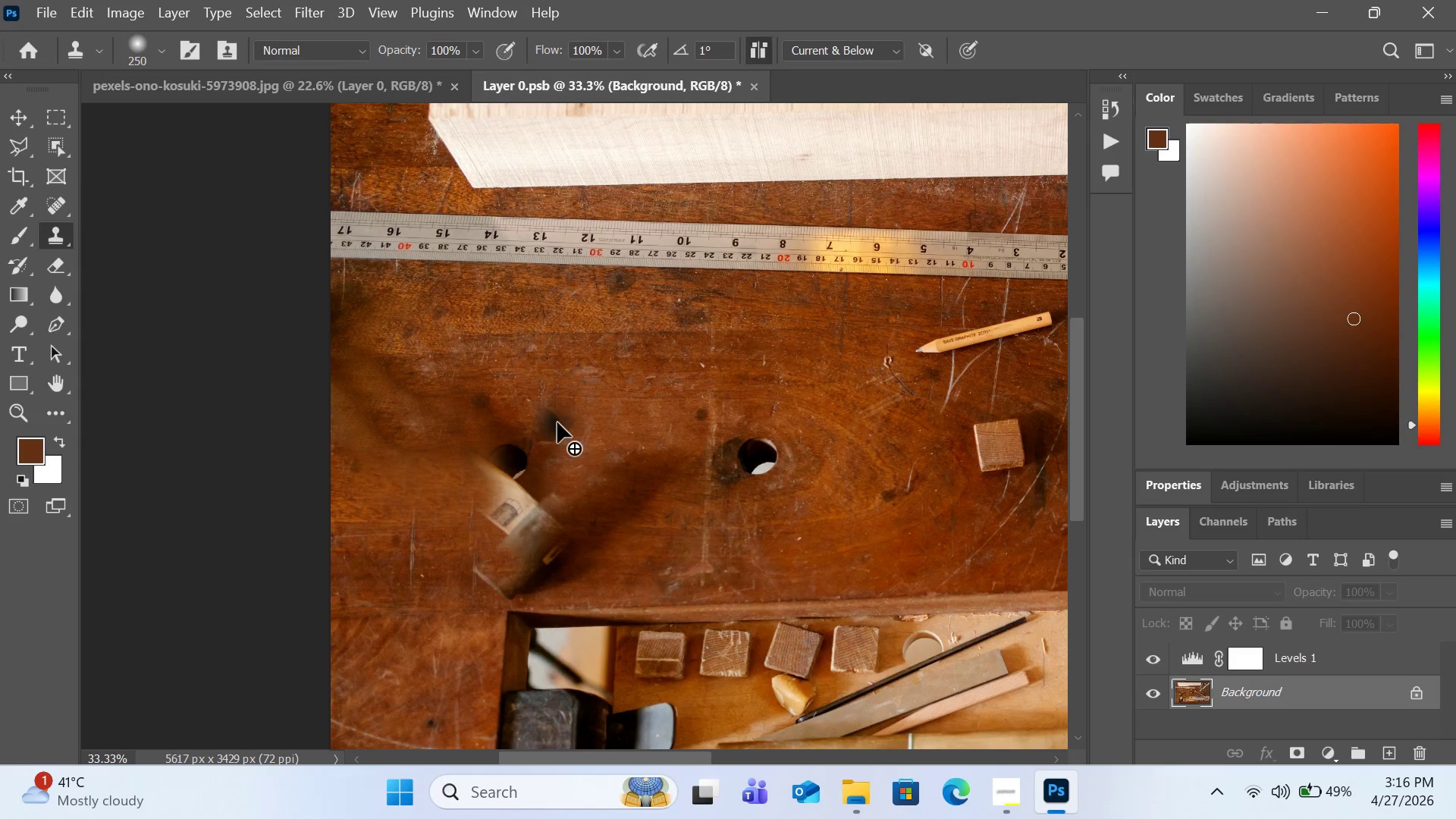 
key(Alt+Shift+Period)
 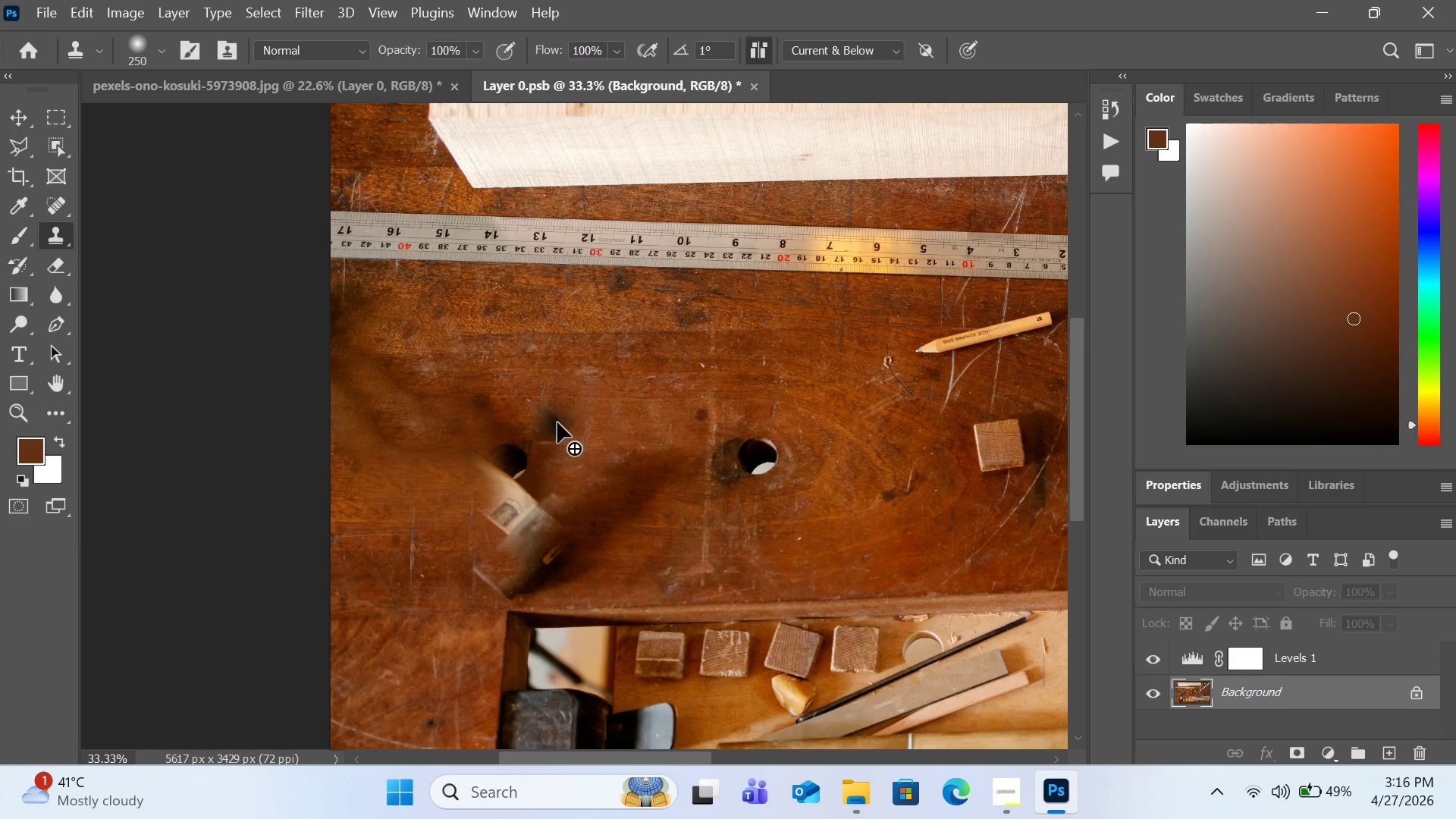 
key(Alt+Shift+Period)
 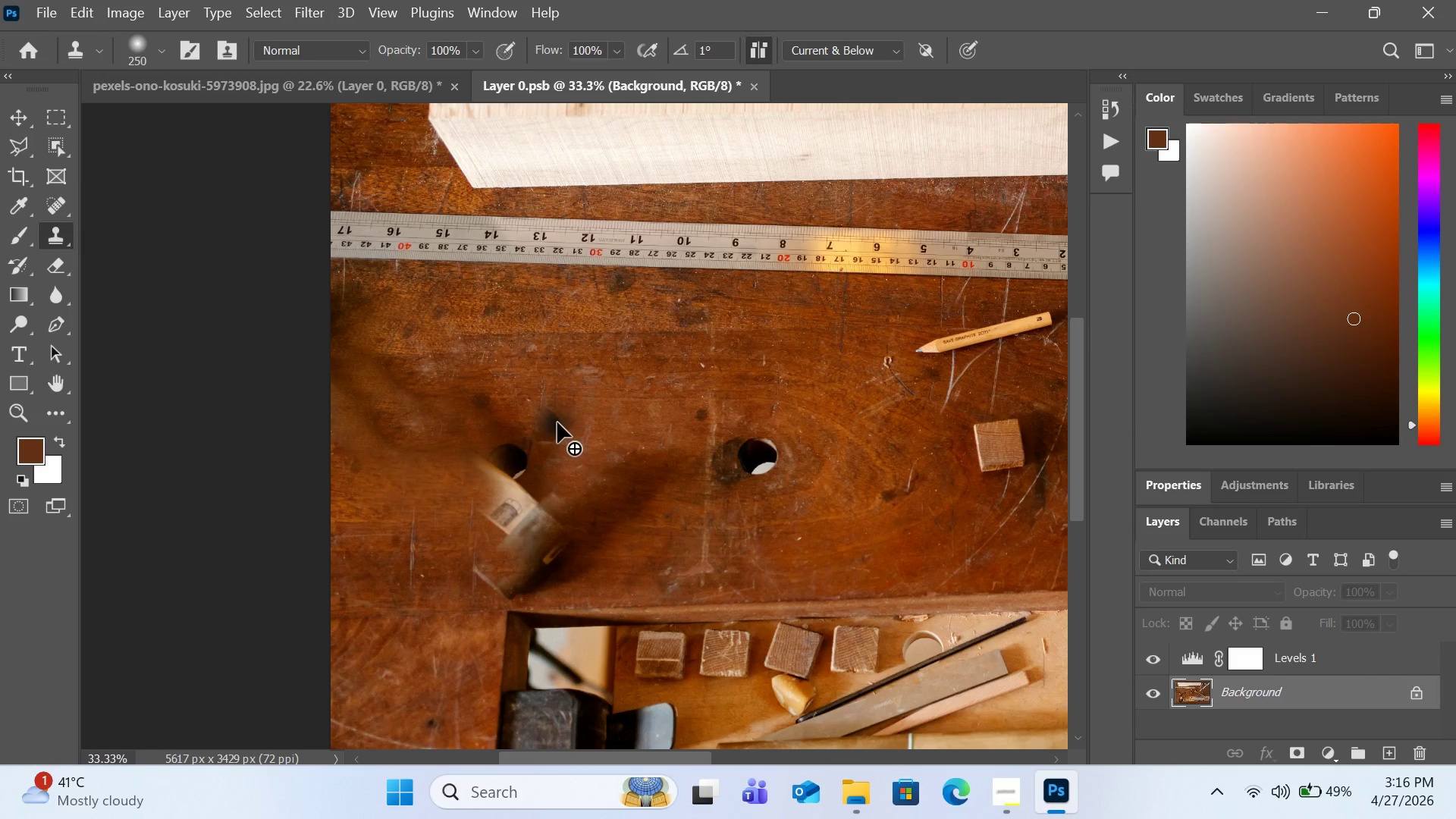 
key(Alt+Shift+Period)
 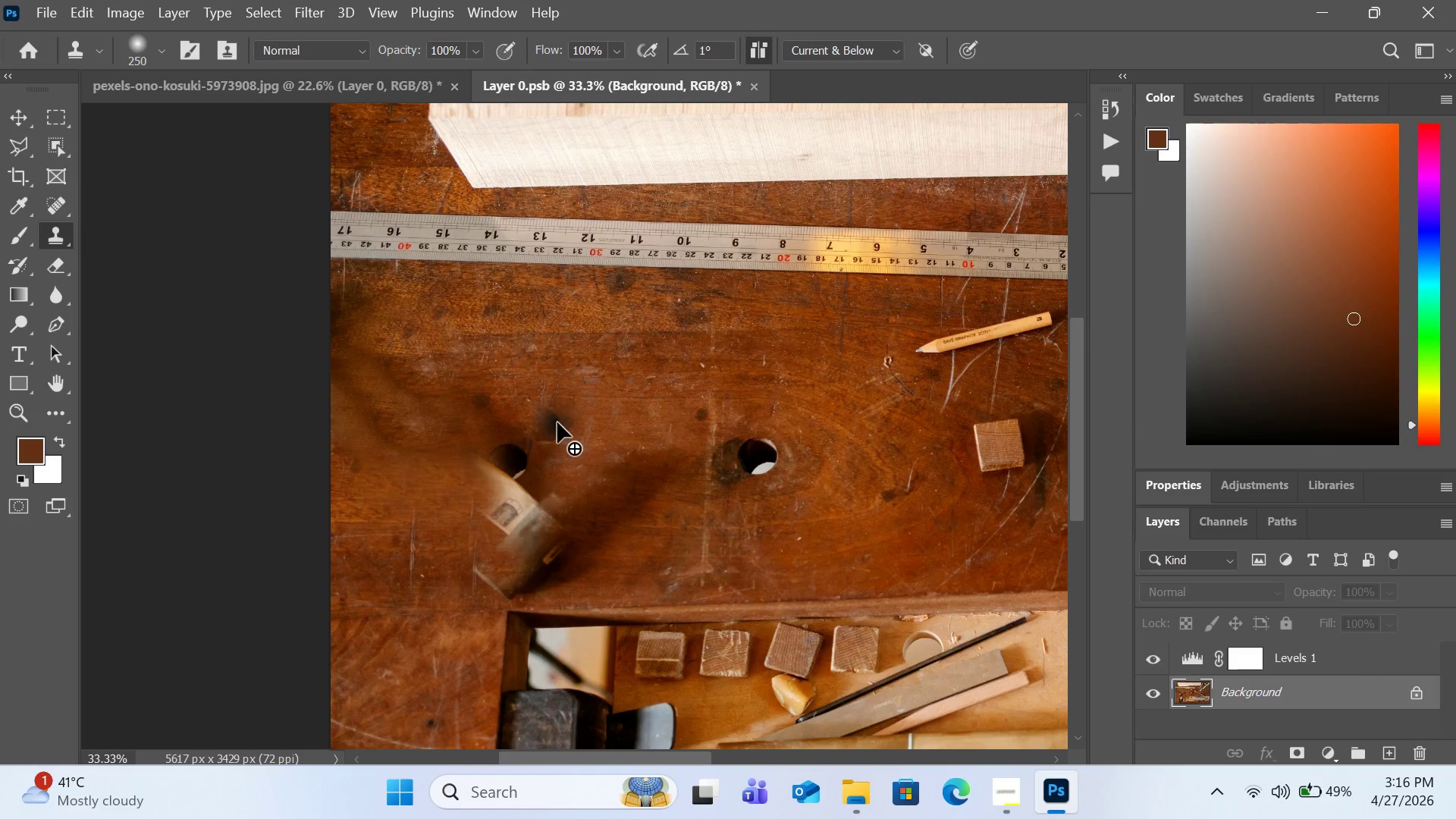 
key(Alt+Shift+Period)
 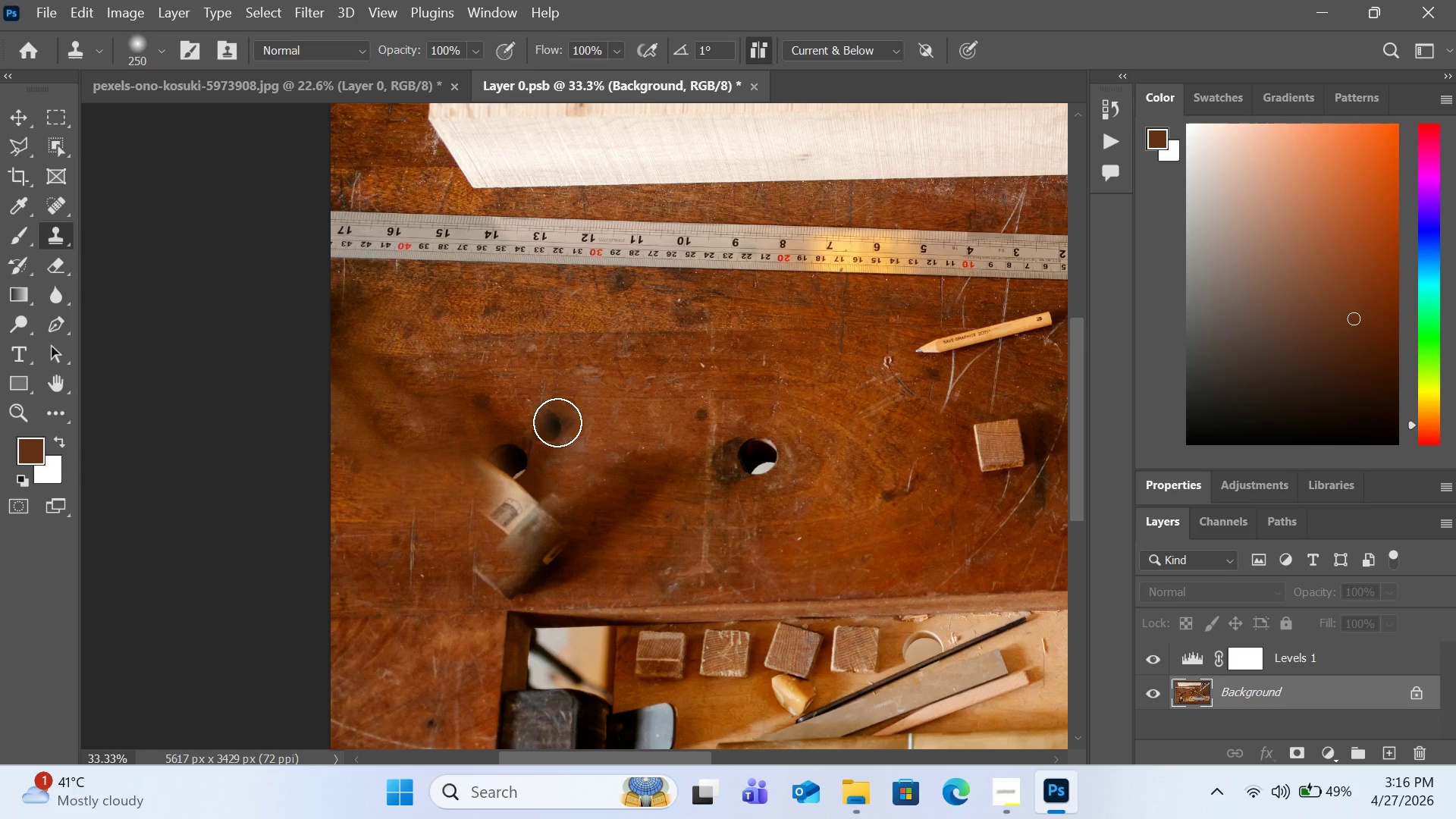 
key(Alt+Shift+Period)
 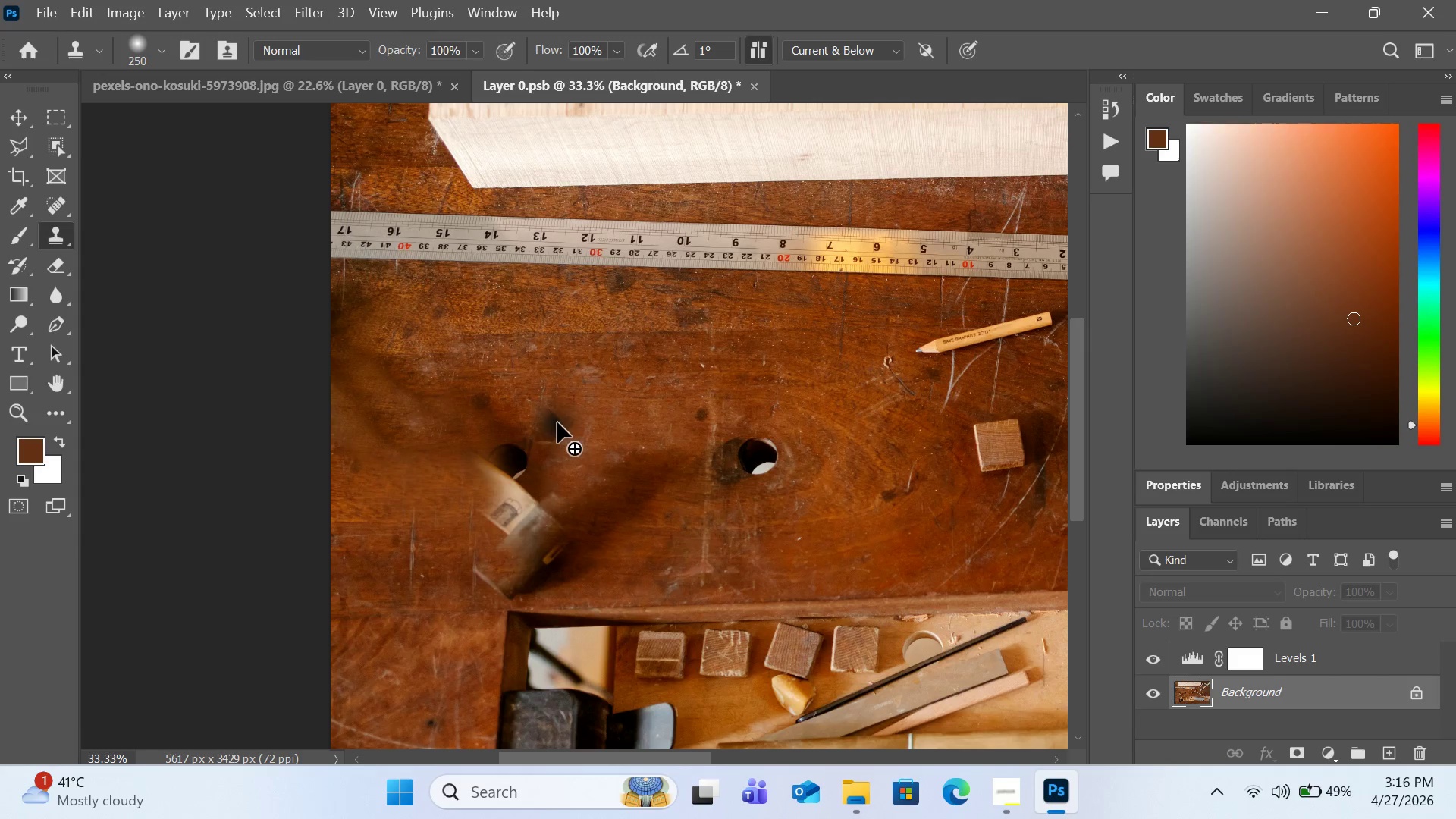 
hold_key(key=Period, duration=1.24)
 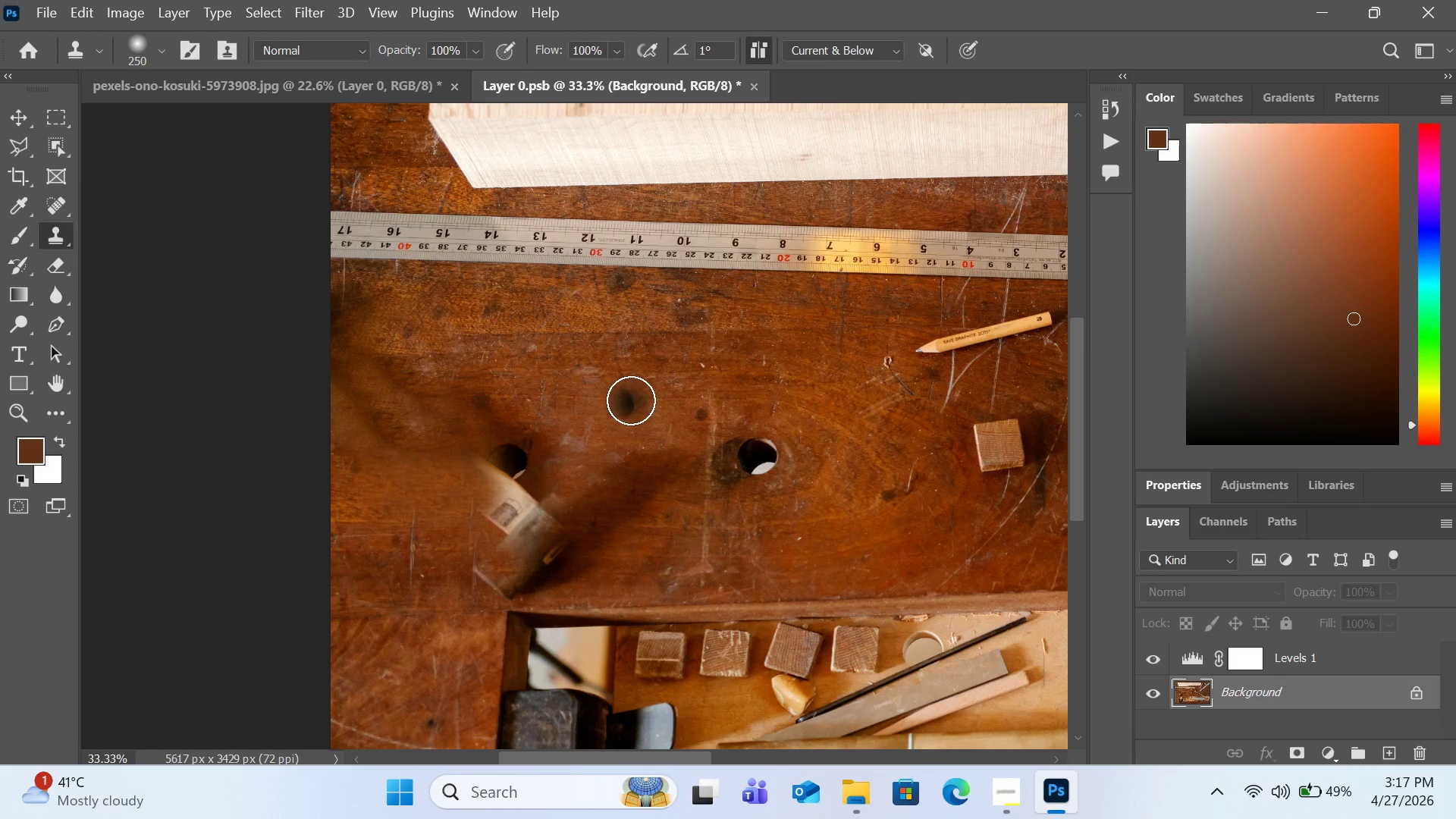 
wait(11.08)
 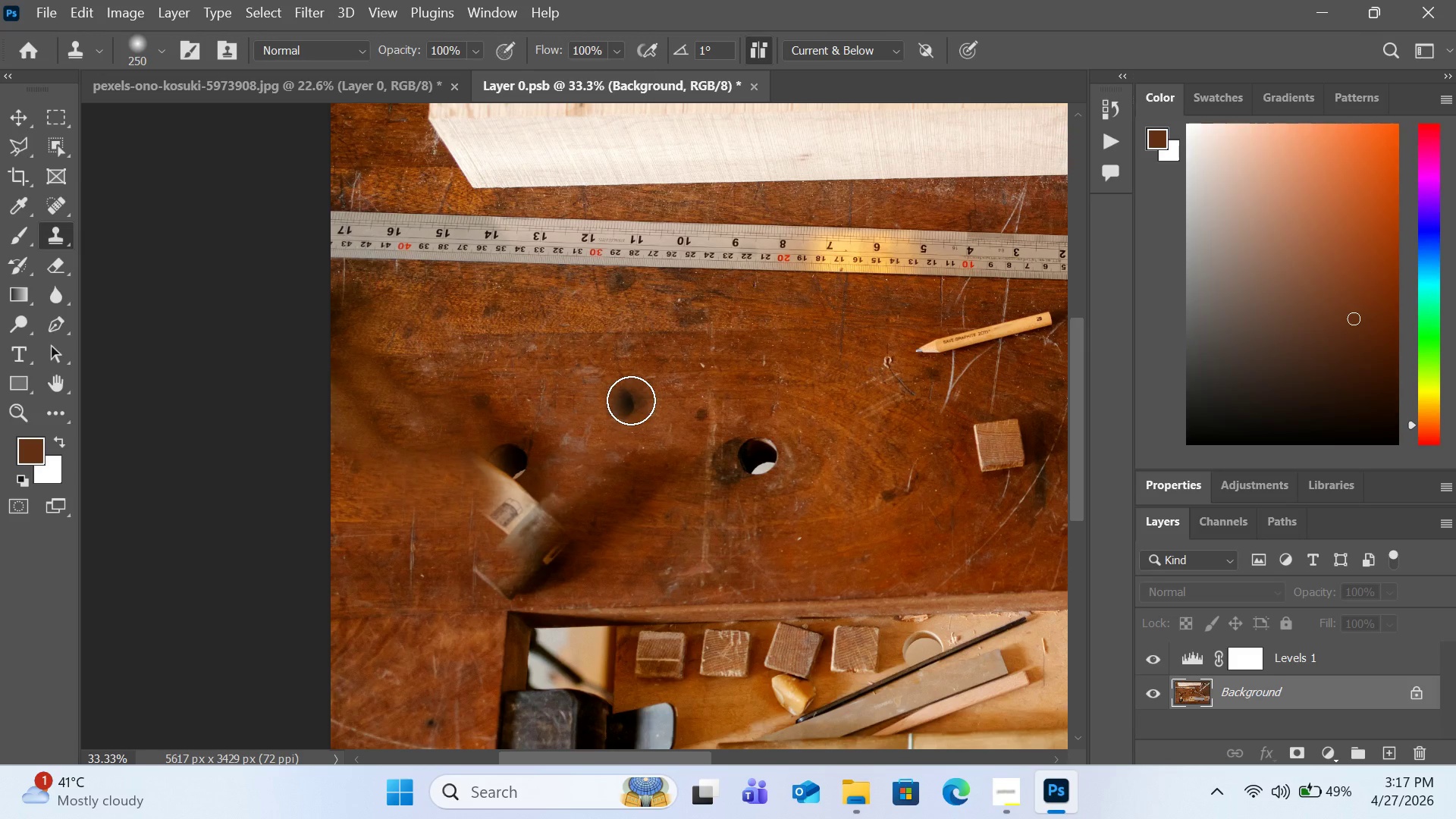 
left_click([387, 11])
 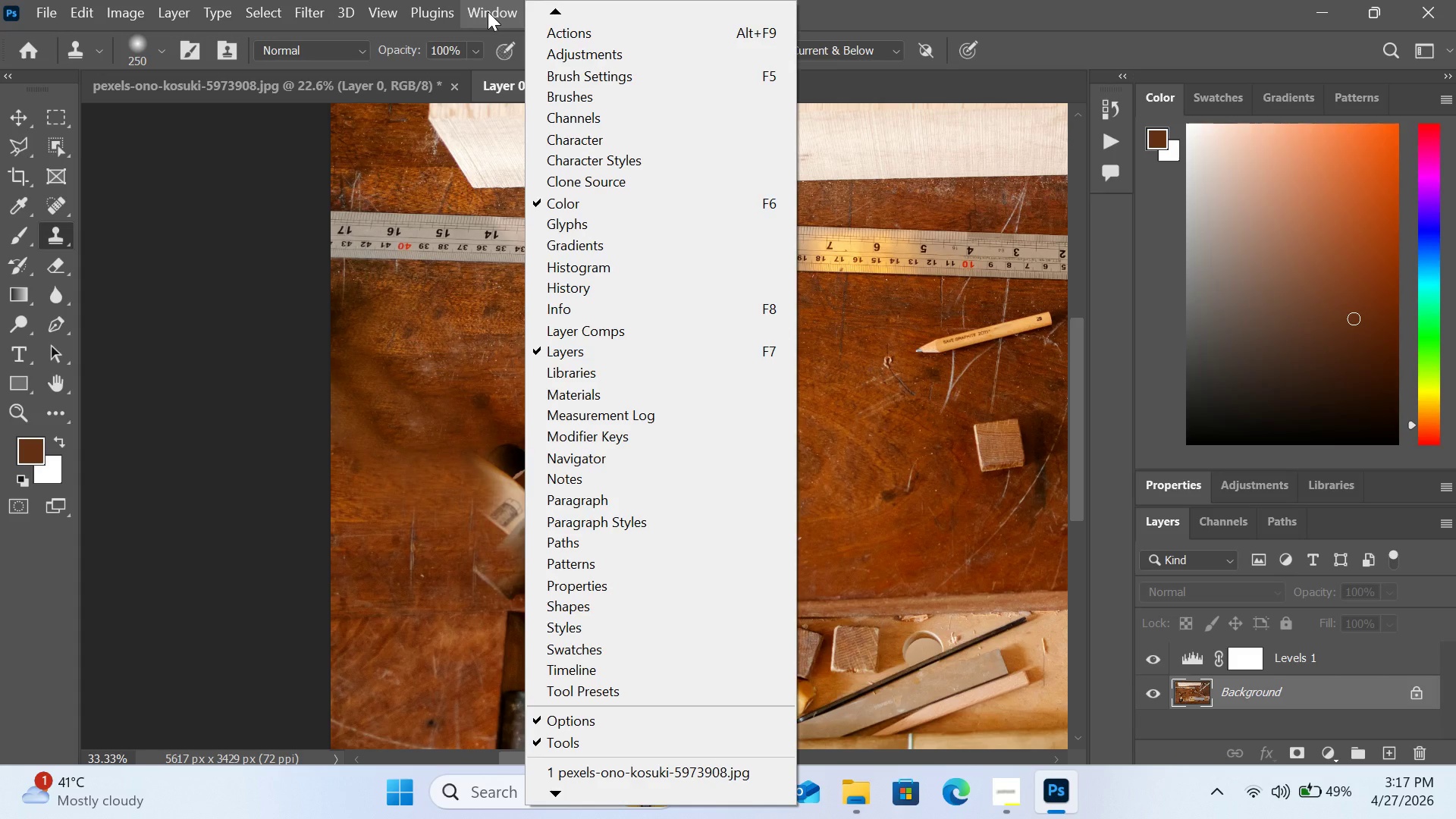 
wait(5.91)
 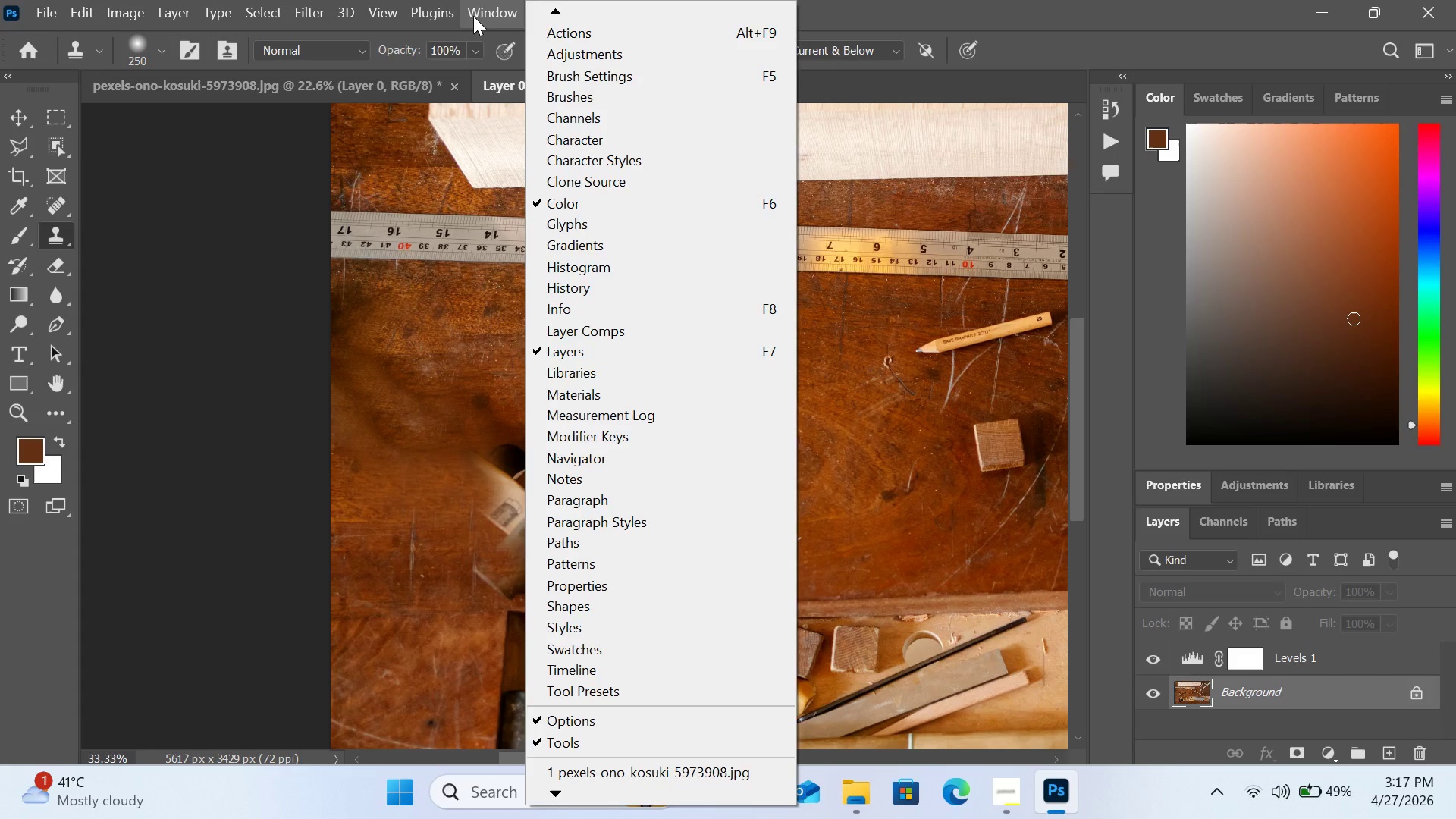 
right_click([863, 433])
 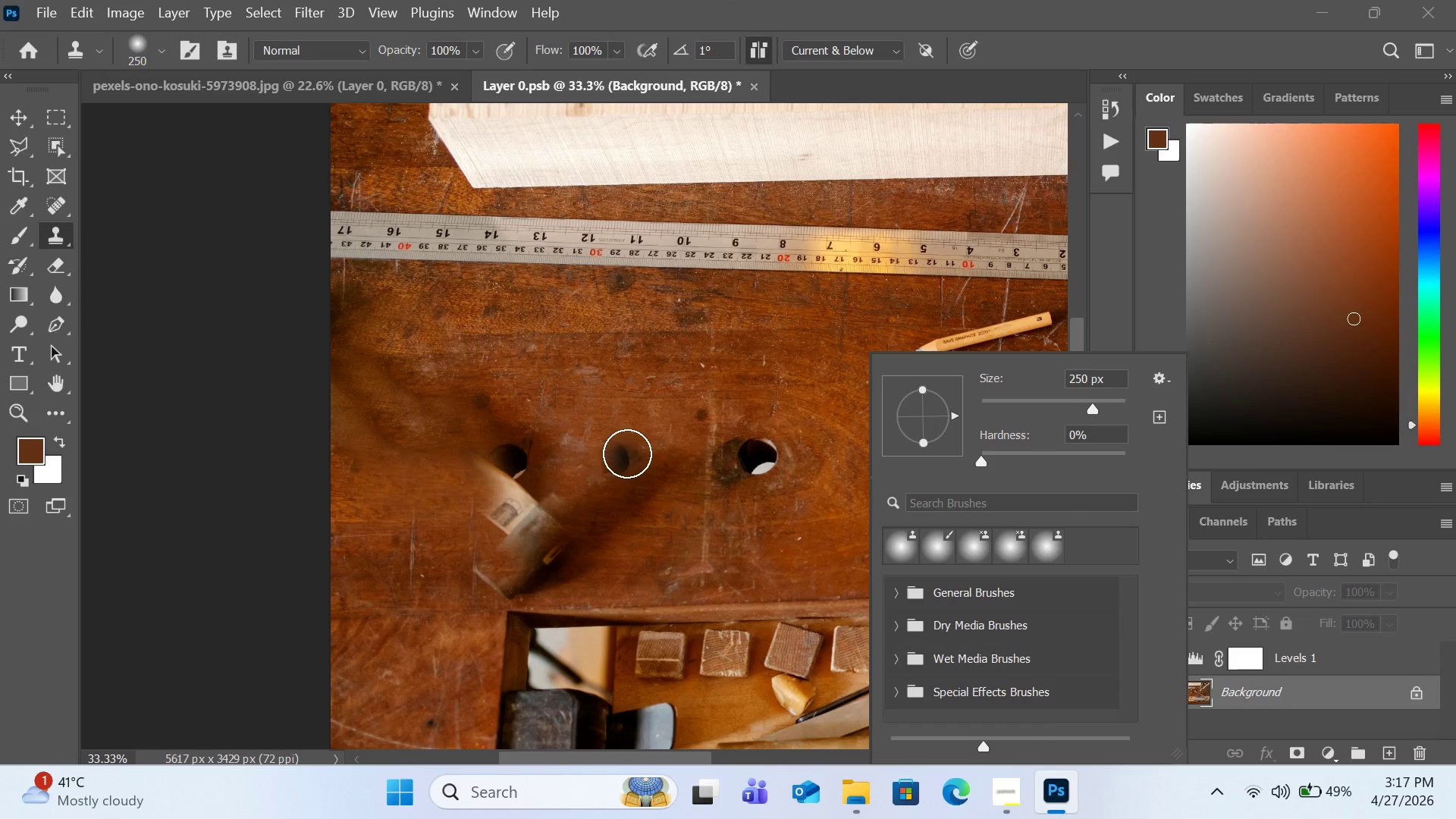 
right_click([683, 428])
 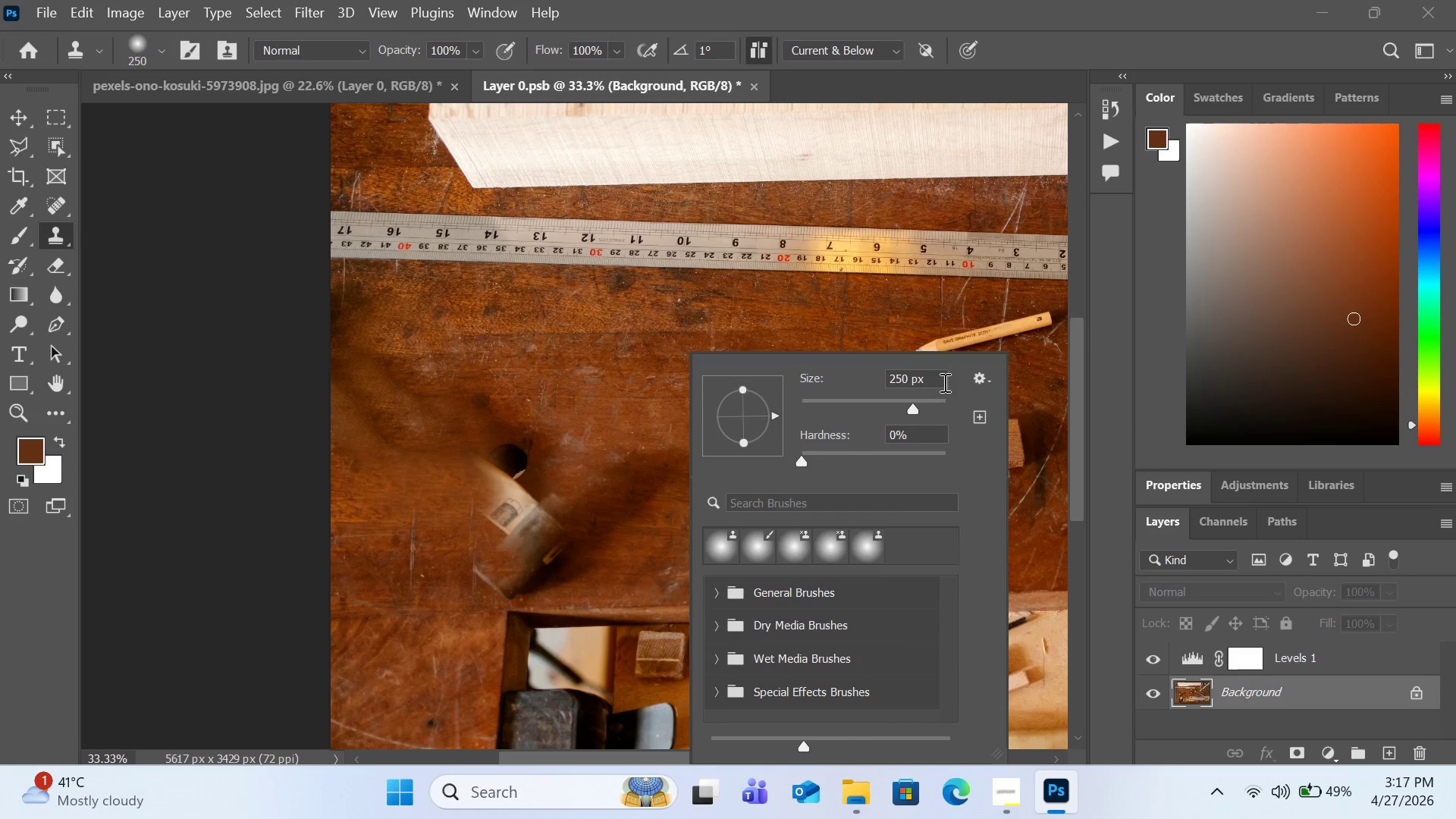 
wait(9.08)
 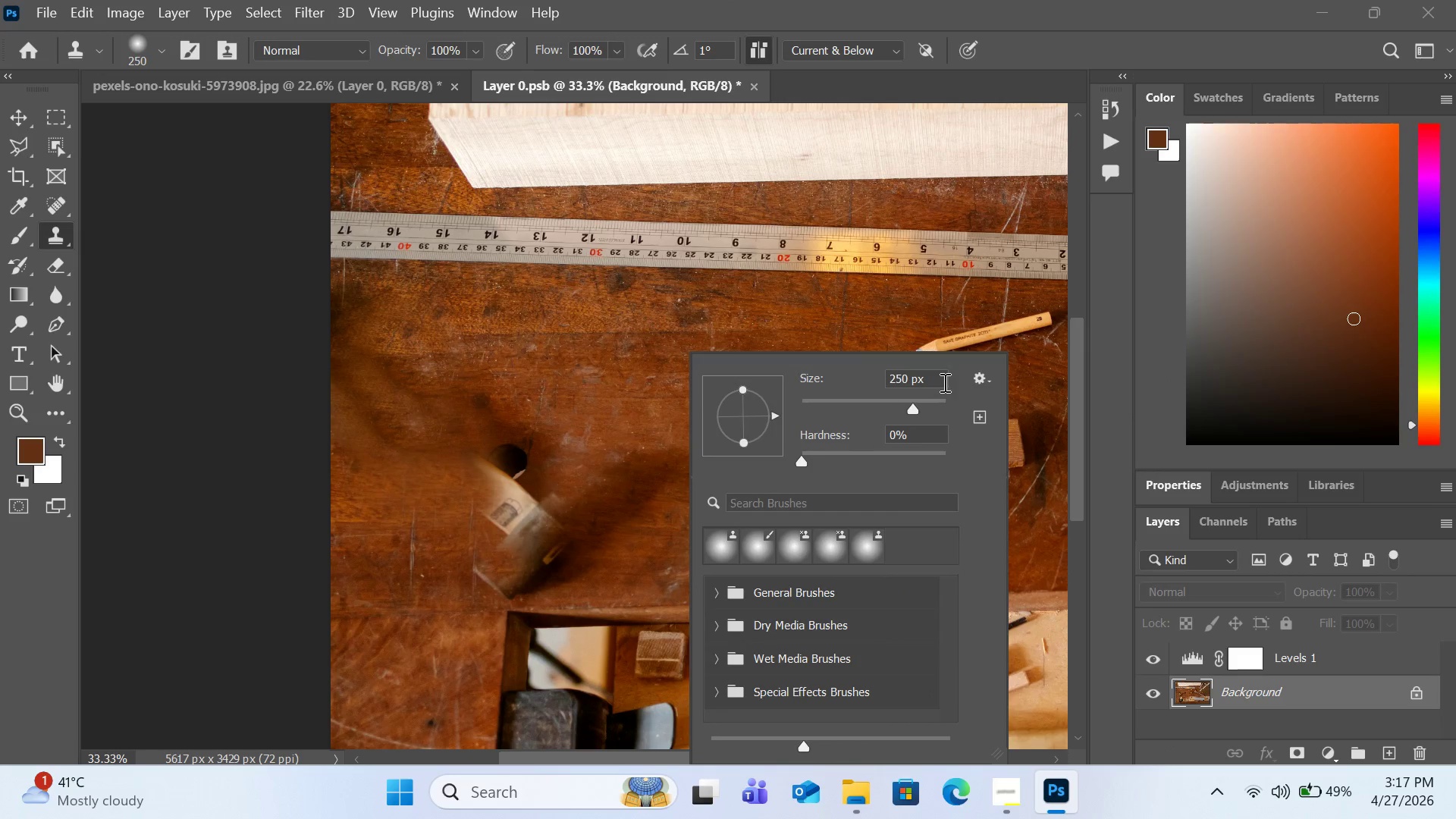 
left_click([685, 52])
 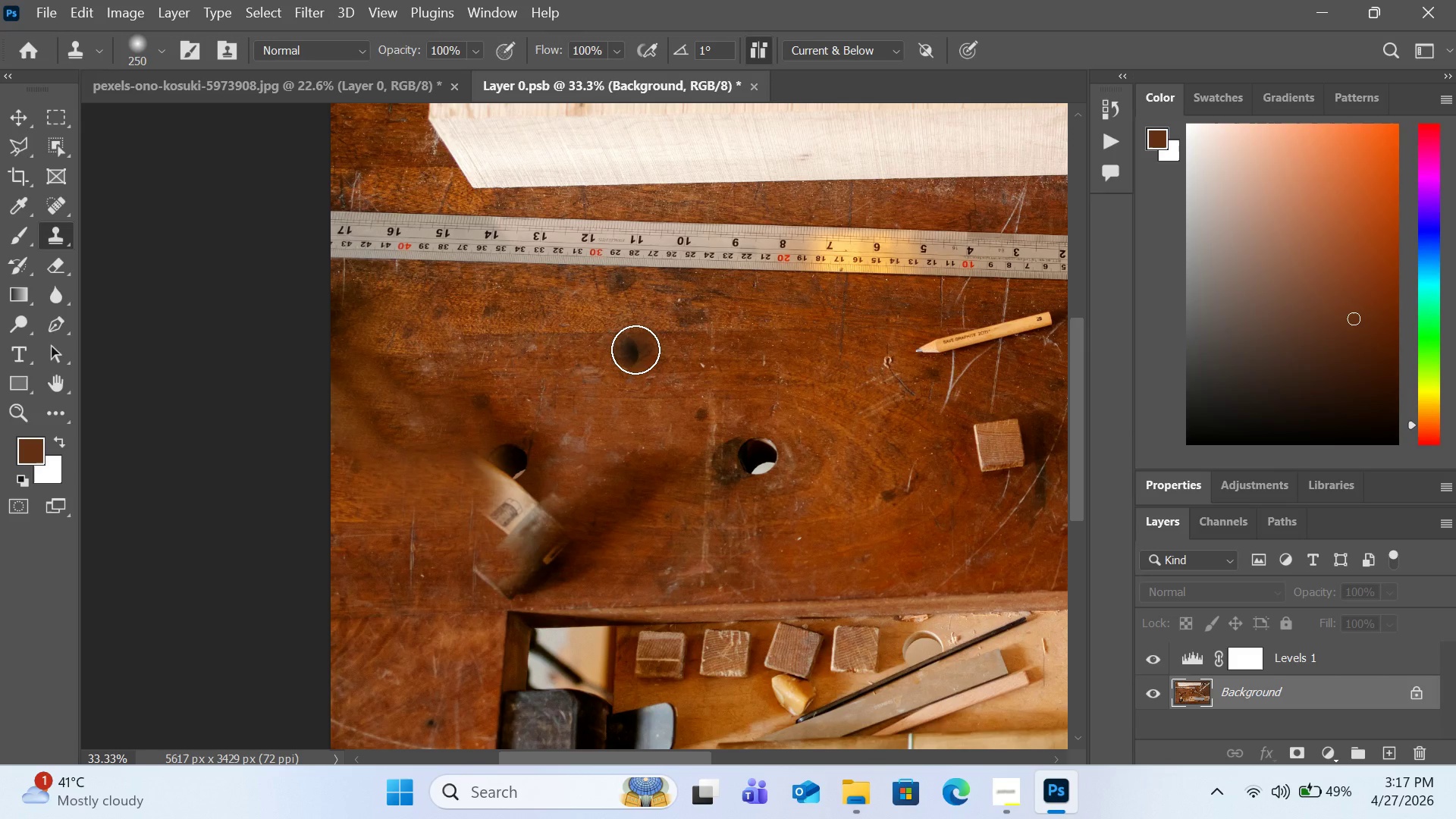 
wait(7.09)
 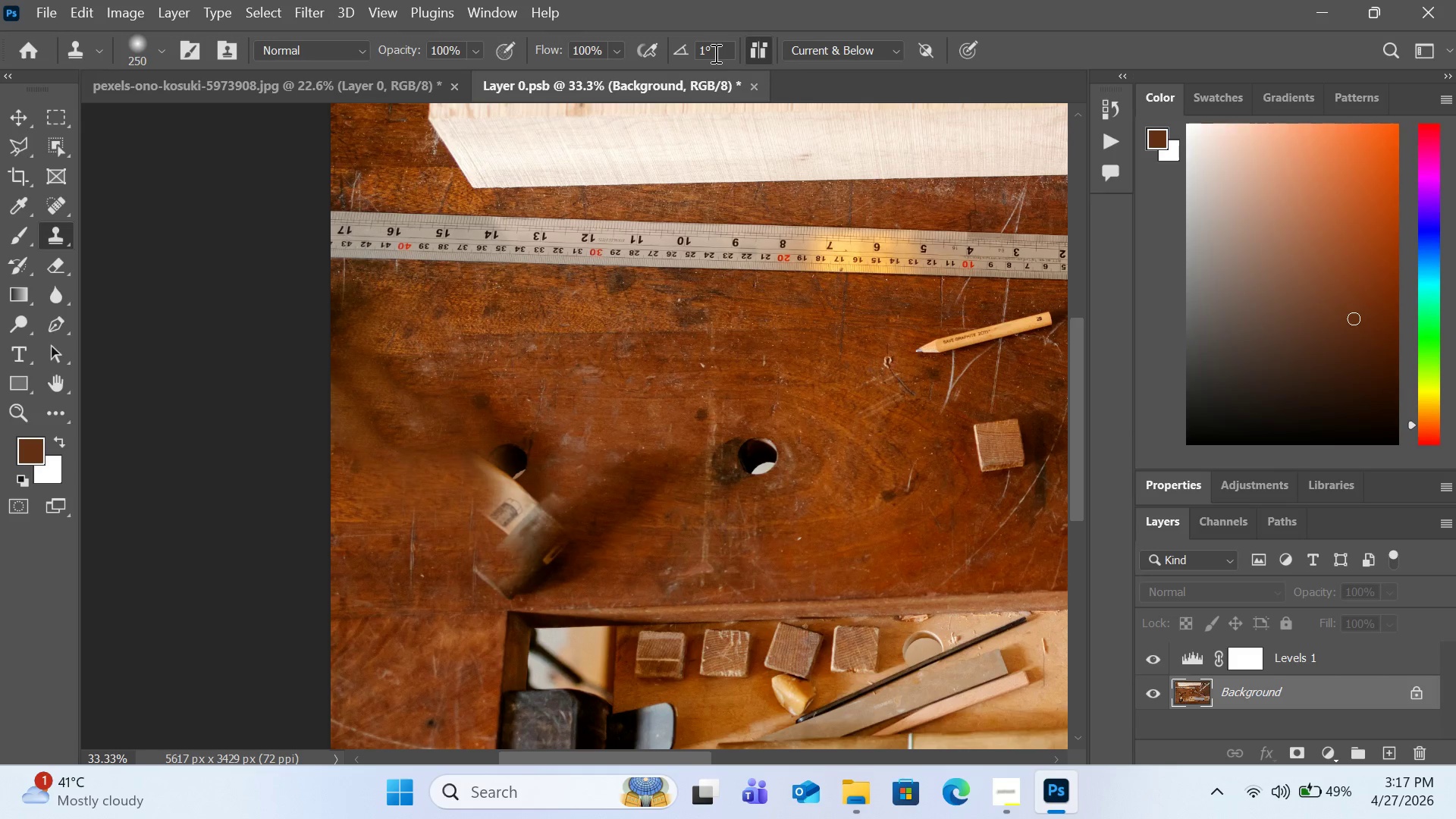 
hold_key(key=AltLeft, duration=1.03)
left_click([651, 260])
 